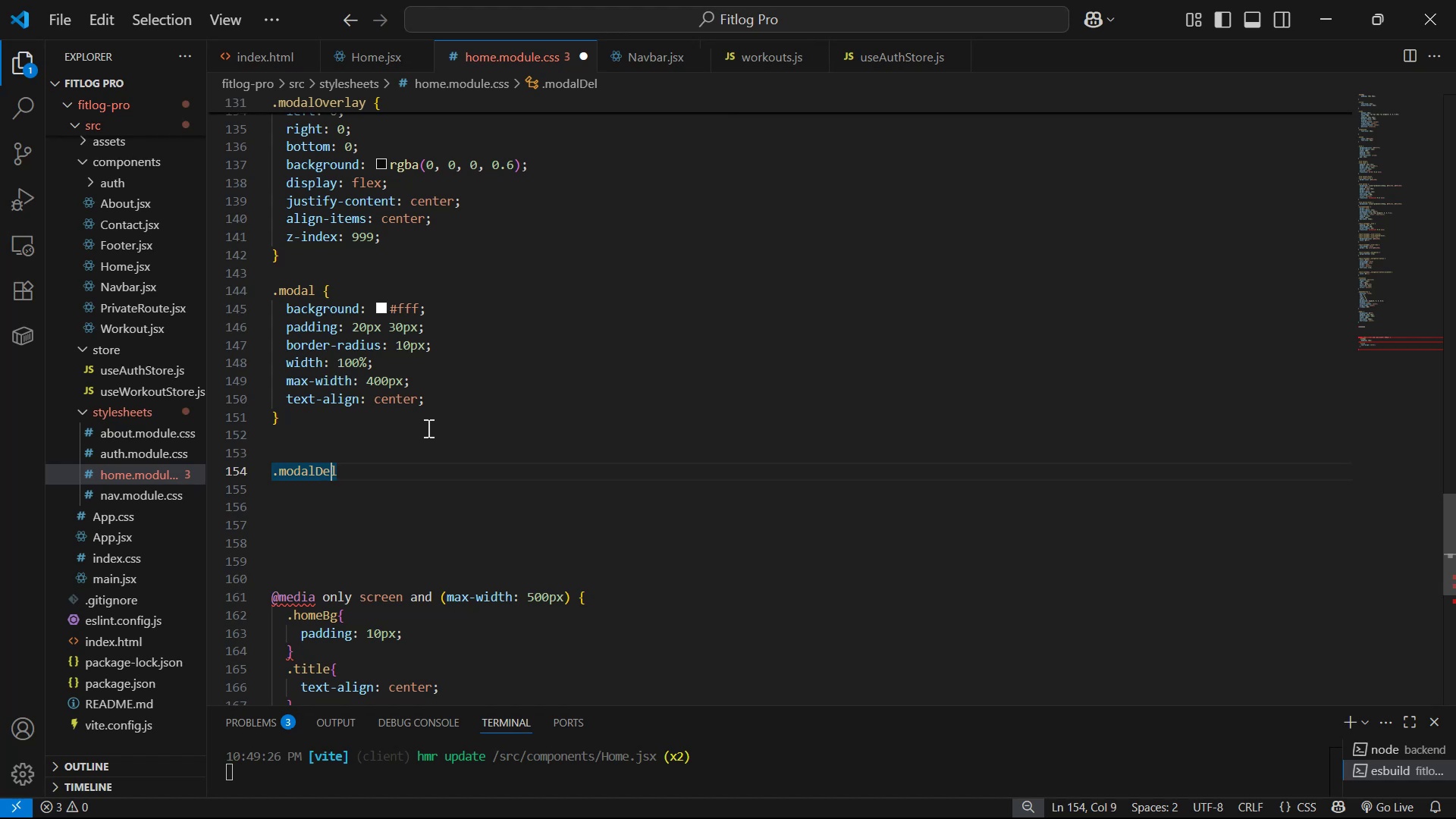 
key(ArrowRight)
 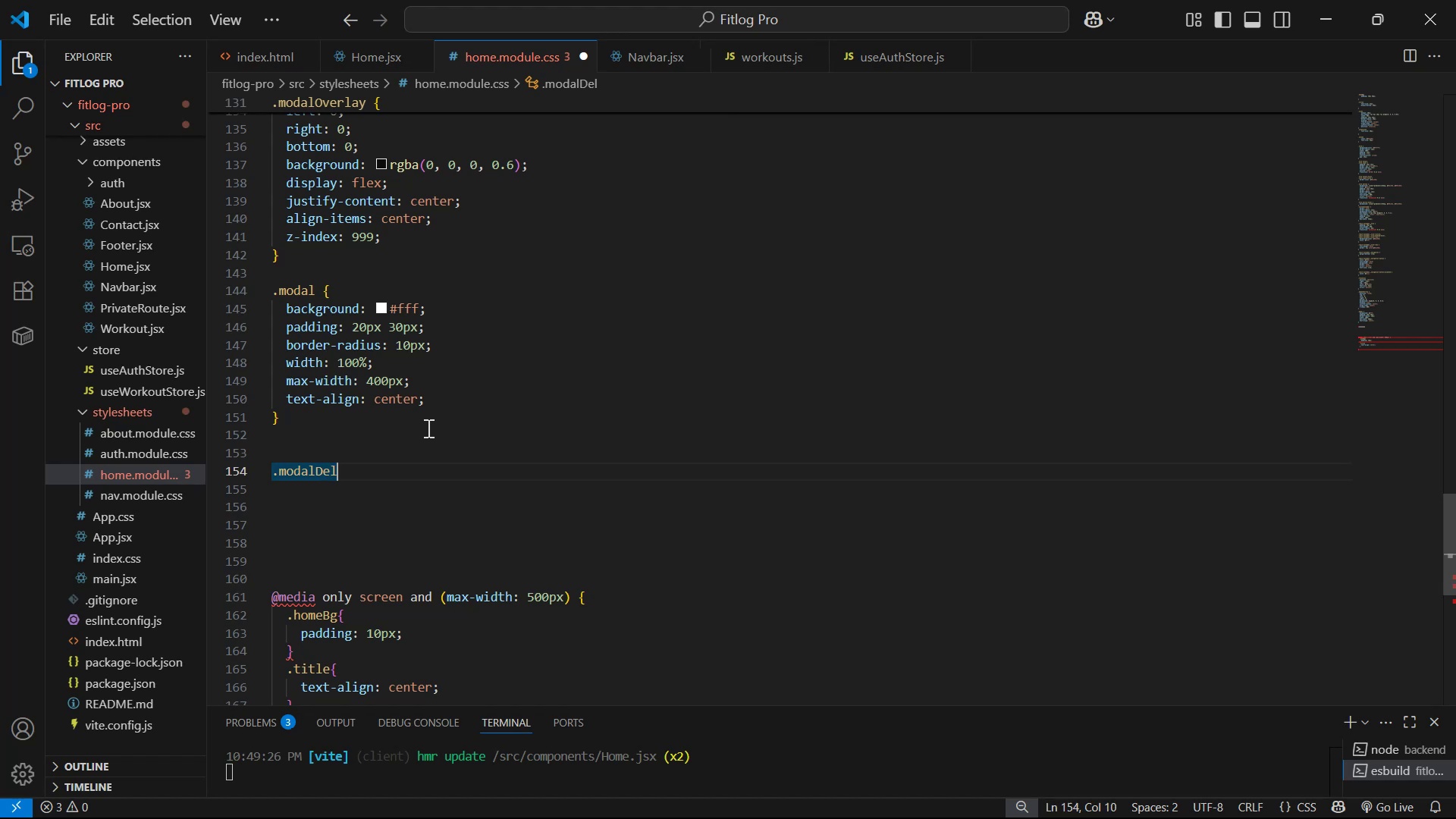 
key(Shift+BracketLeft)
 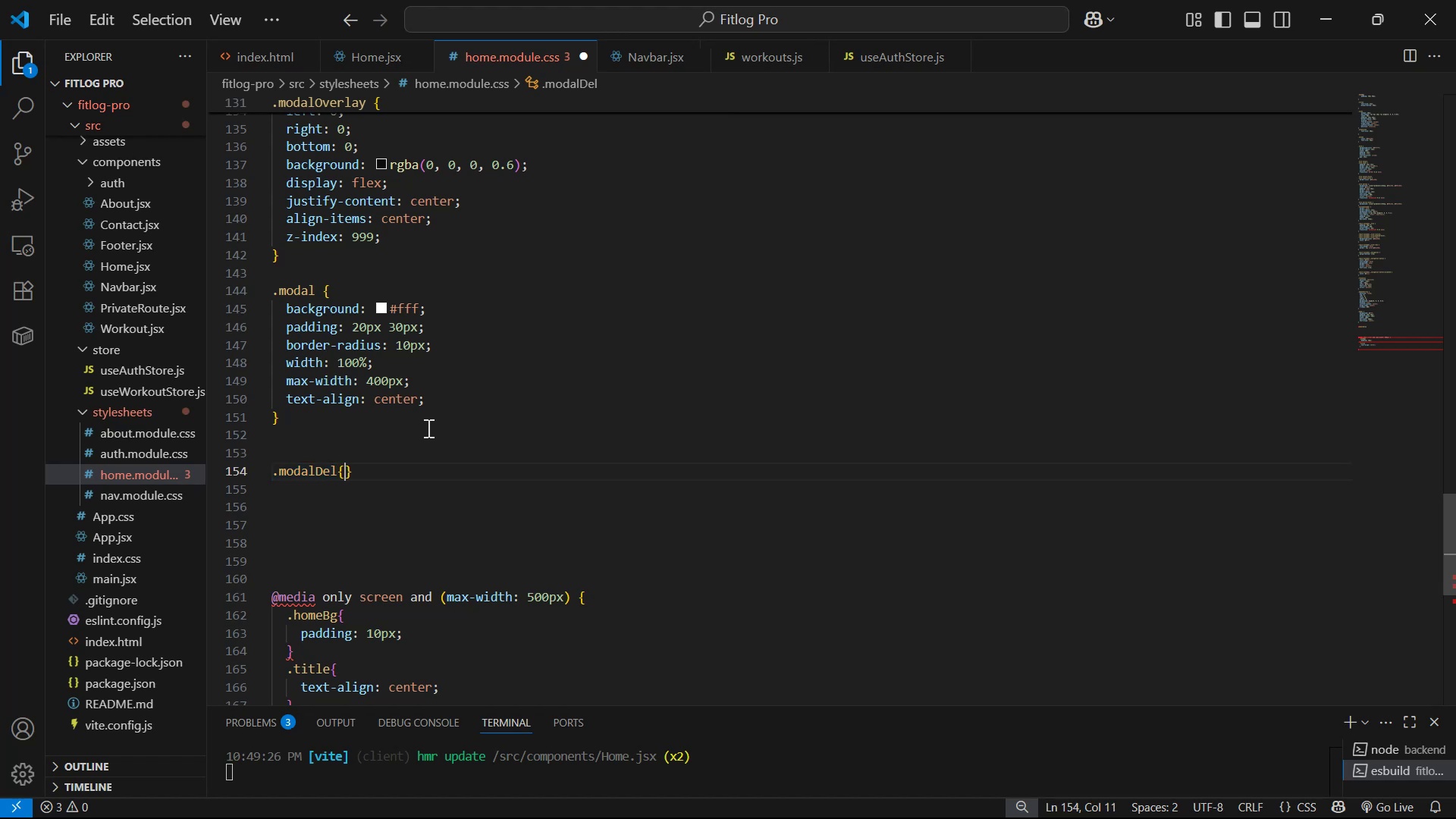 
key(Enter)
 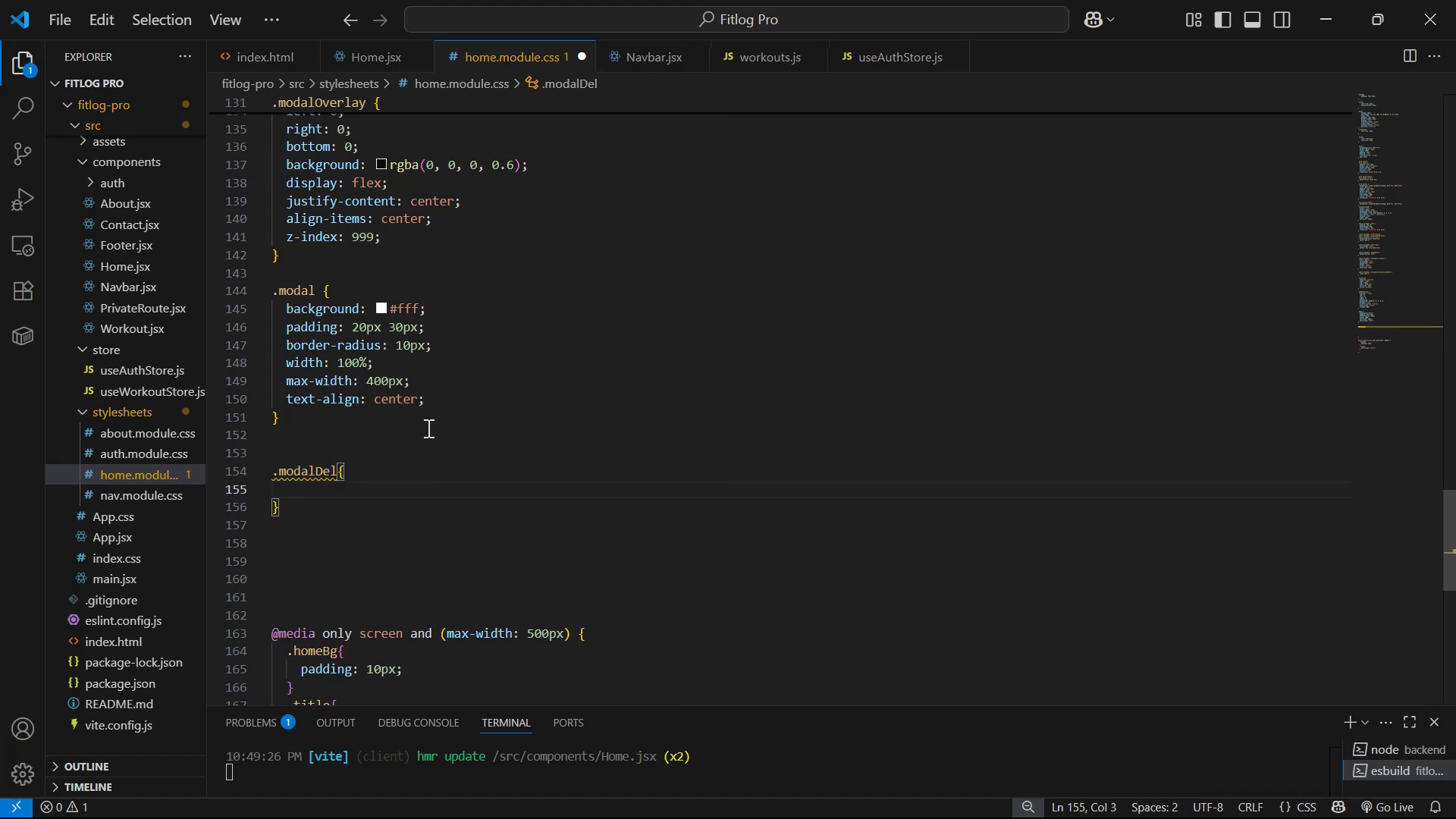 
wait(6.3)
 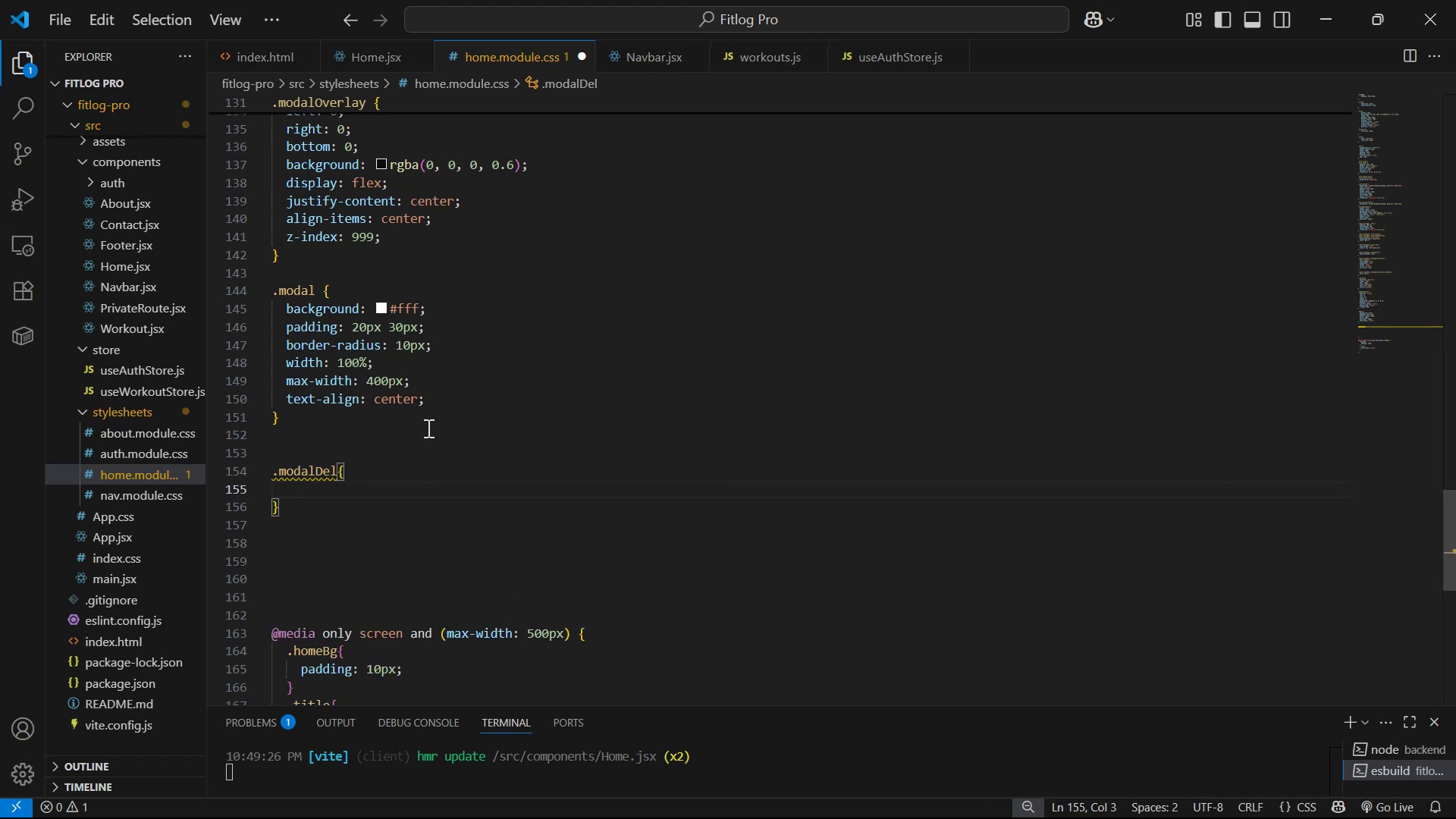 
type(fo)
 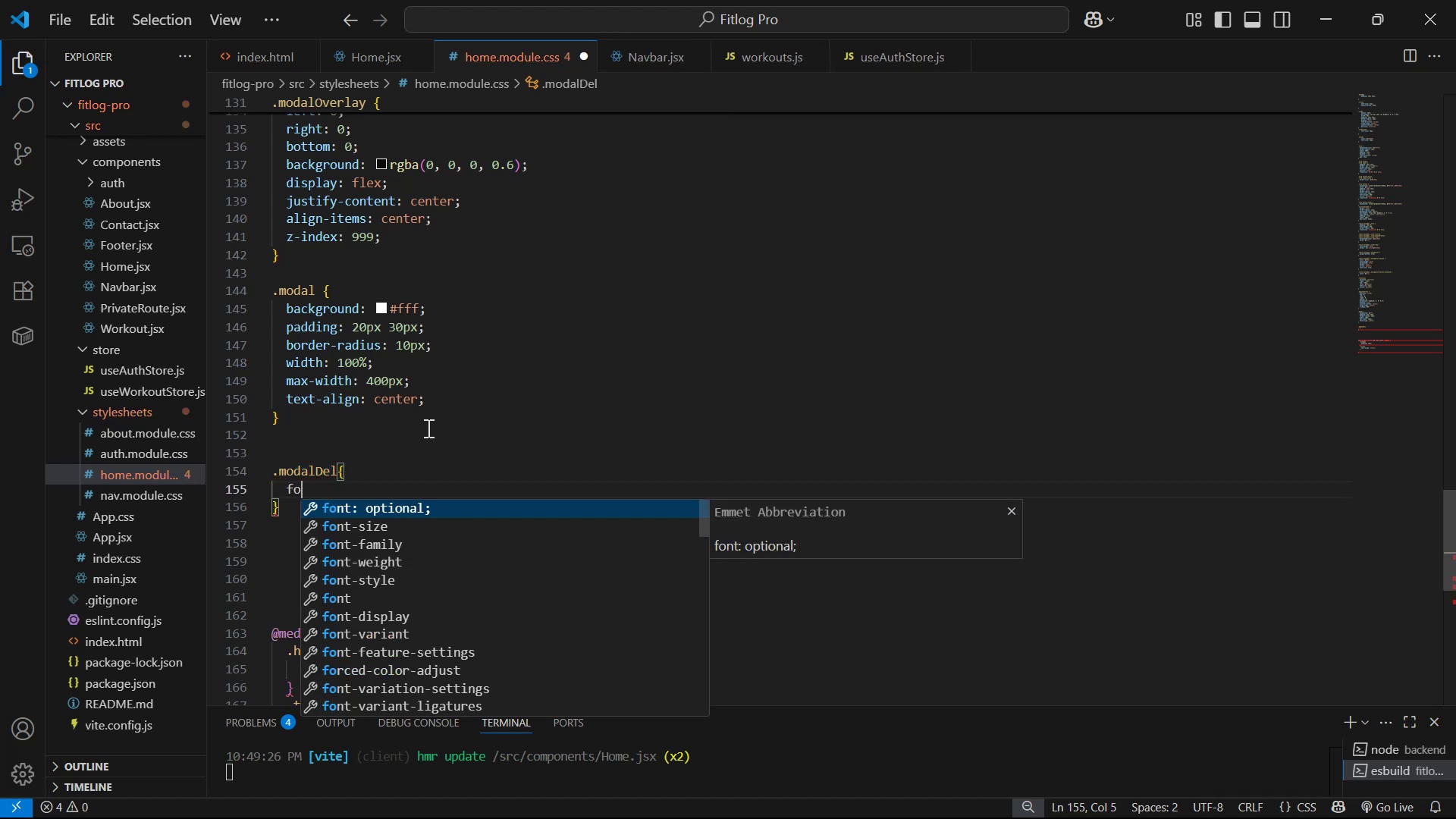 
key(ArrowDown)
 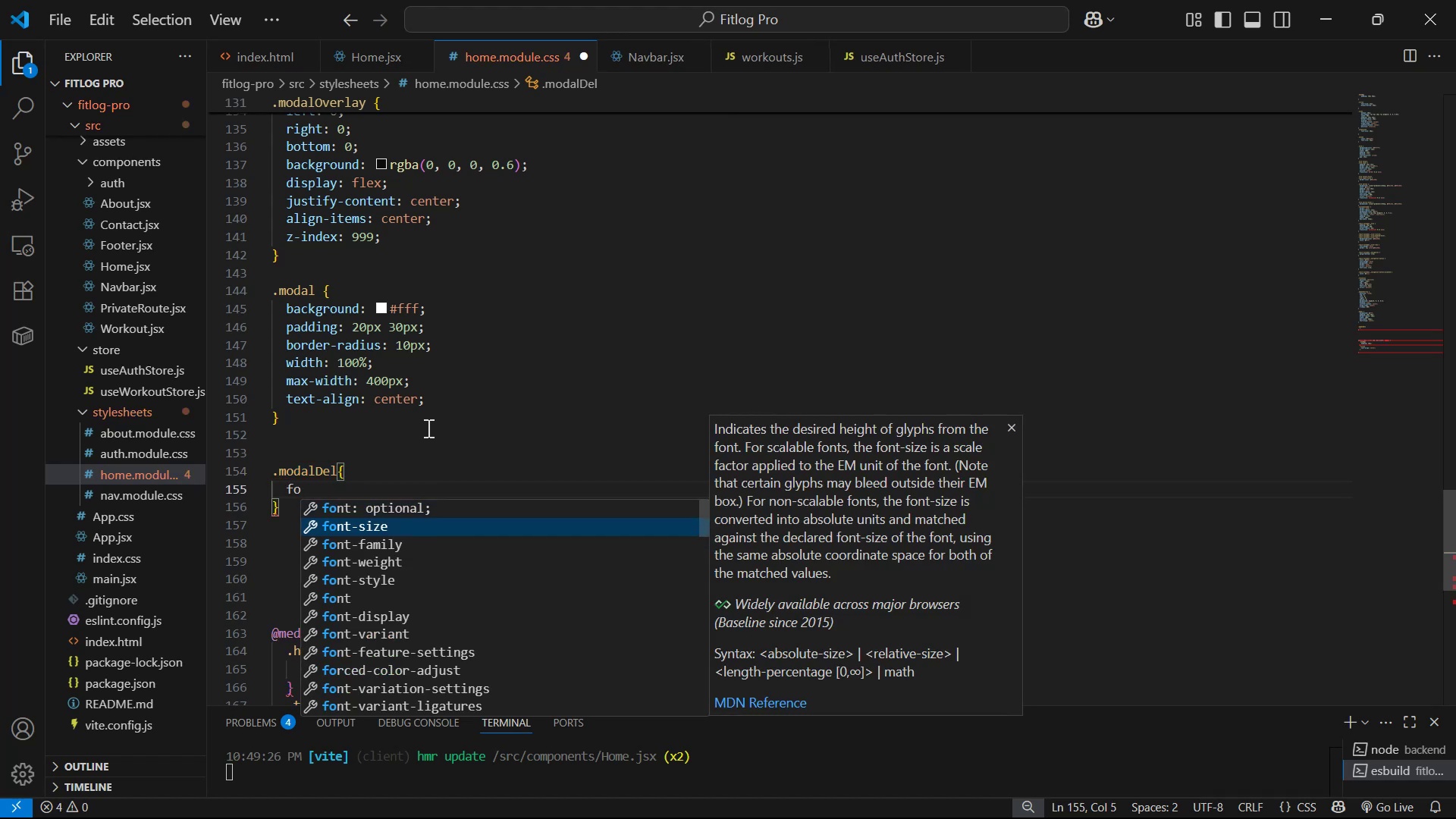 
key(Enter)
 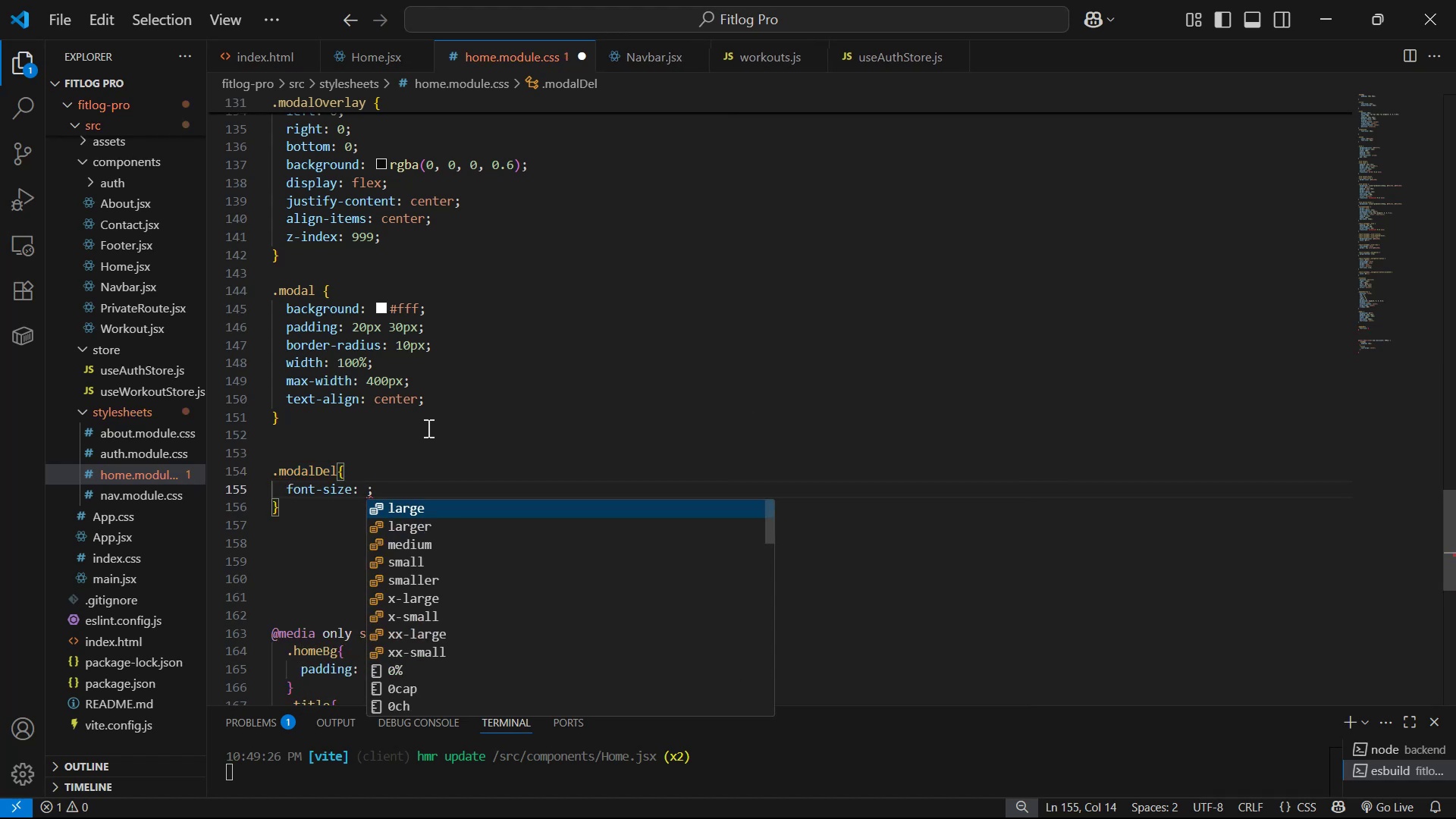 
type(35px)
 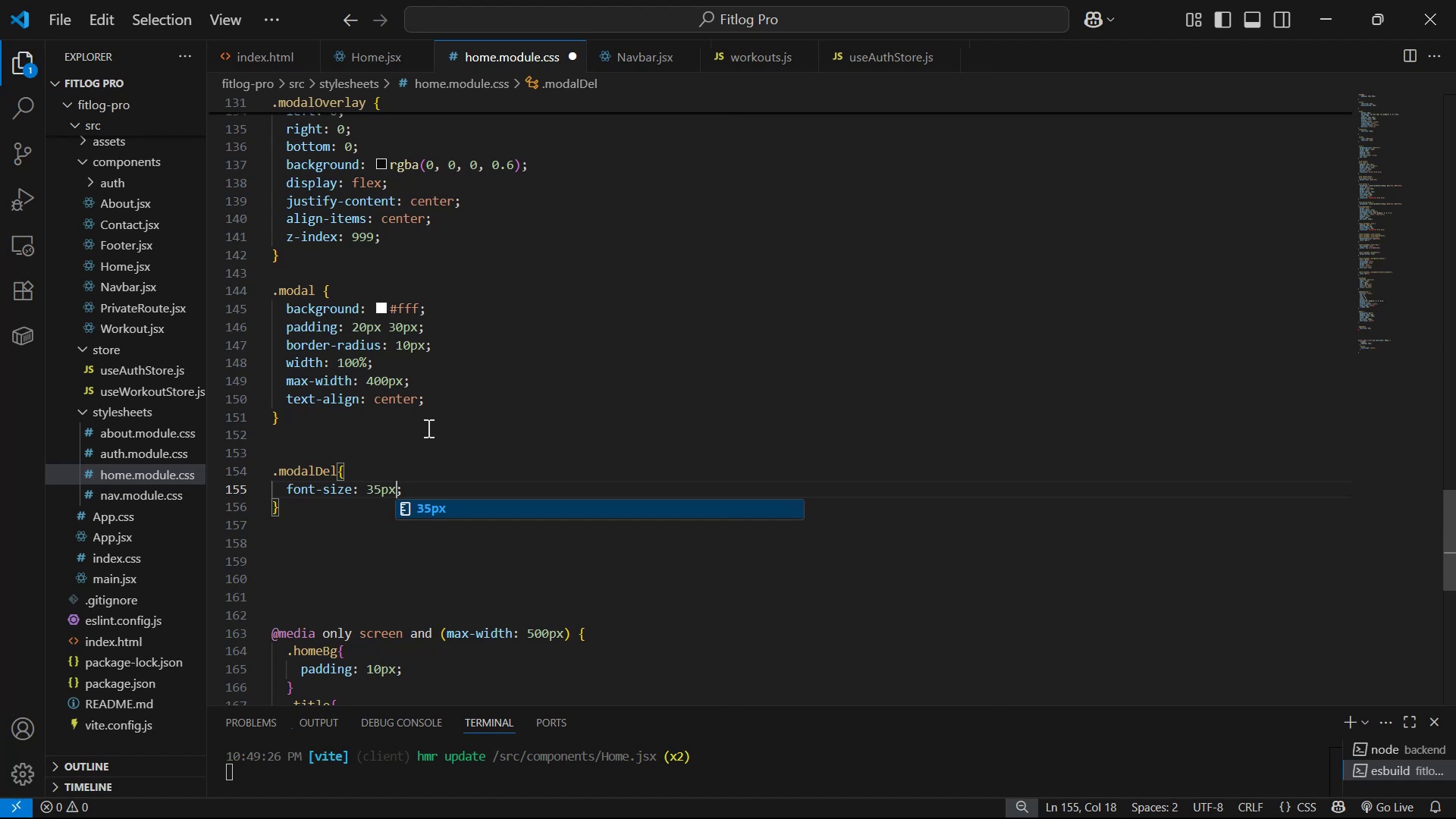 
key(ArrowRight)
 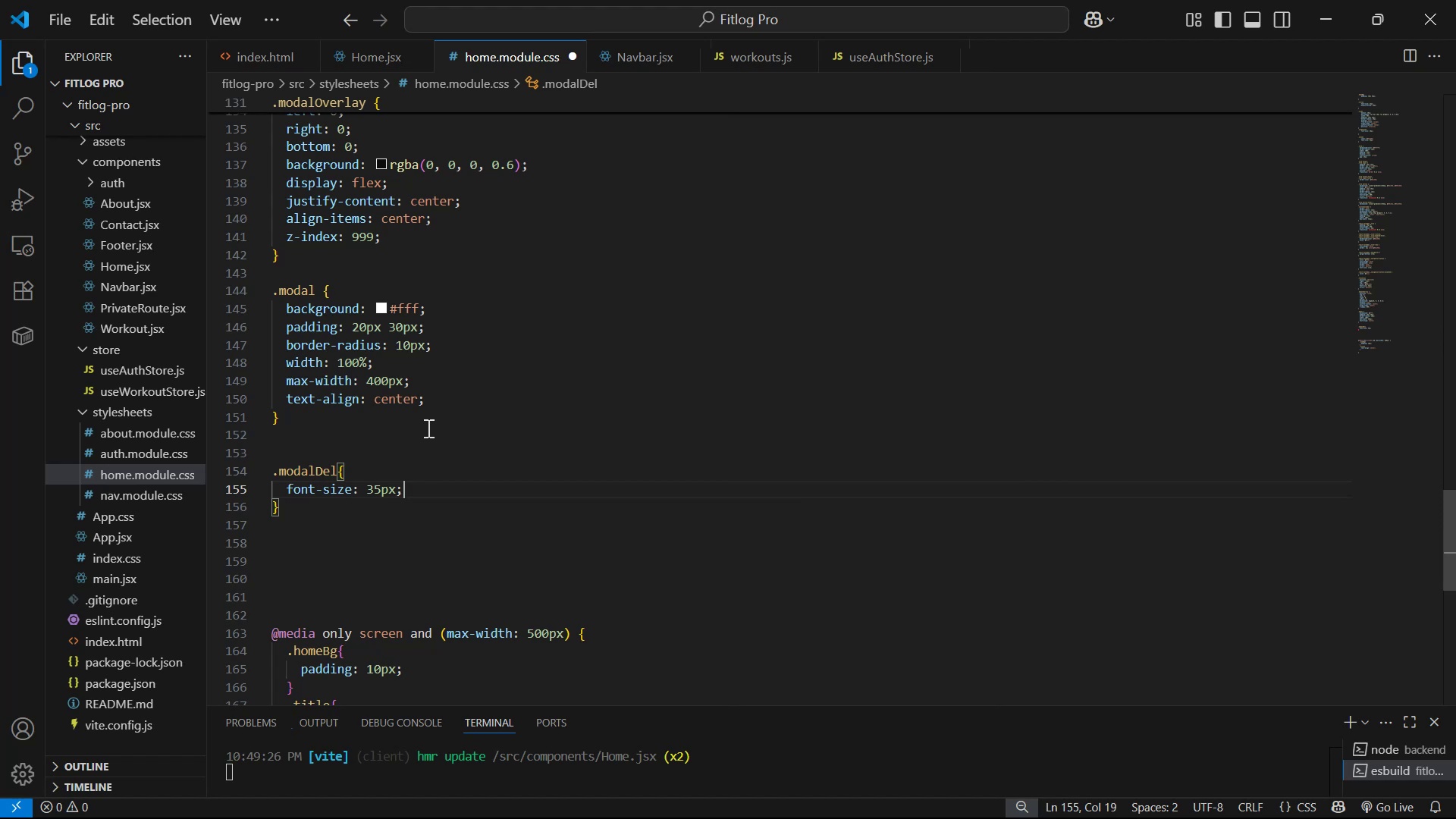 
key(Enter)
 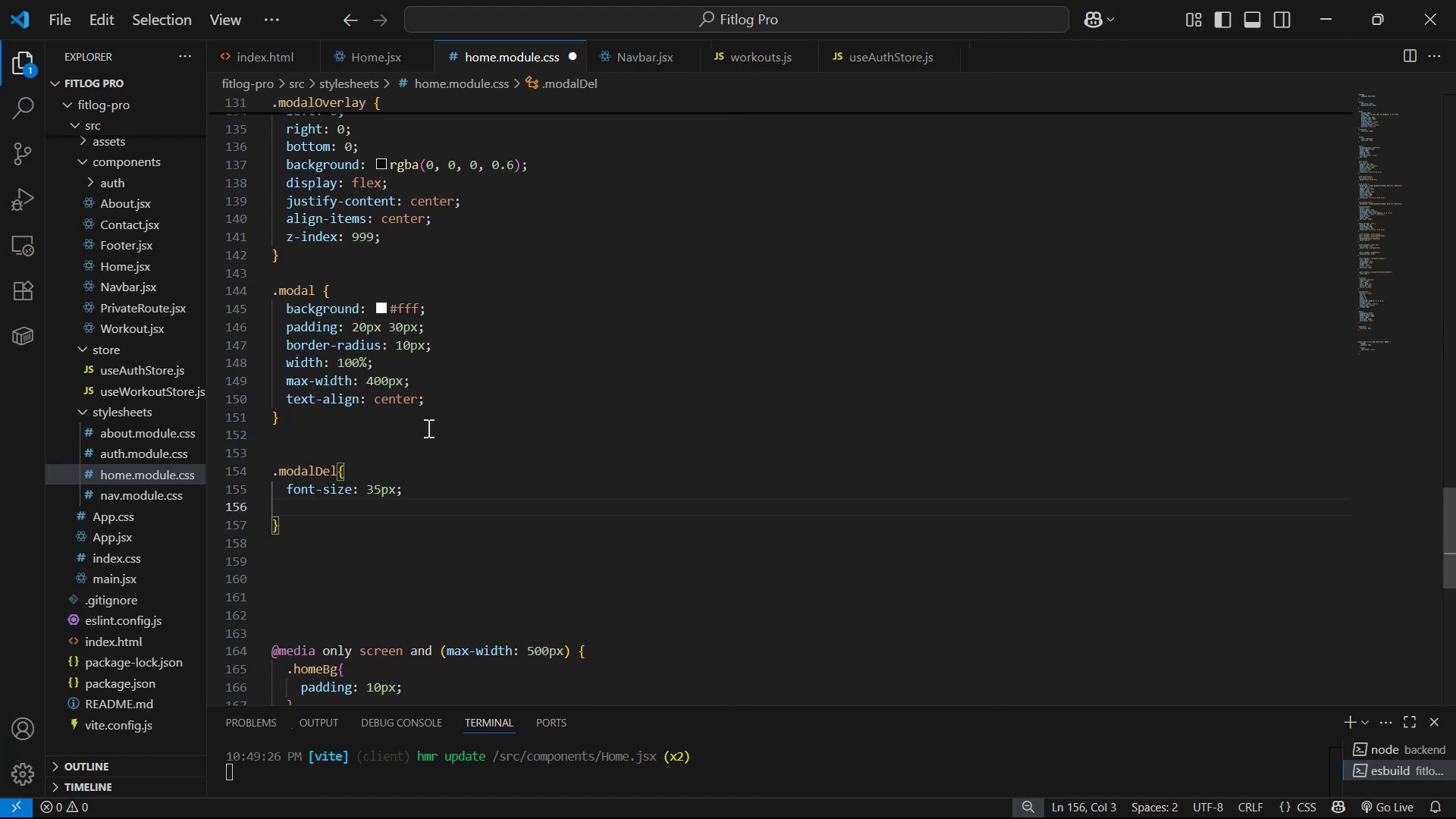 
type(ma)
 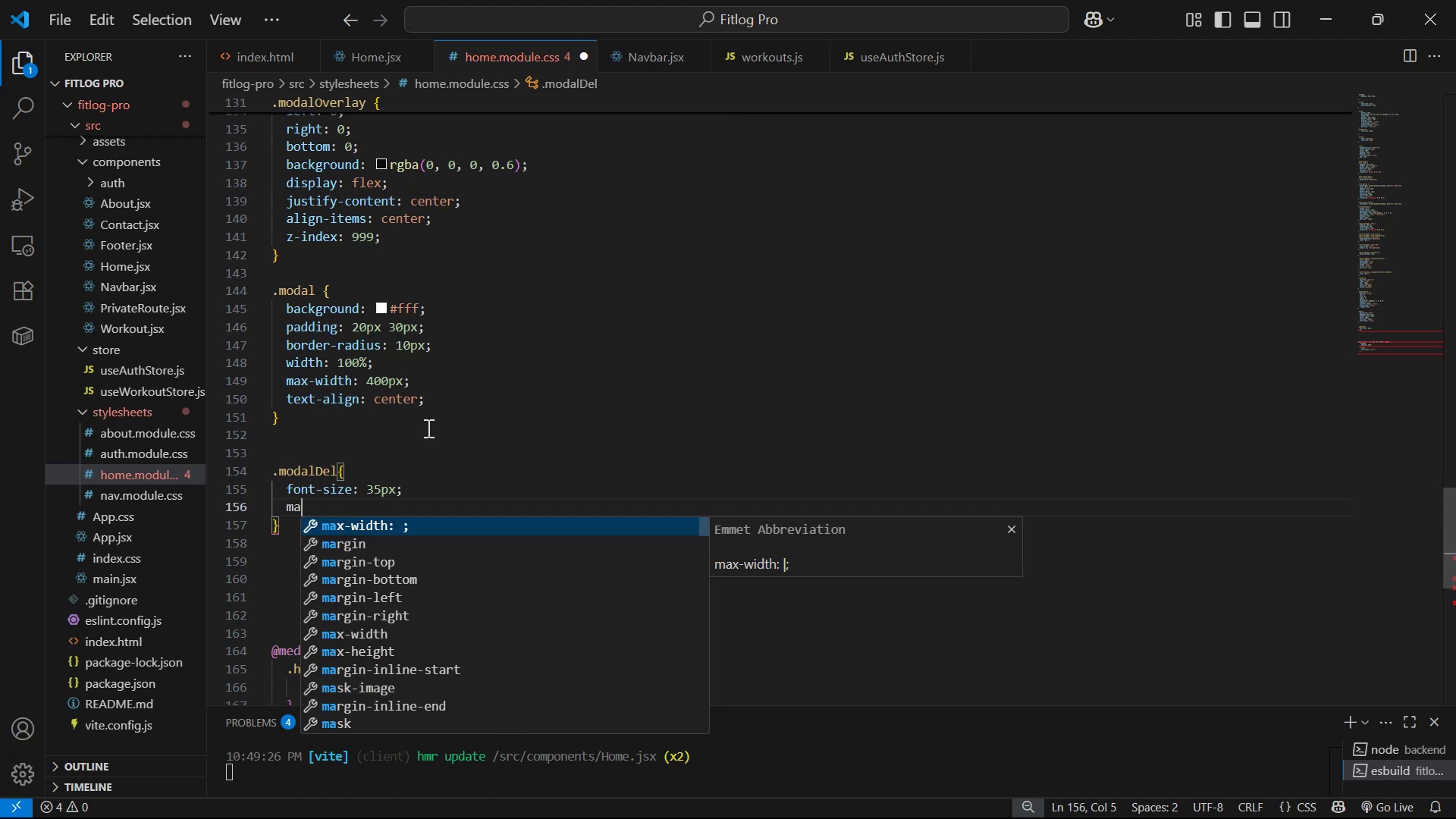 
key(ArrowDown)
 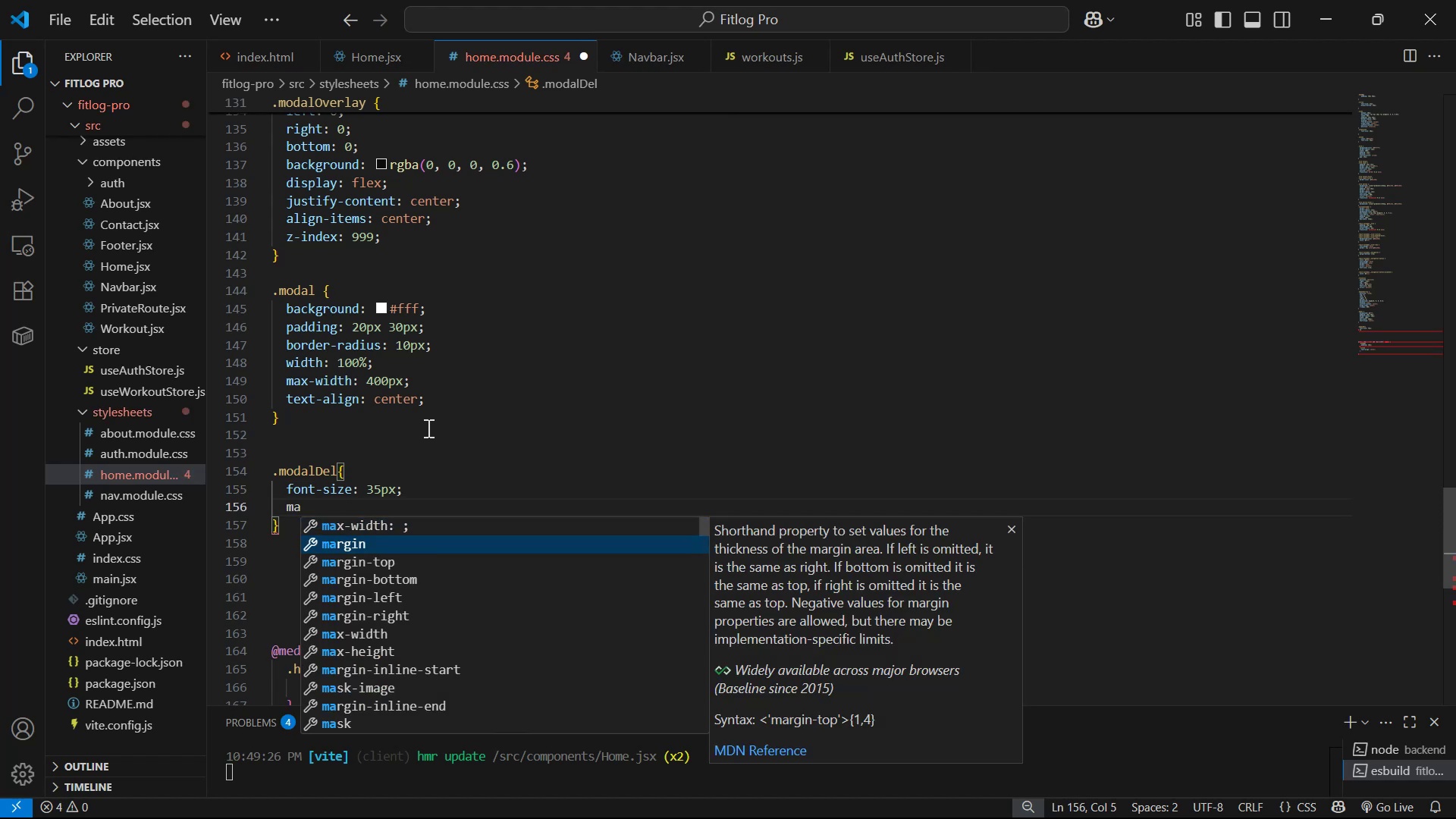 
key(Enter)
 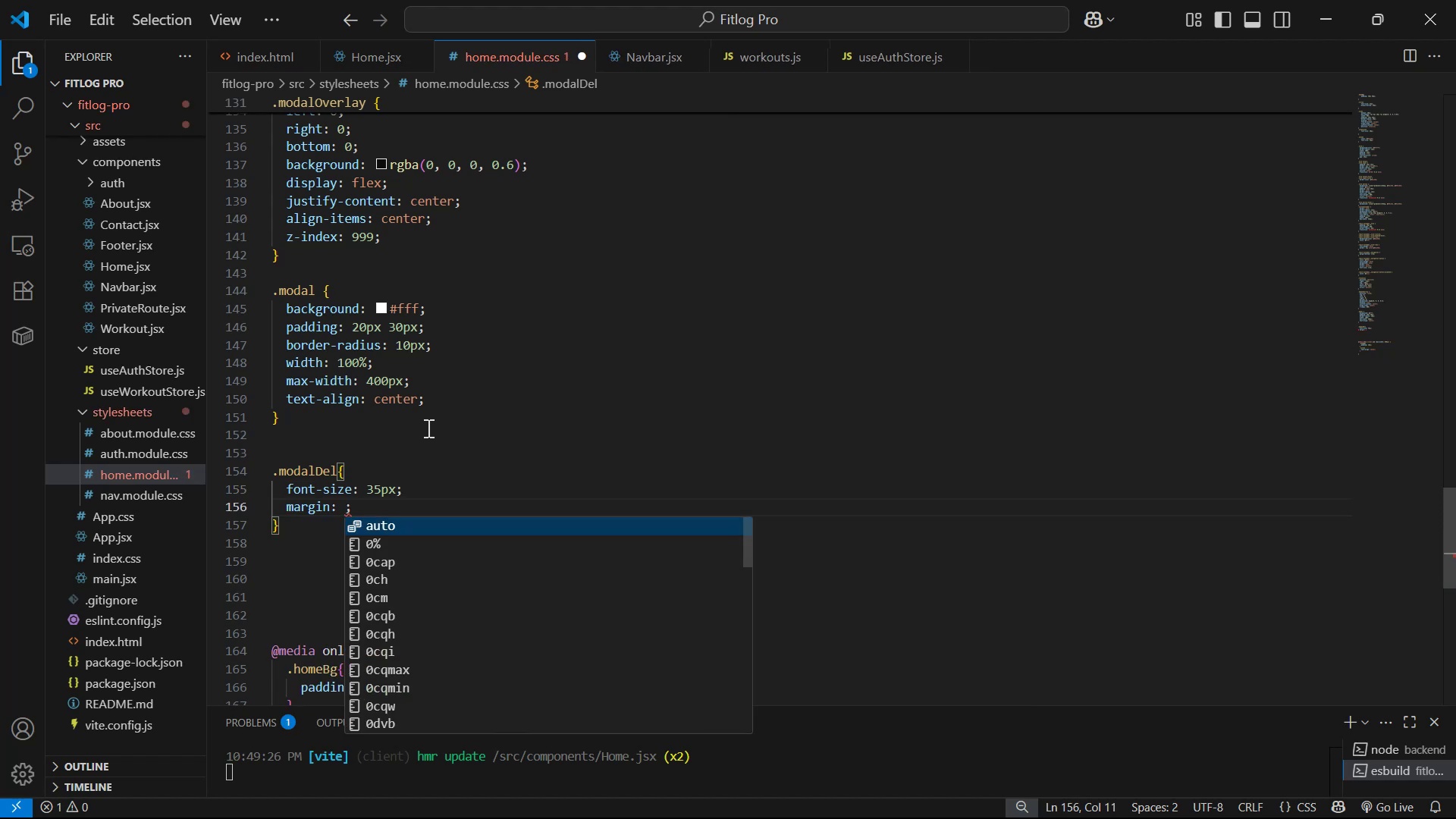 
type(20px 0px)
 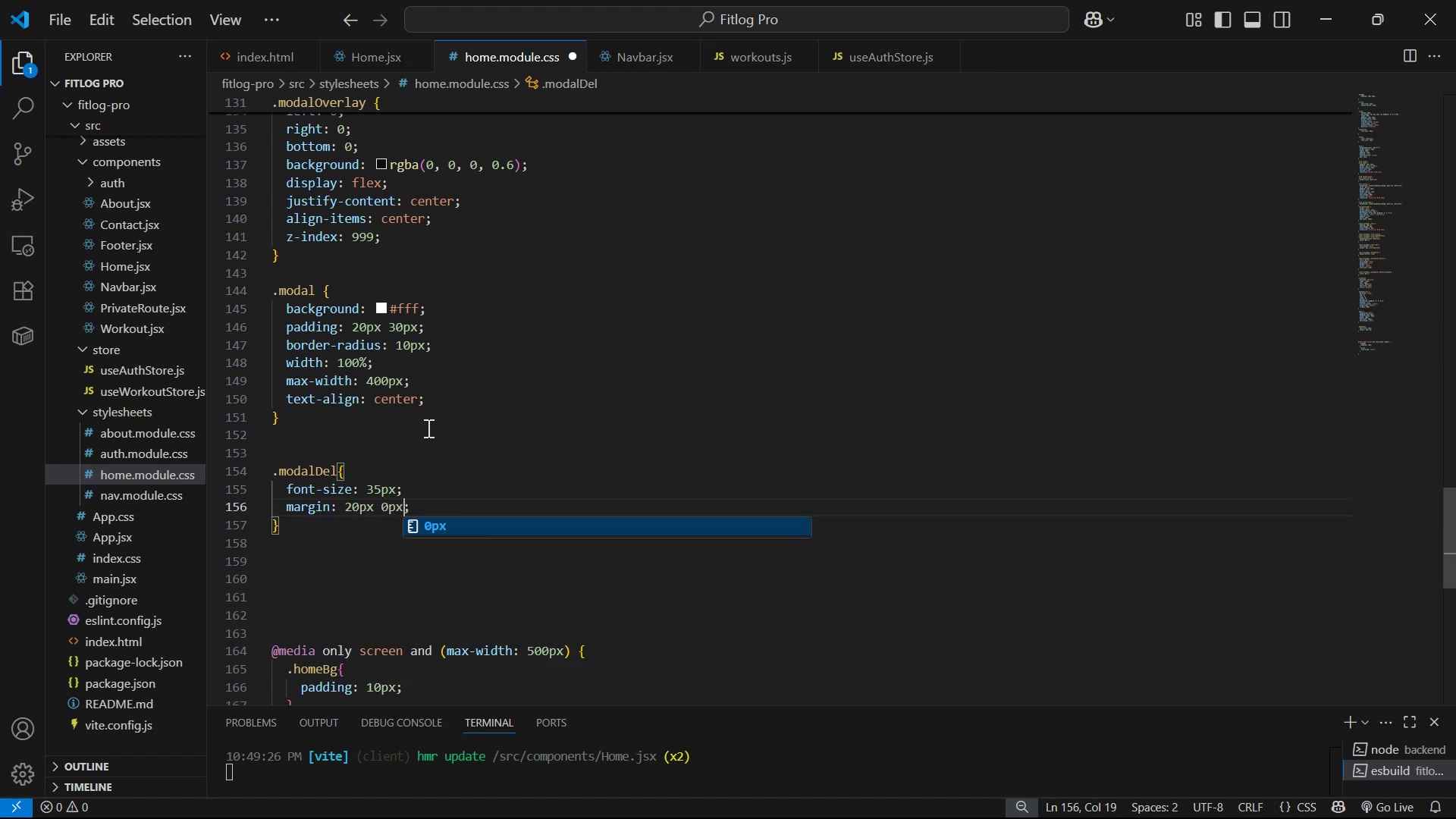 
key(Control+S)
 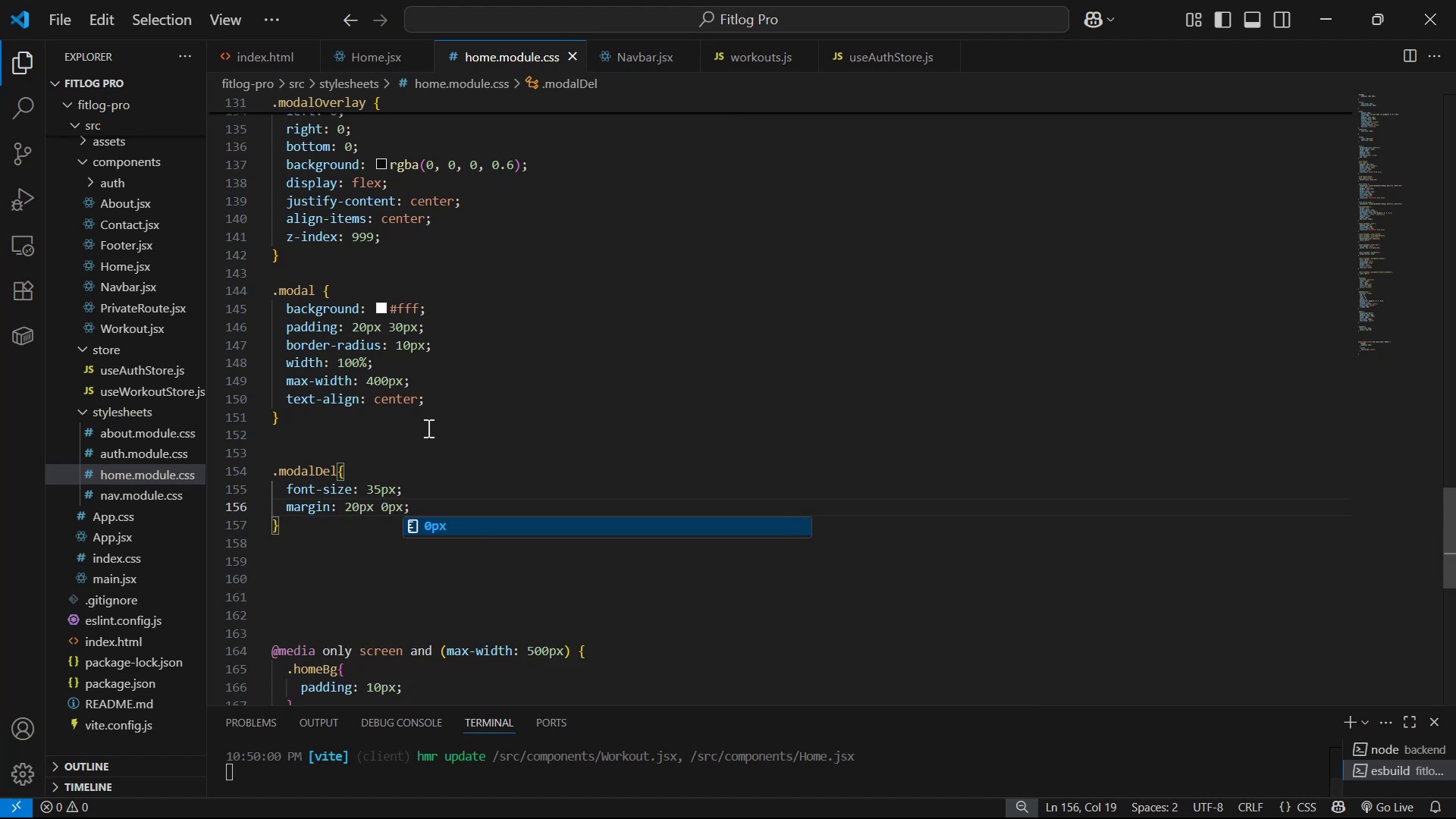 
key(Control+S)
 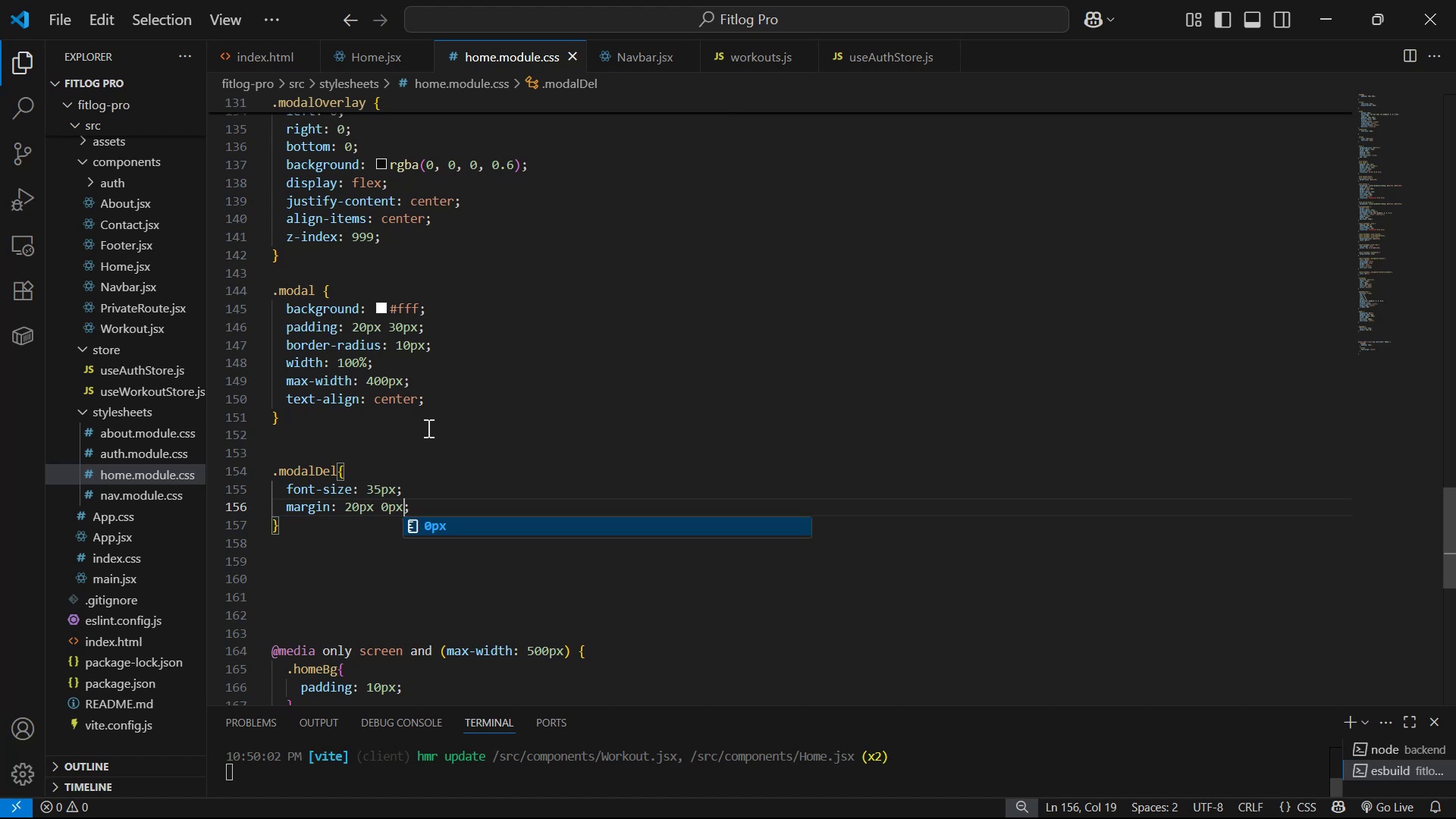 
key(Alt+AltLeft)
 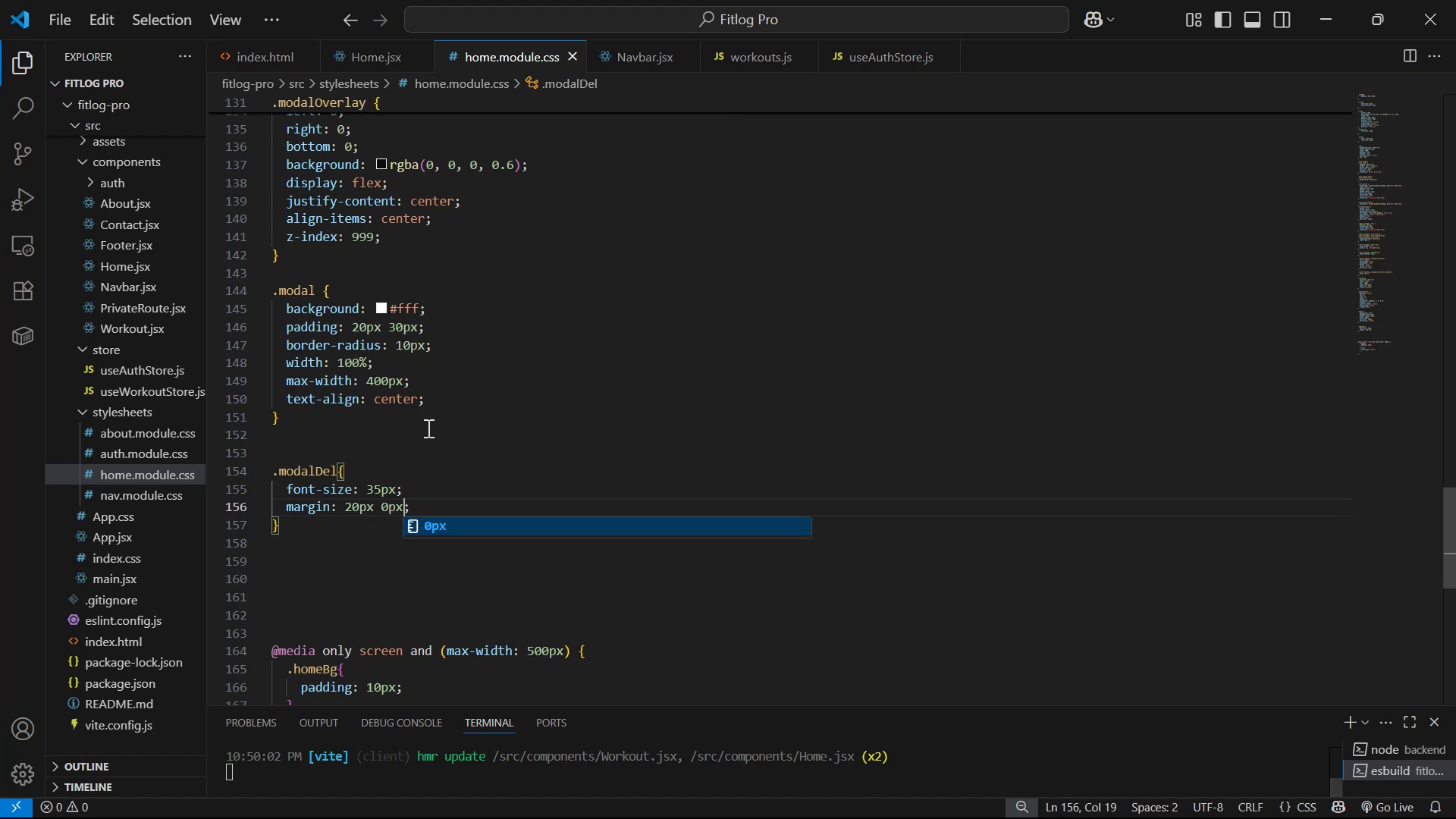 
key(Alt+Tab)
 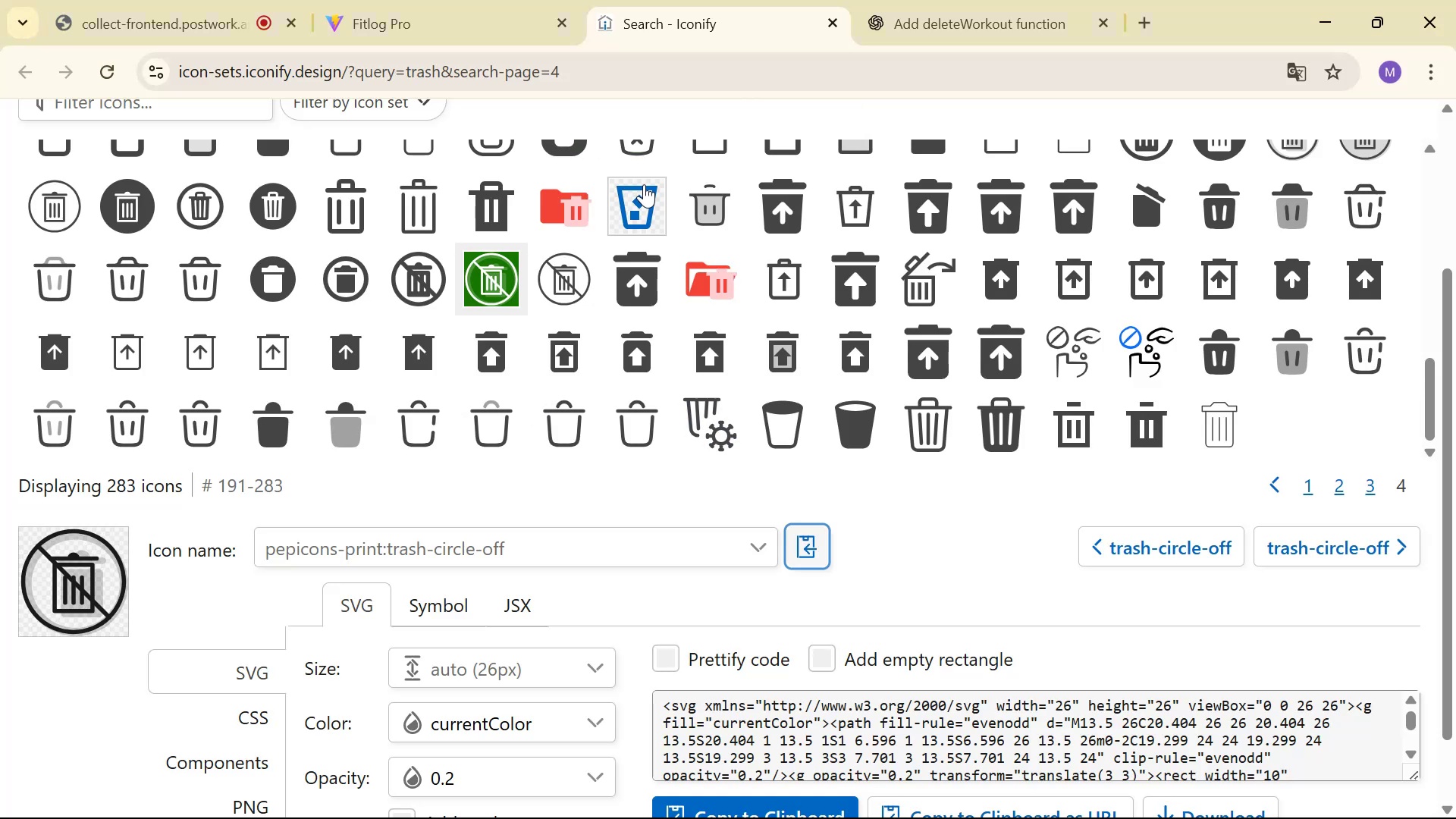 
left_click([380, 0])
 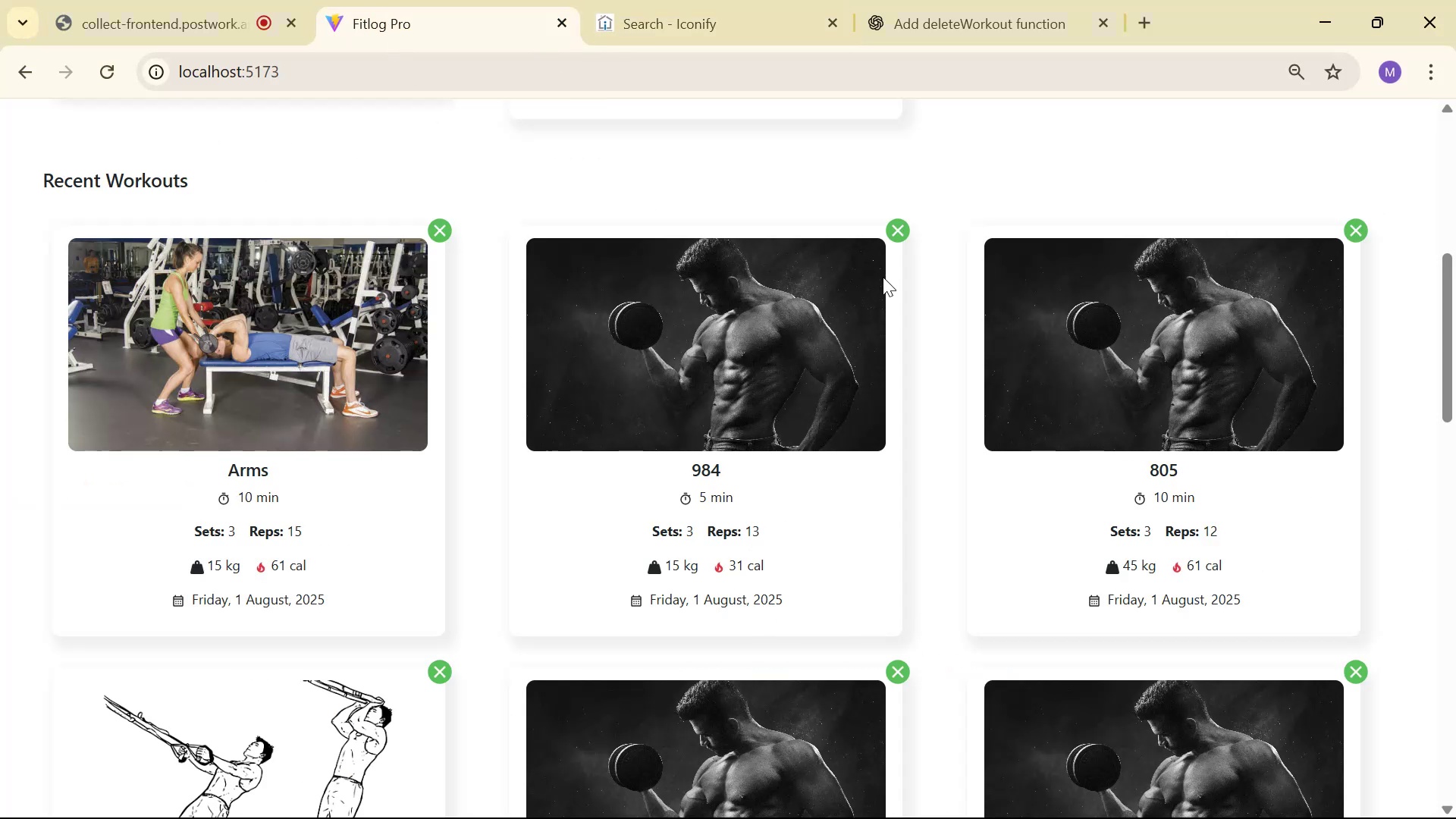 
left_click([904, 220])
 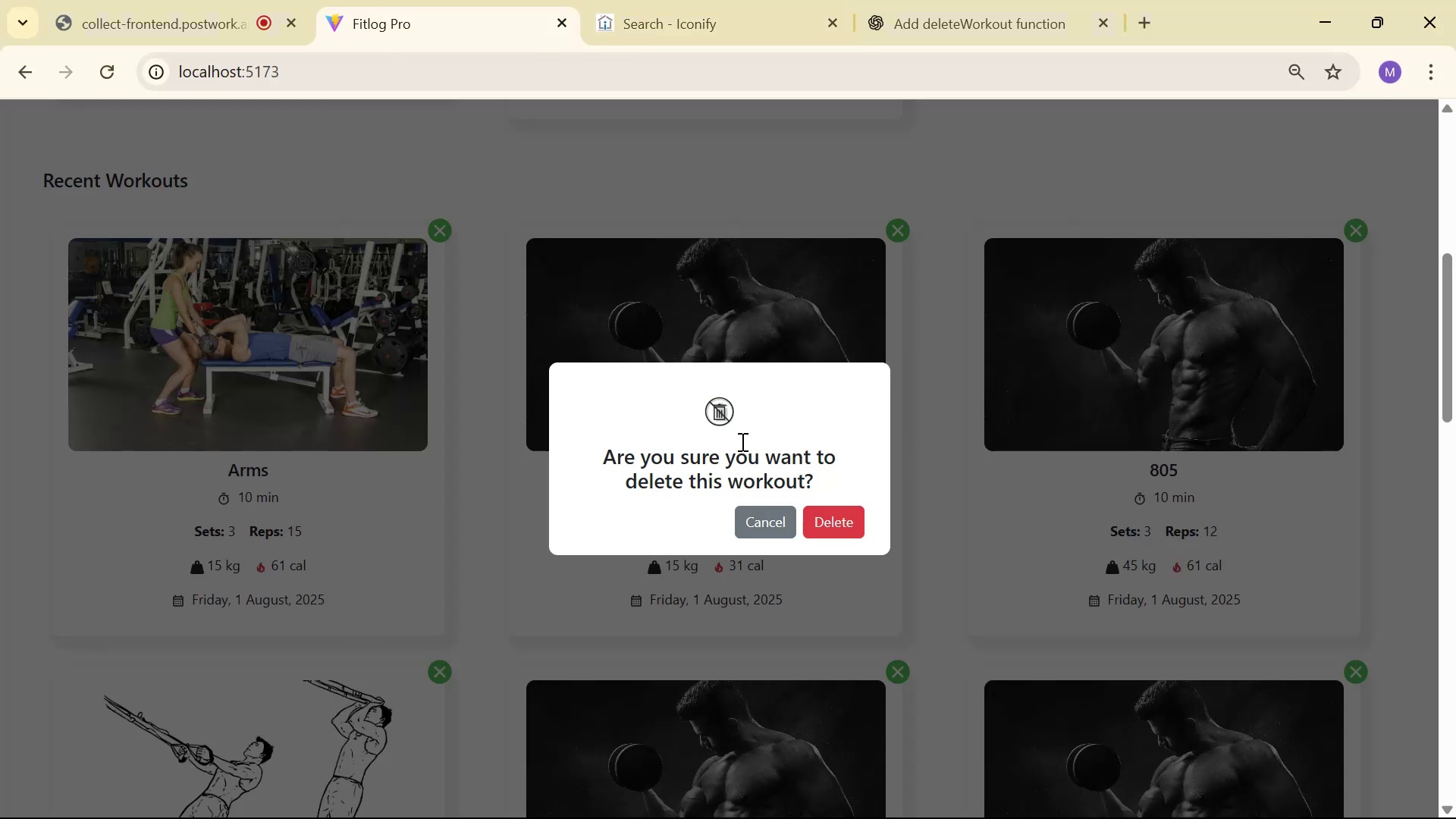 
key(Alt+AltLeft)
 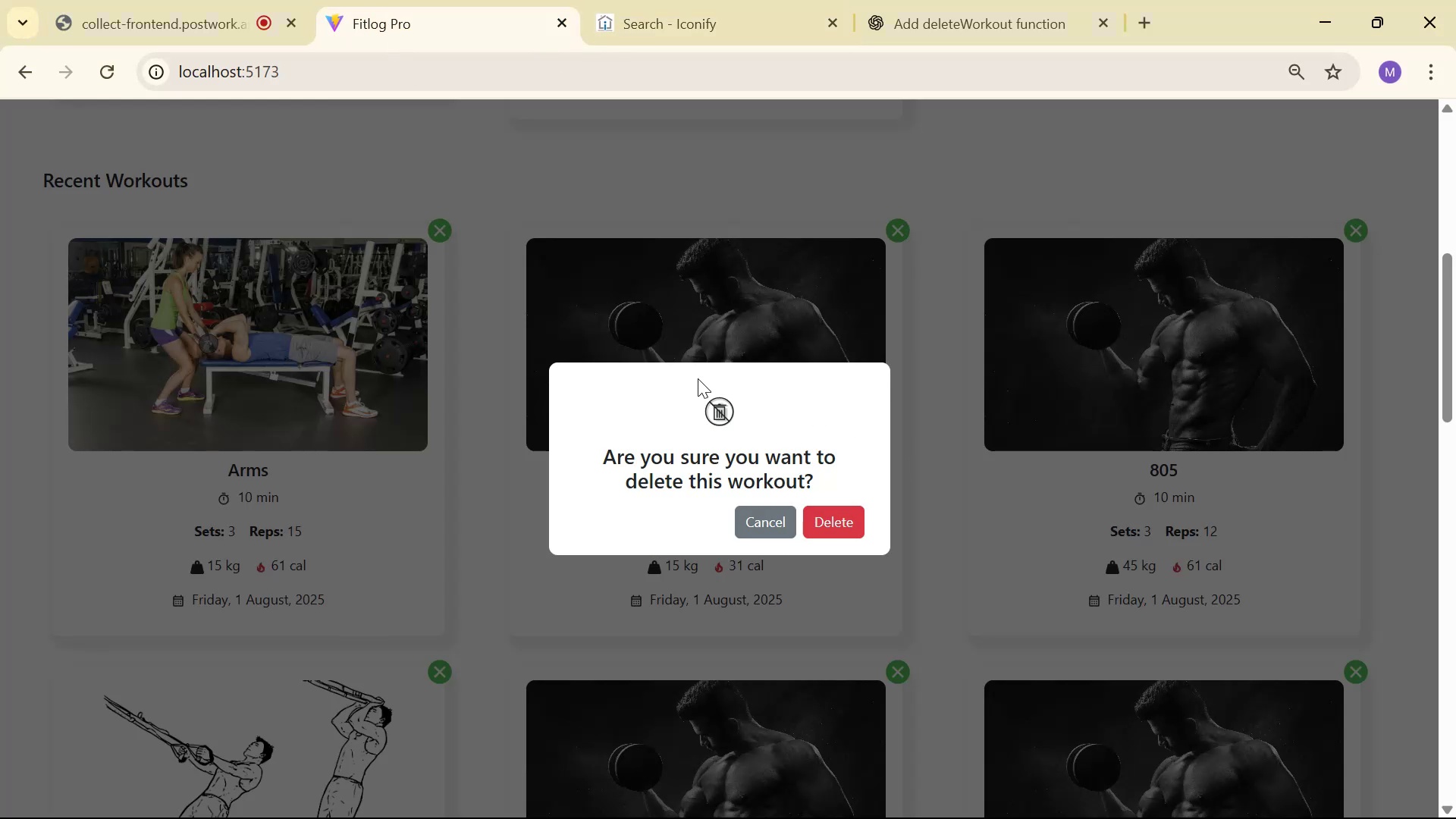 
key(Alt+Tab)
 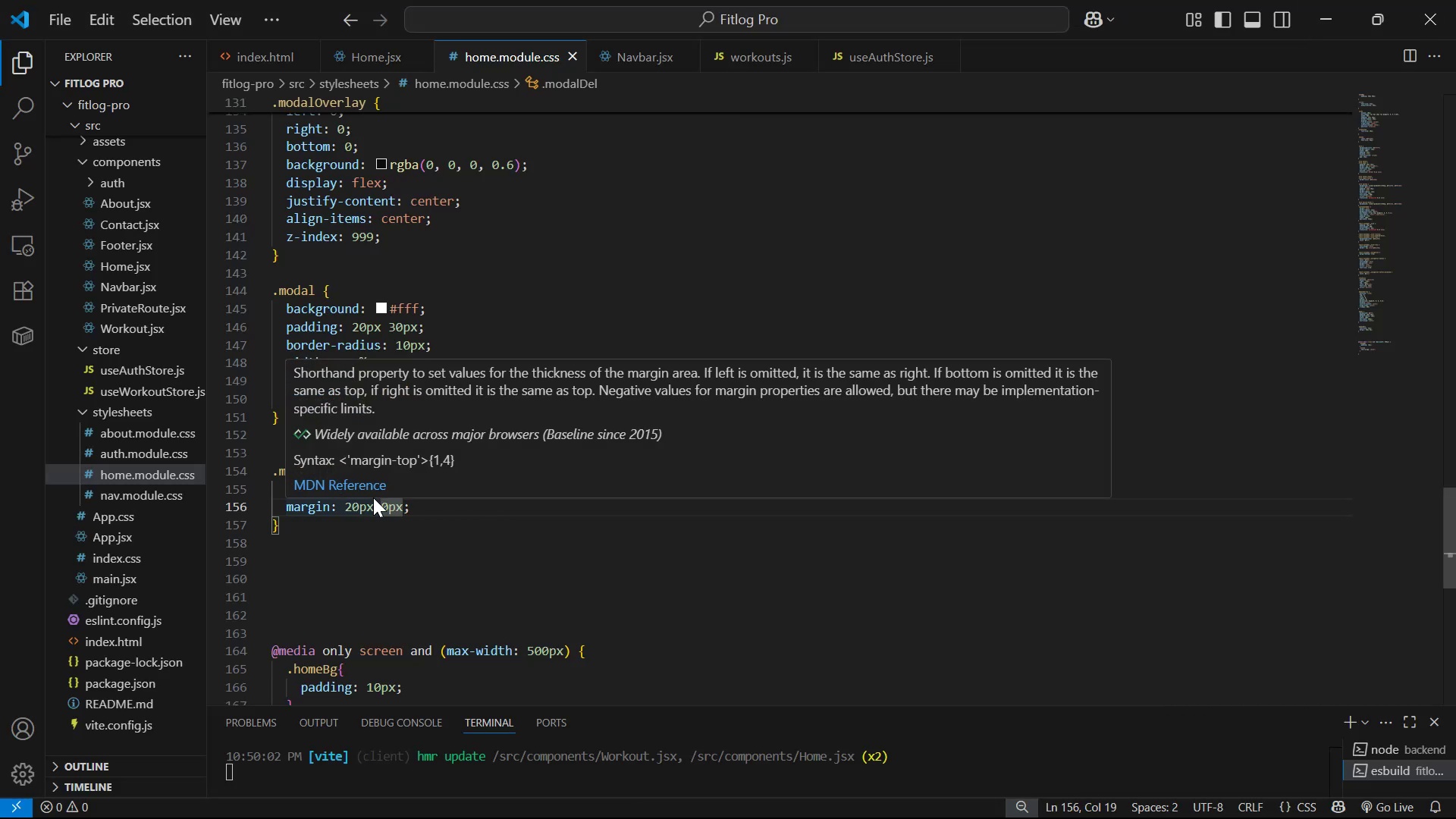 
left_click([435, 510])
 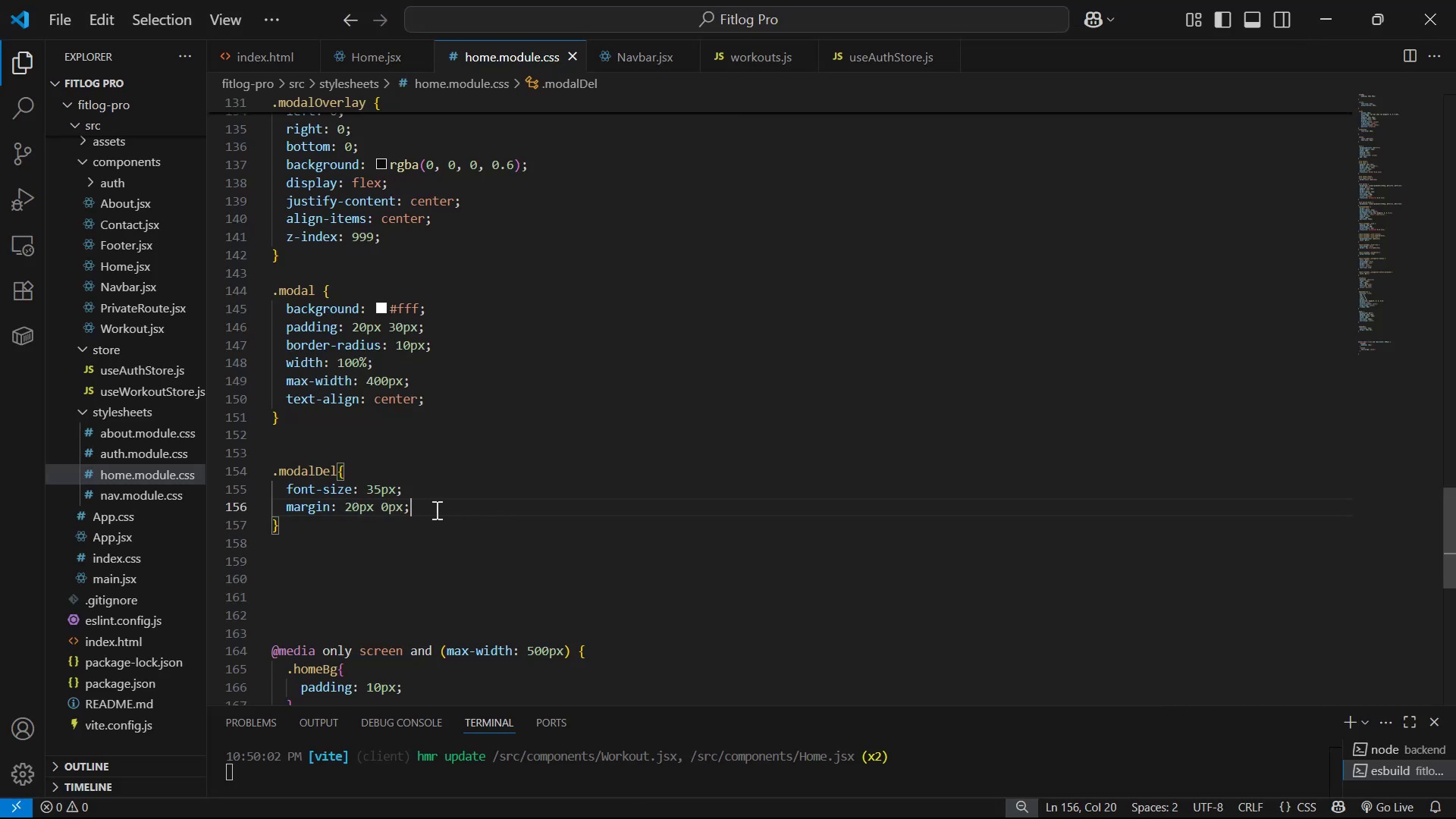 
key(Enter)
 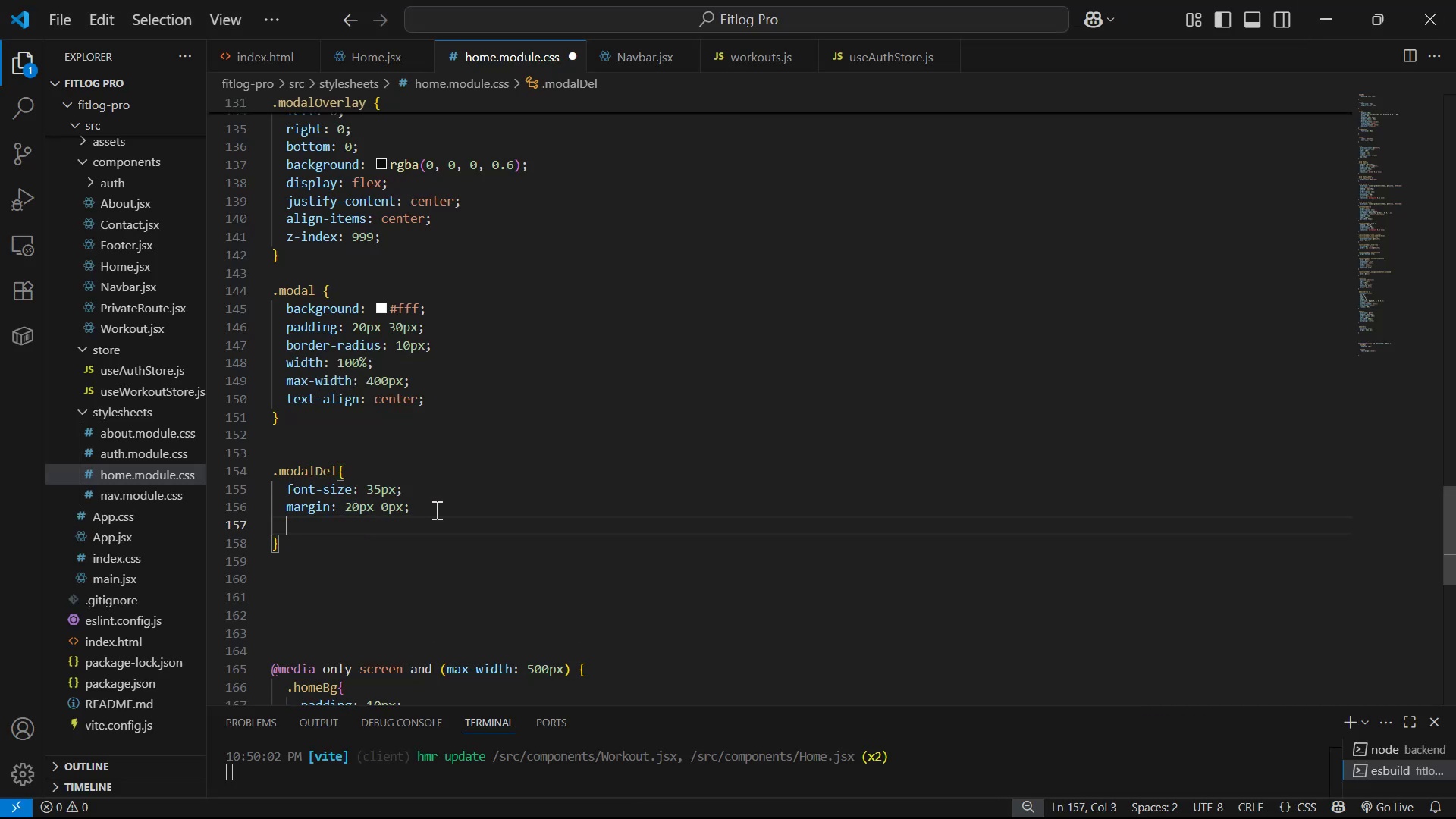 
type(co)
 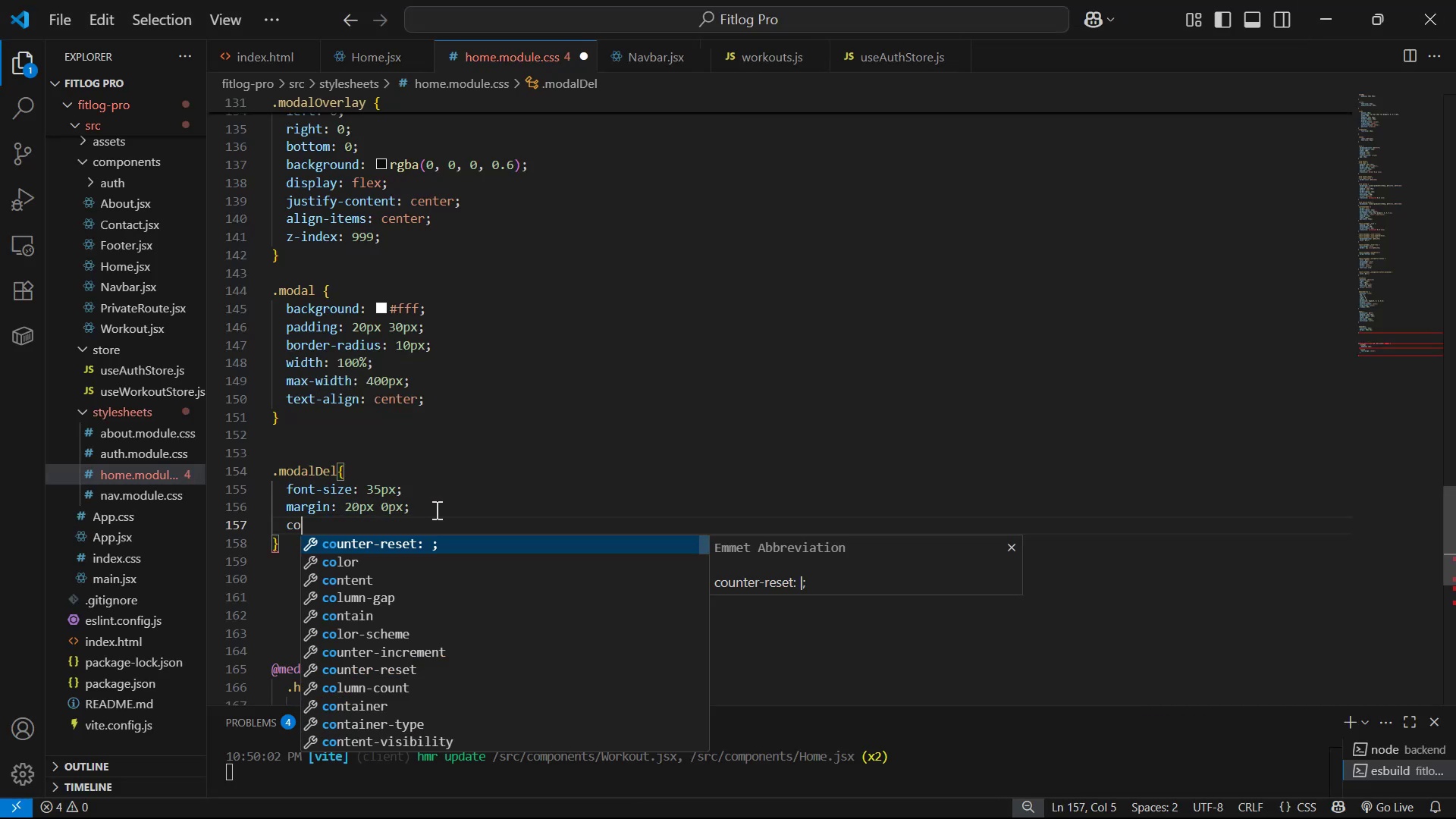 
key(ArrowDown)
 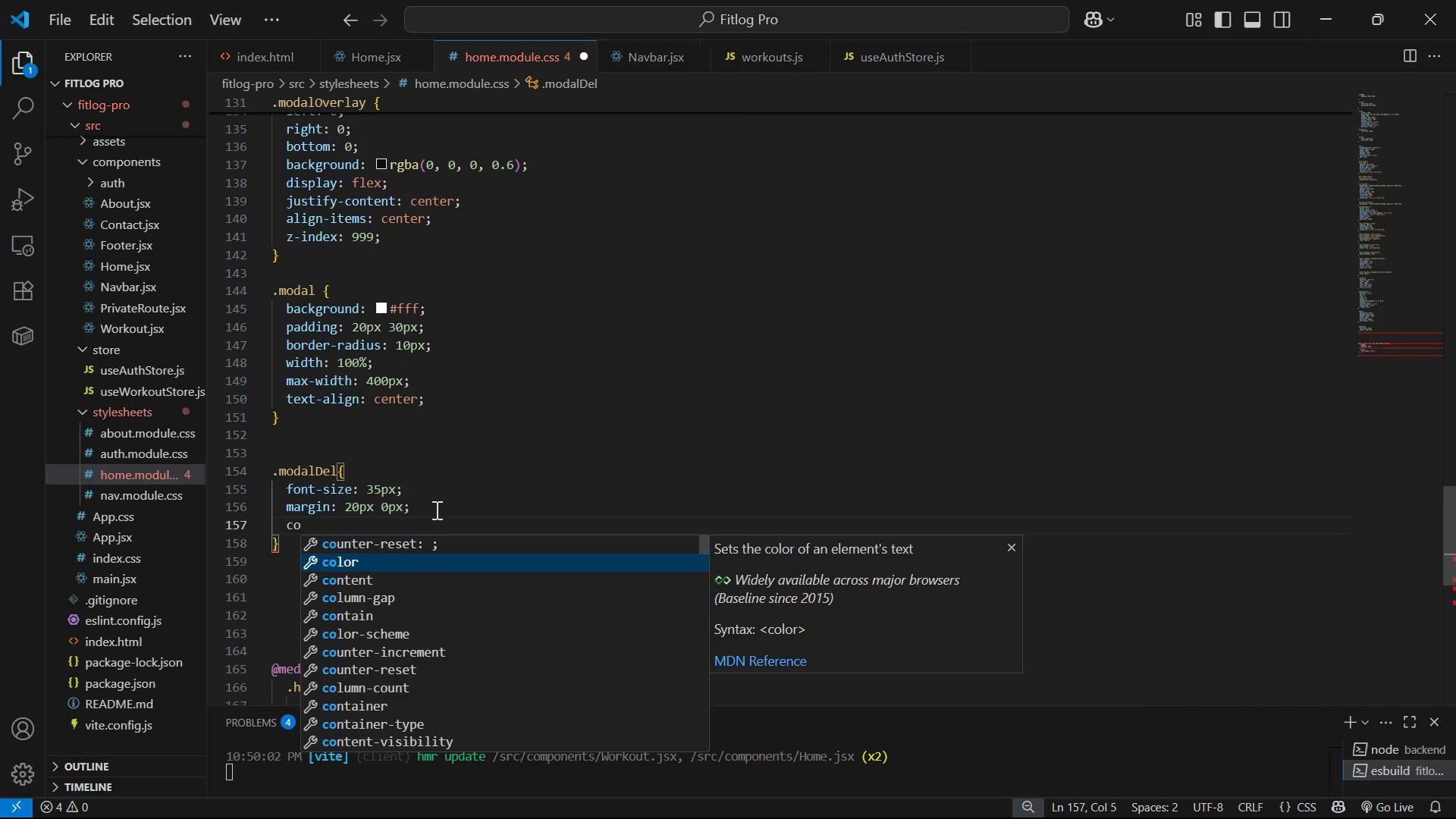 
key(Enter)
 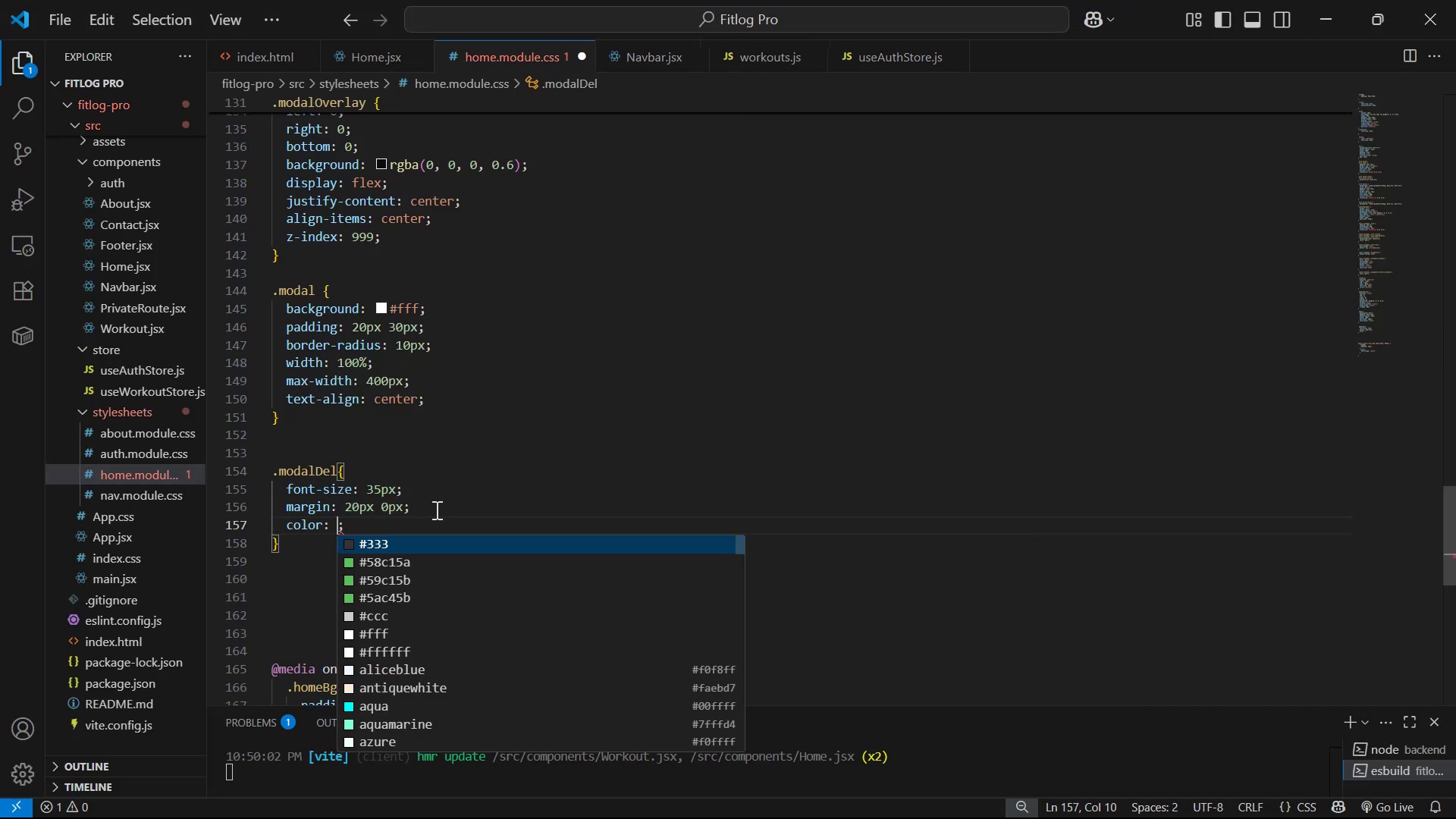 
type(re)
 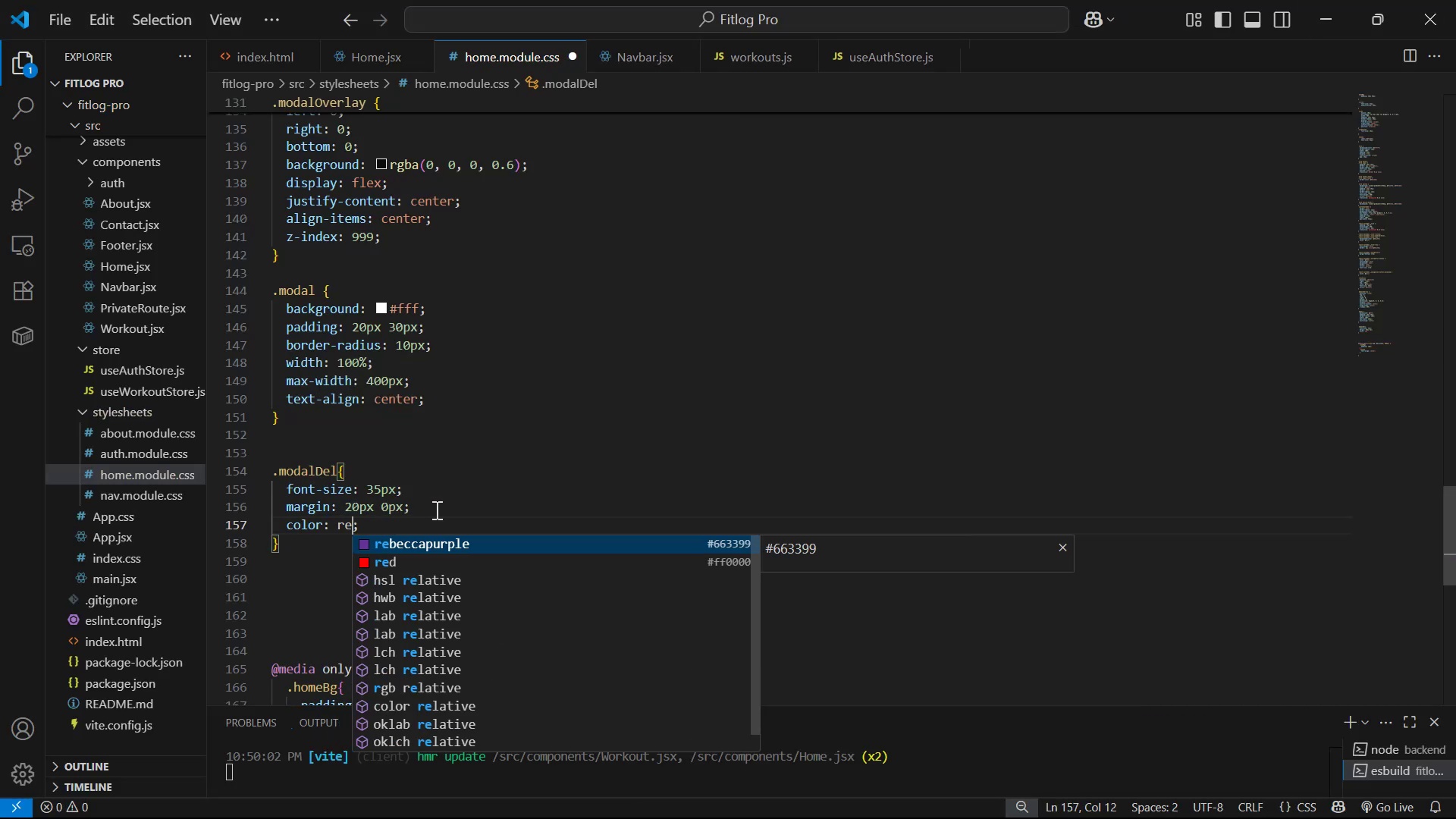 
key(Enter)
 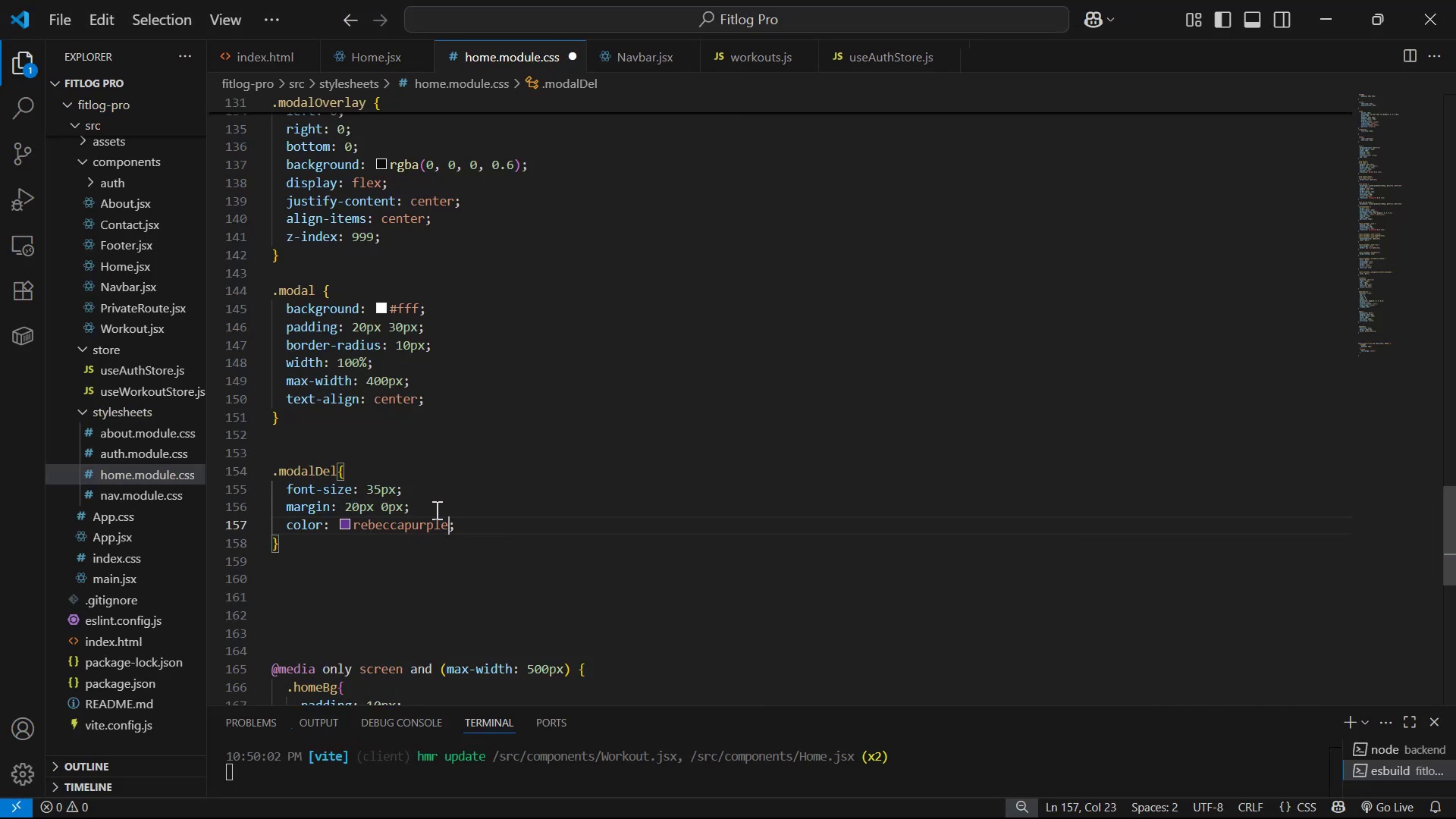 
key(Control+ControlLeft)
 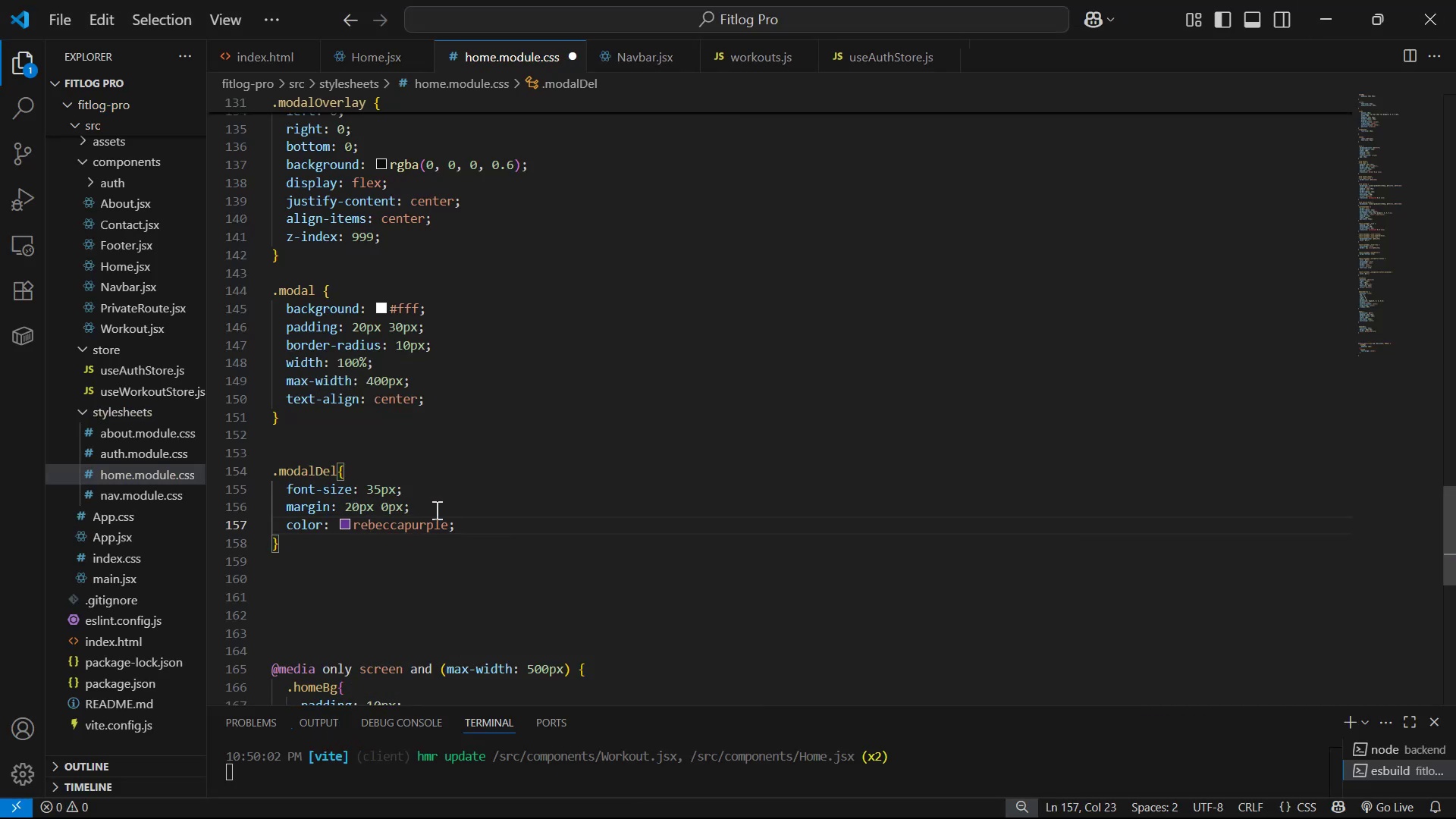 
key(Control+Z)
 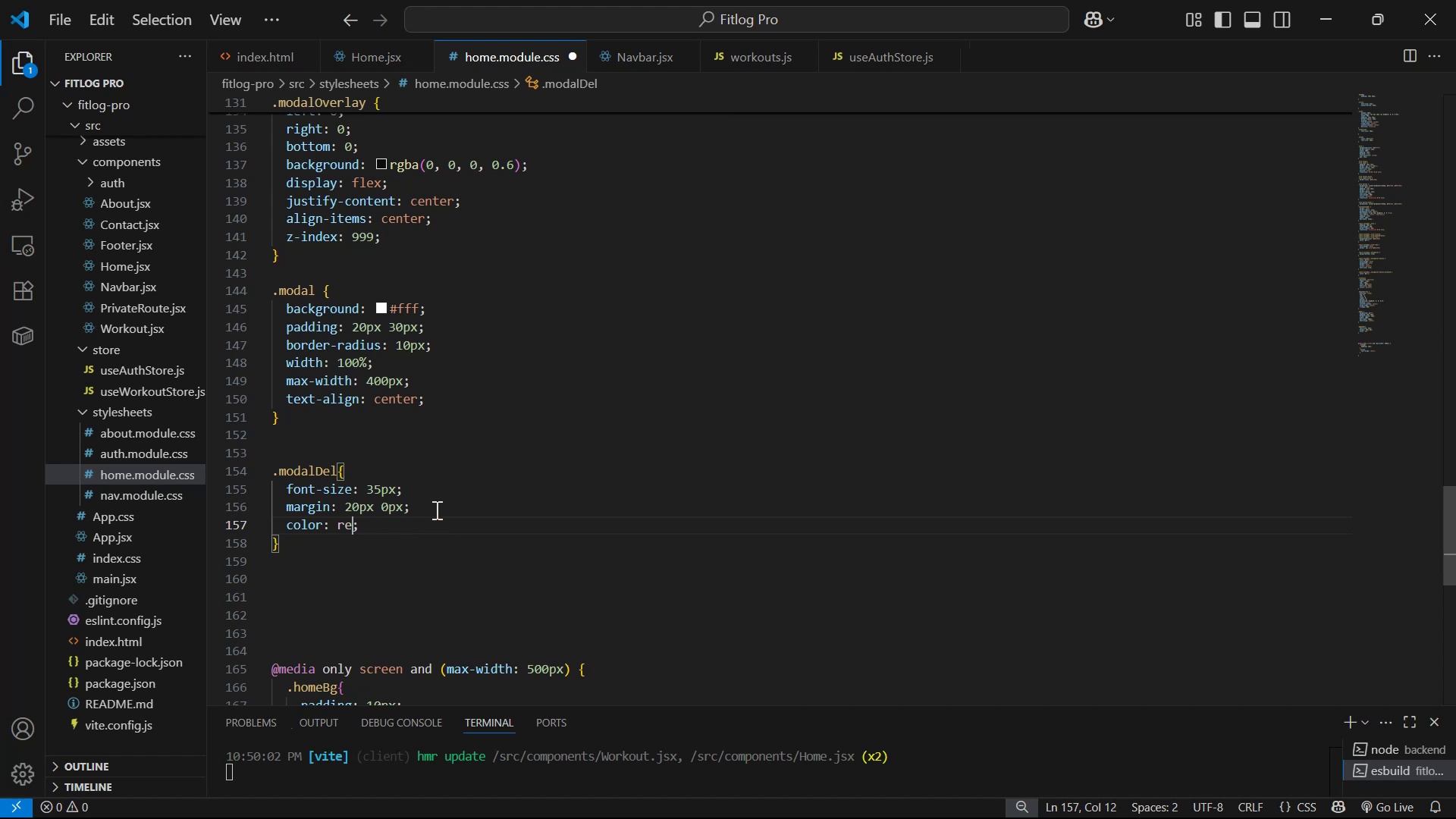 
key(D)
 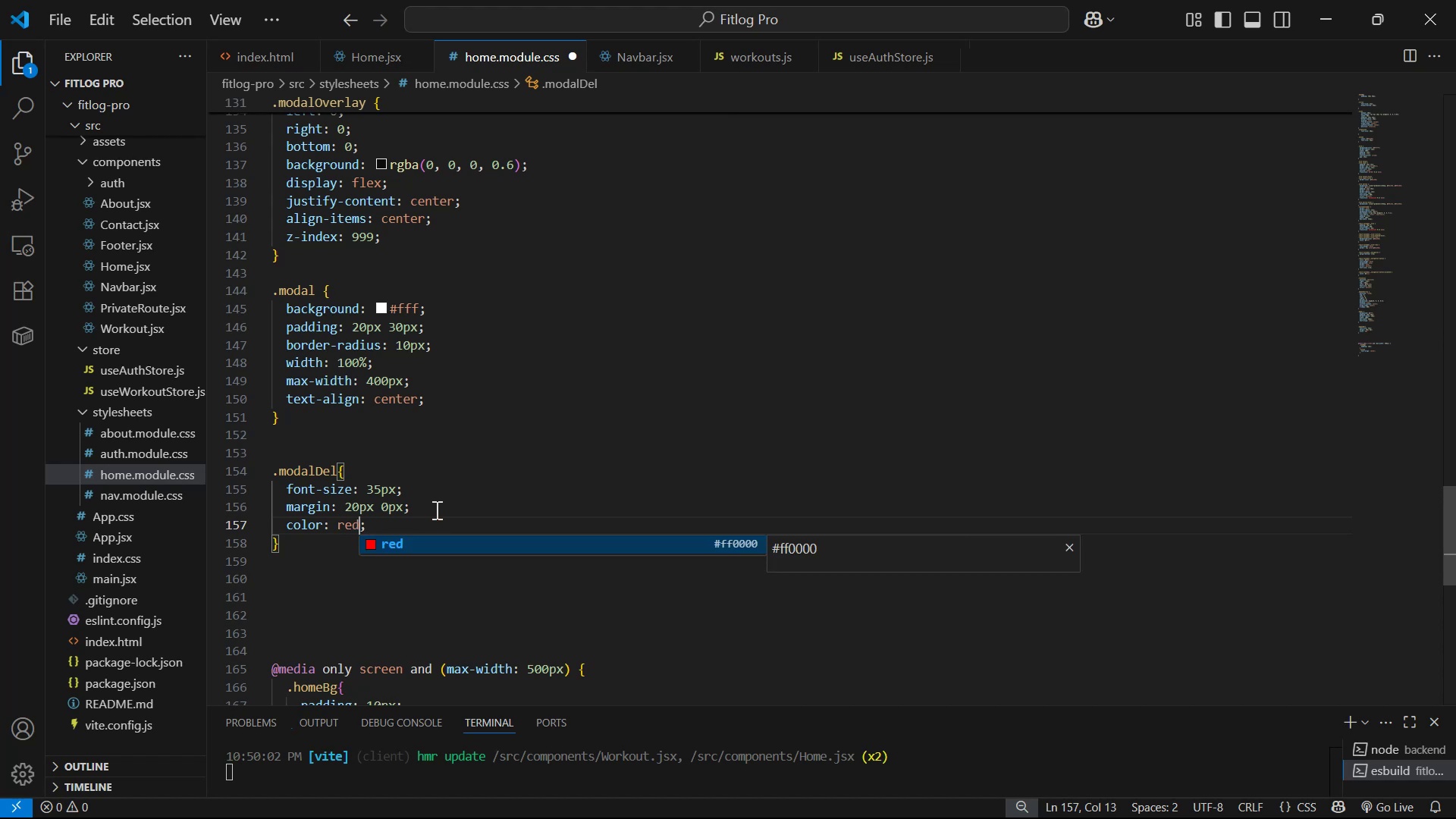 
key(Enter)
 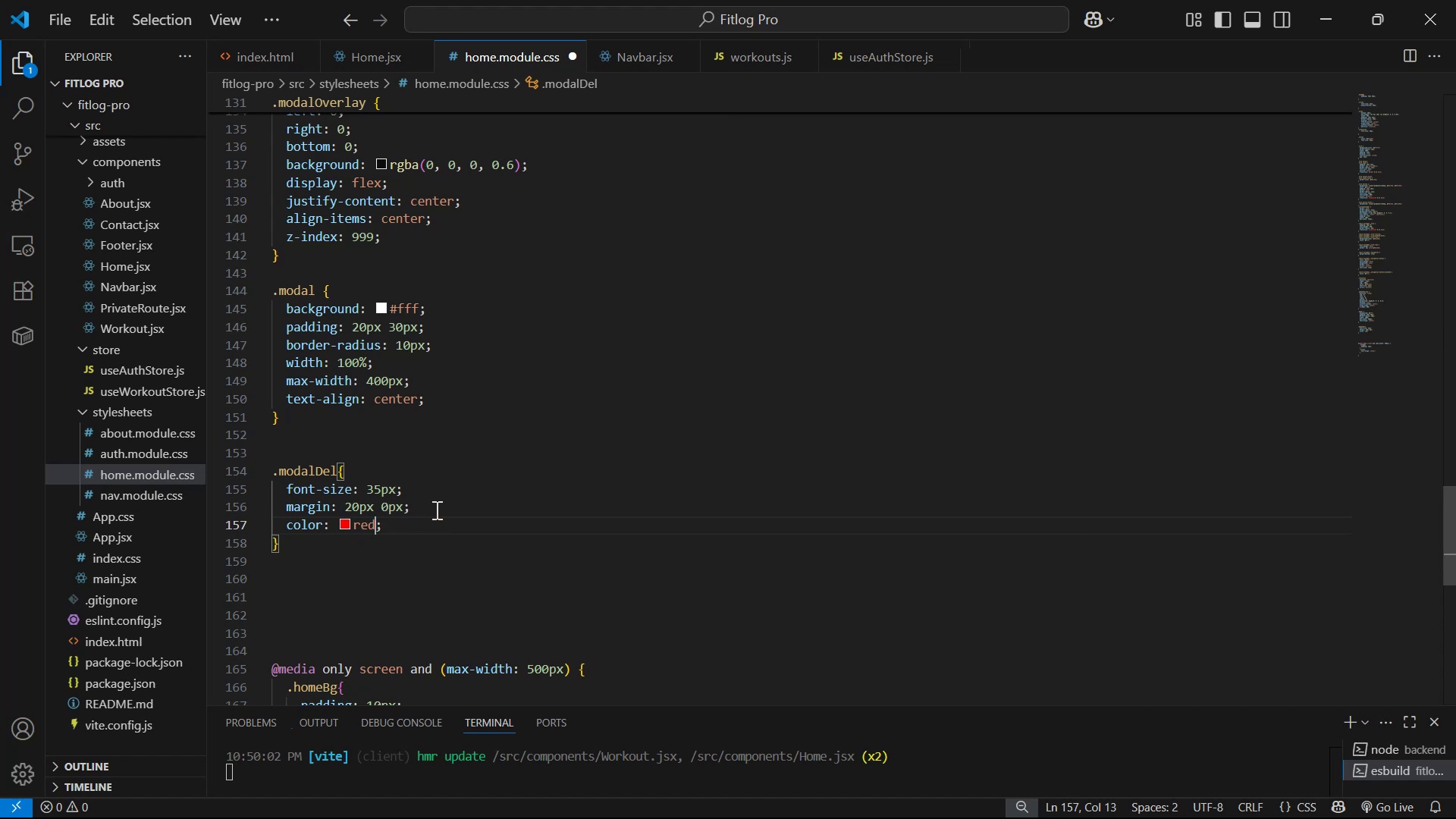 
key(ArrowRight)
 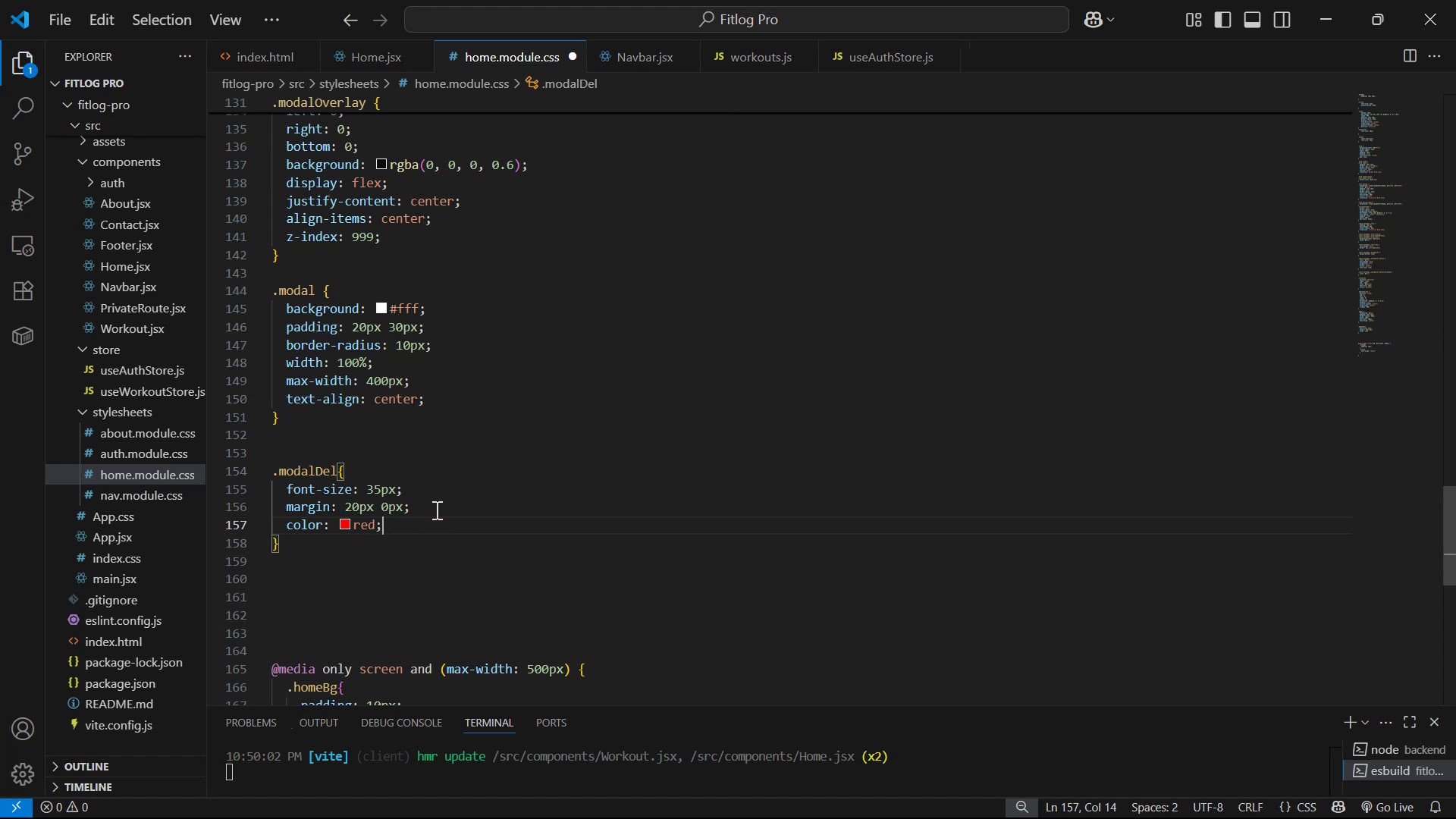 
key(Enter)
 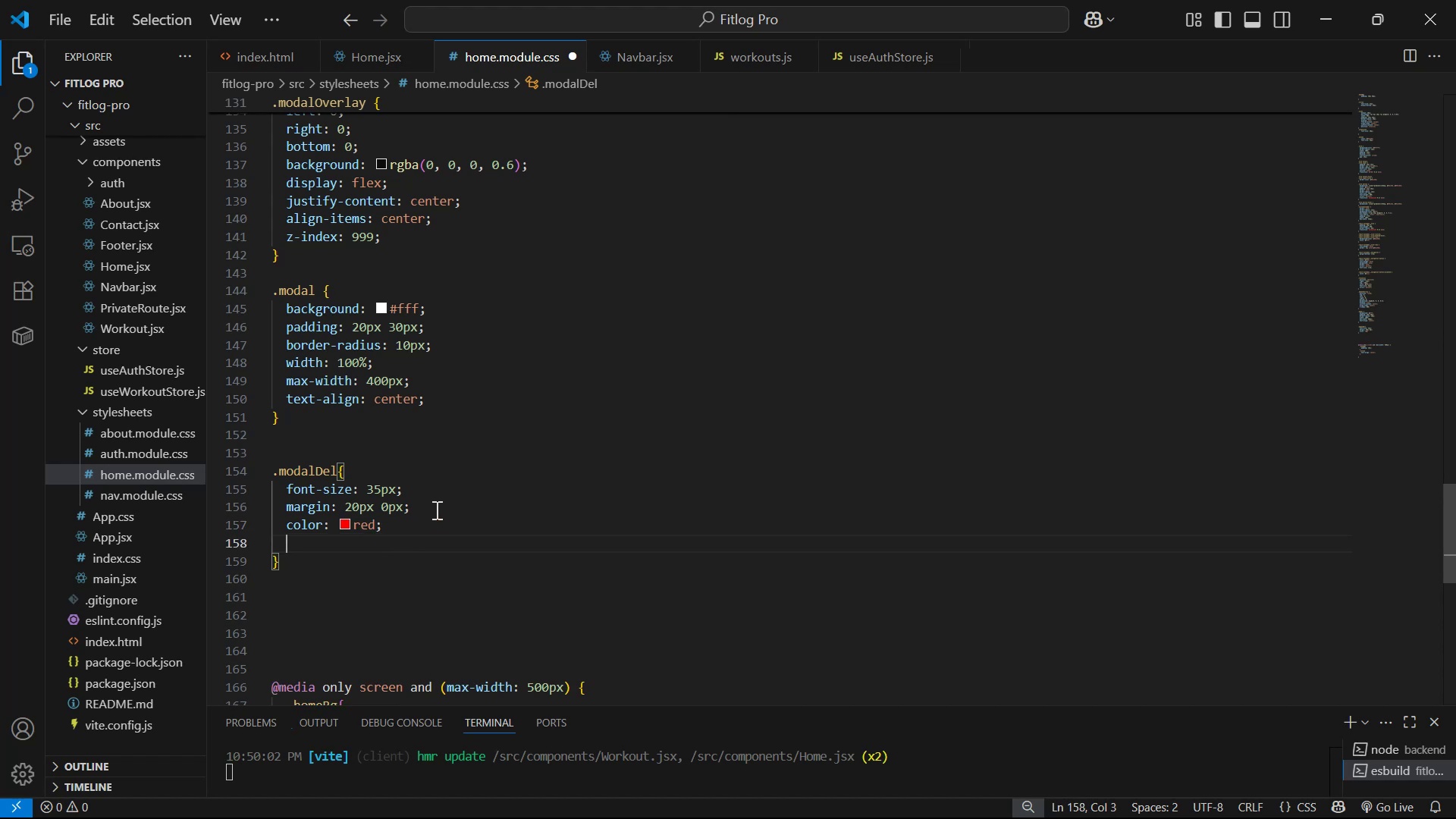 
wait(5.47)
 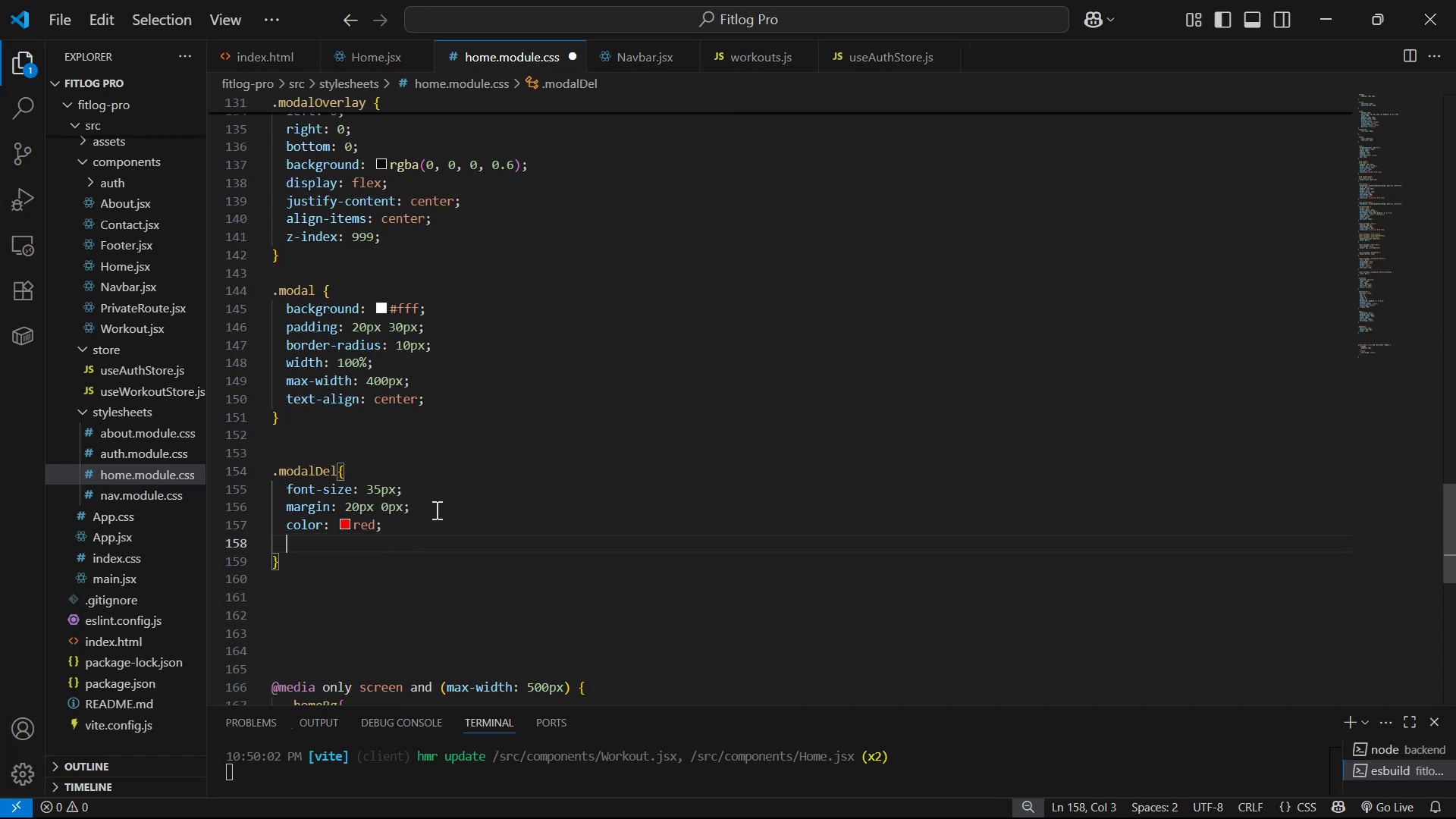 
double_click([375, 491])
 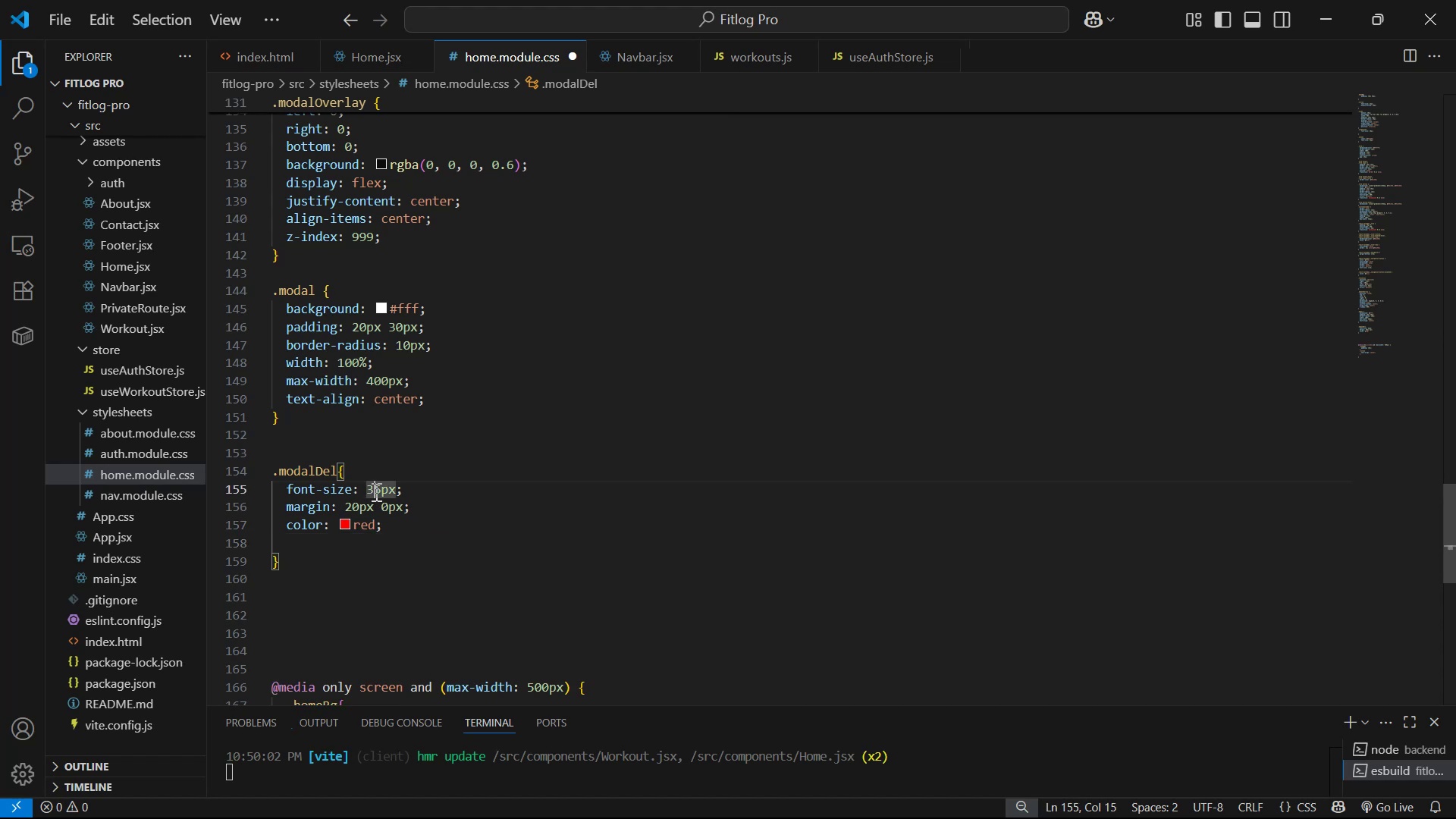 
key(Backspace)
 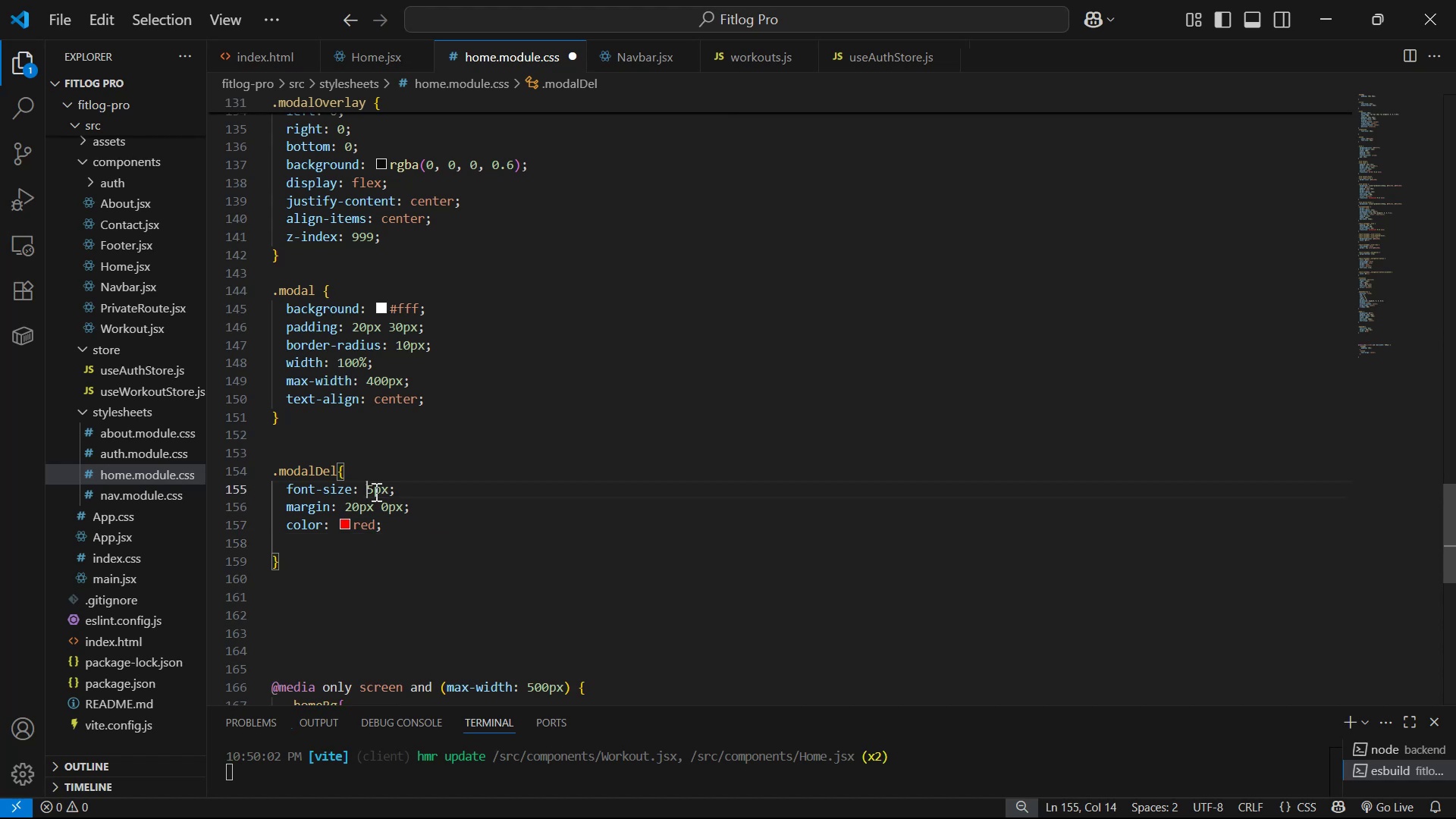 
key(6)
 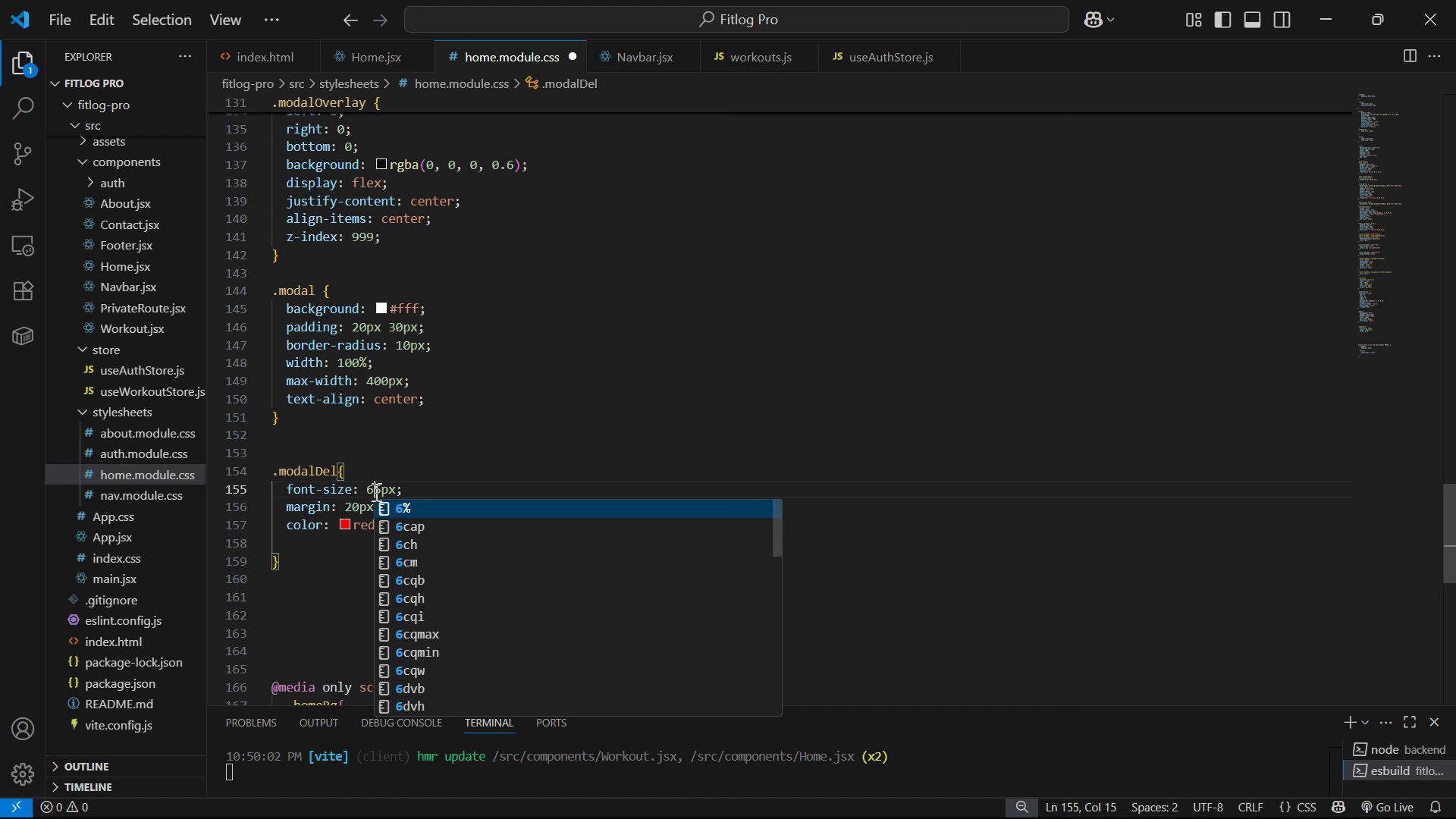 
key(Control+S)
 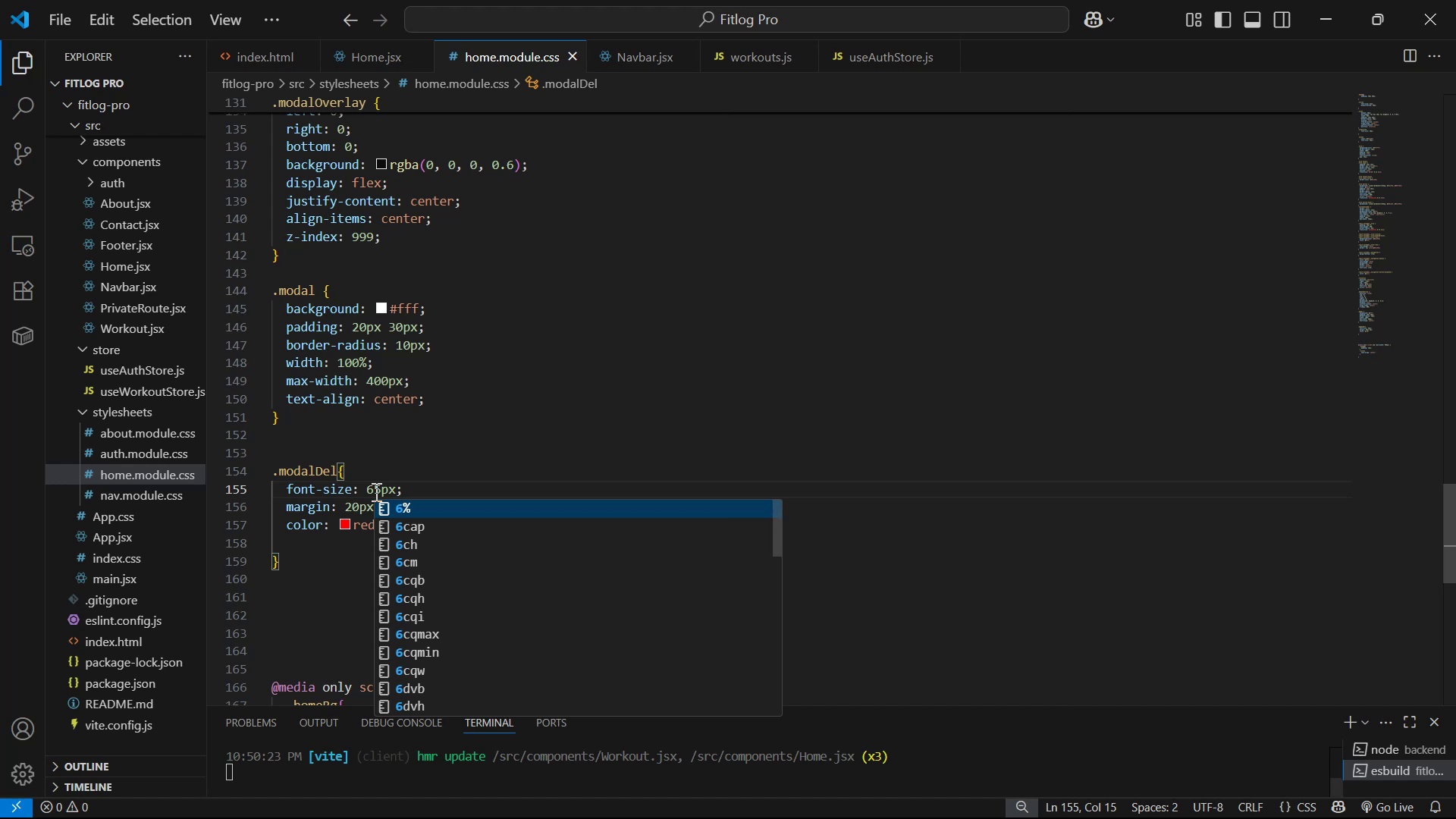 
key(Alt+AltLeft)
 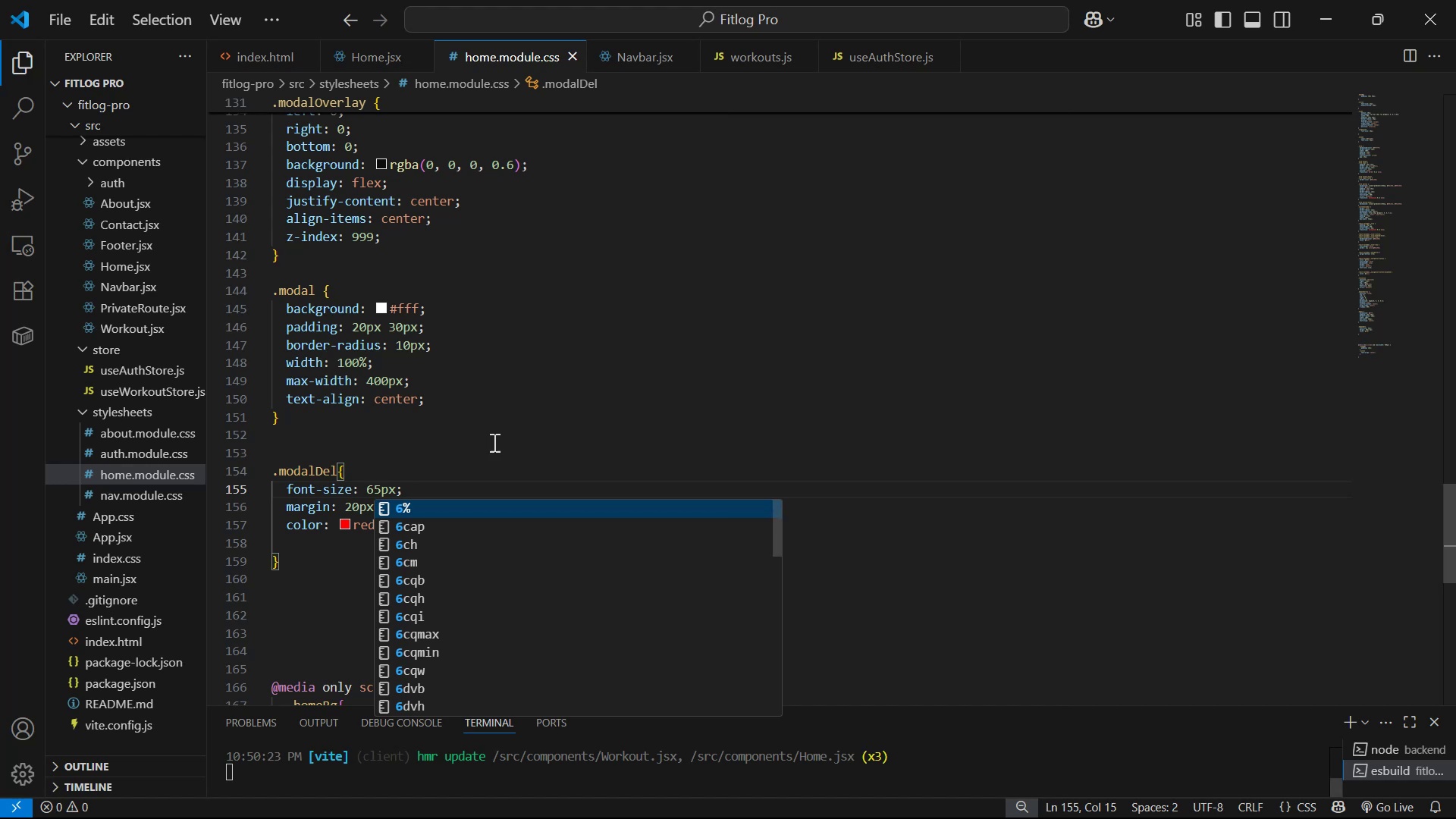 
key(Alt+Tab)
 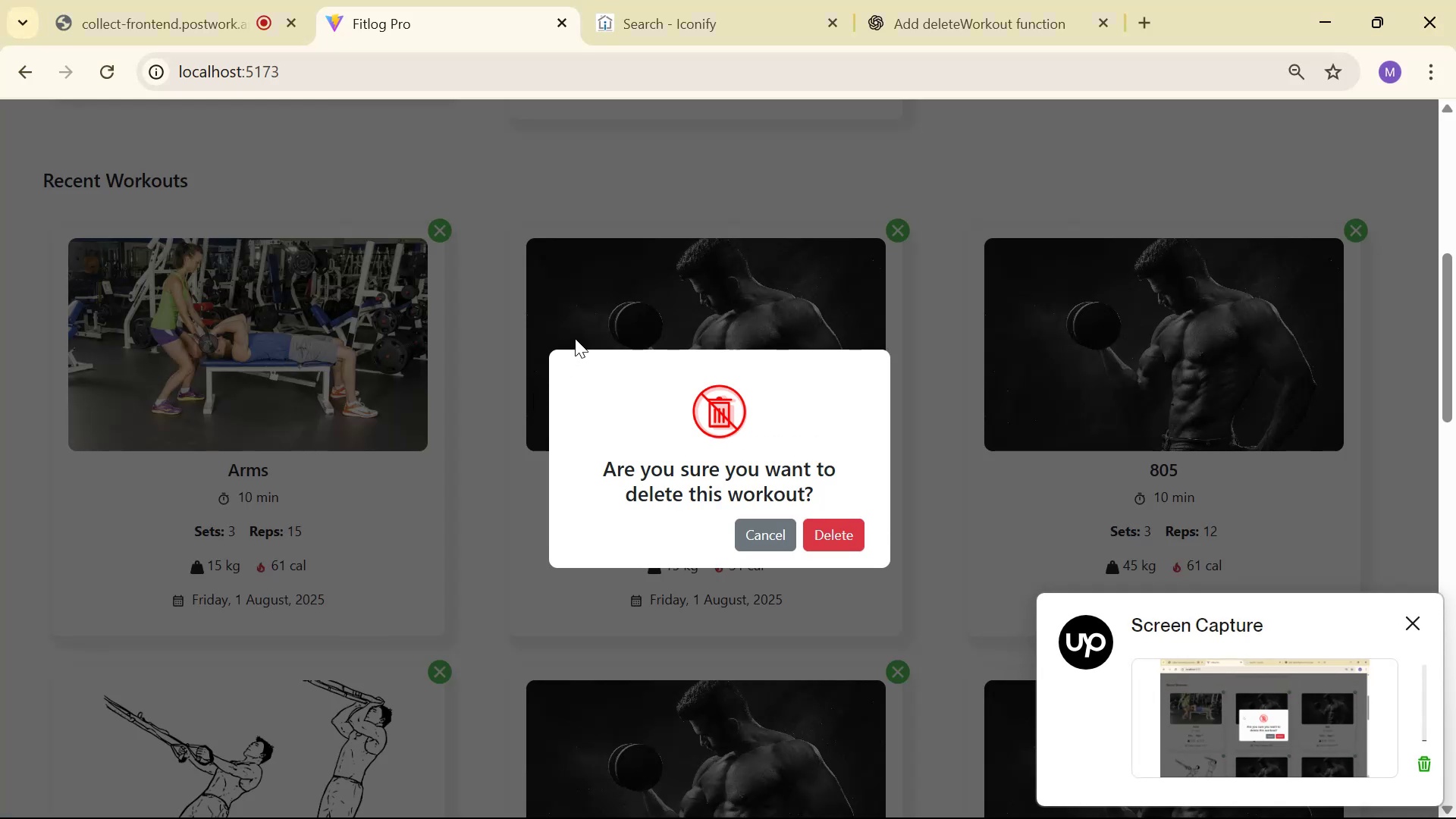 
left_click([1415, 617])
 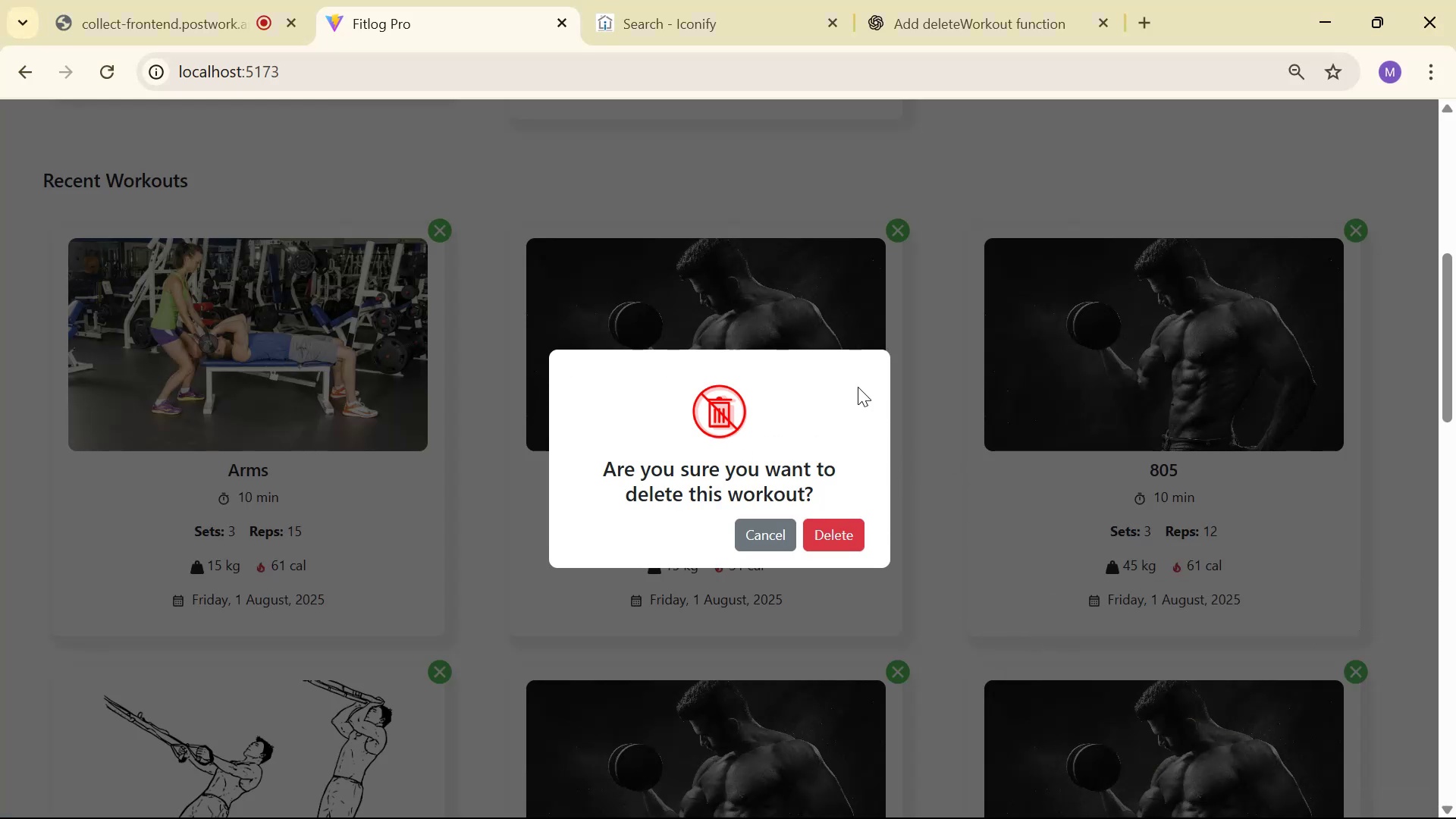 
wait(6.57)
 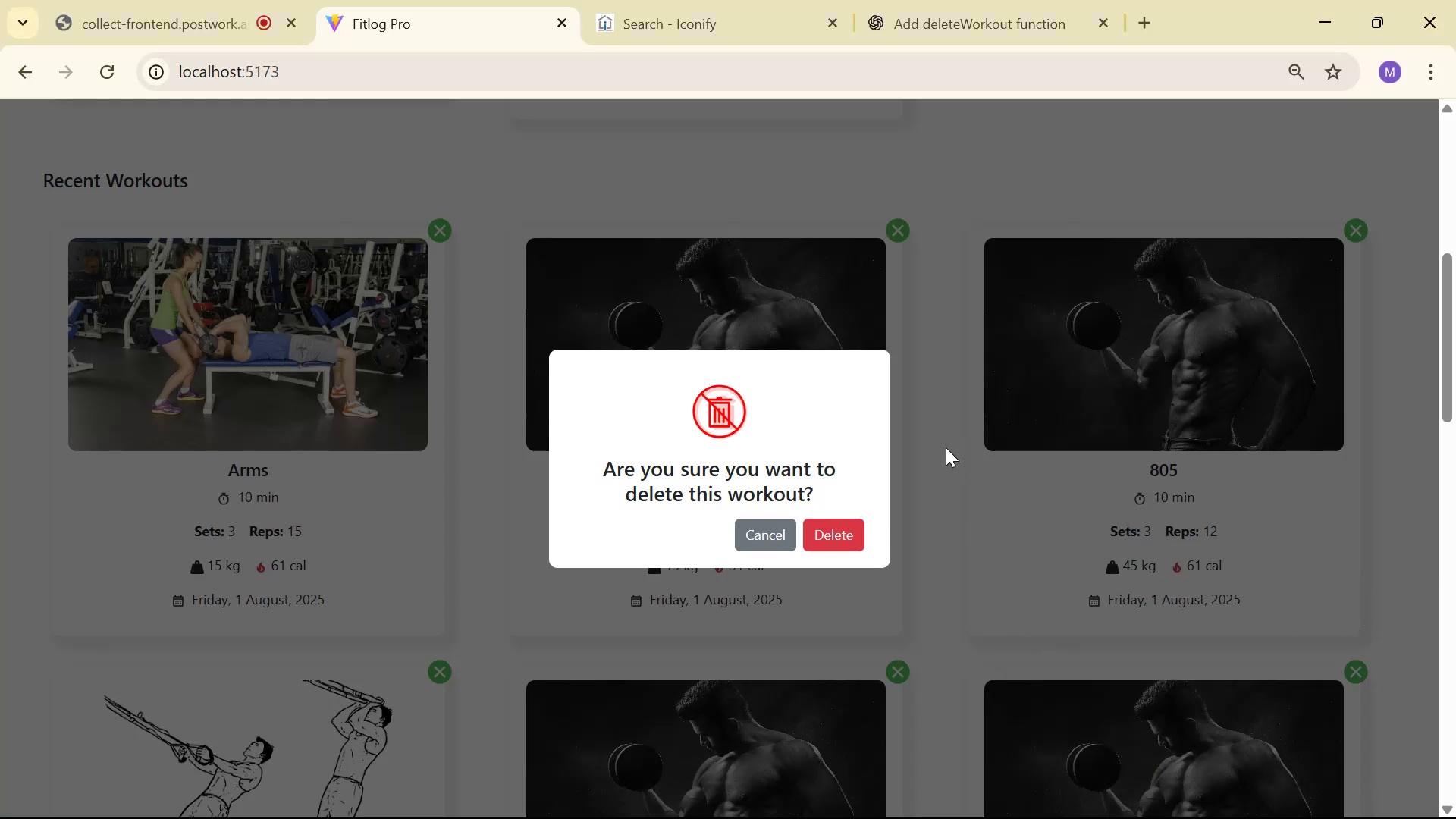 
key(Alt+AltLeft)
 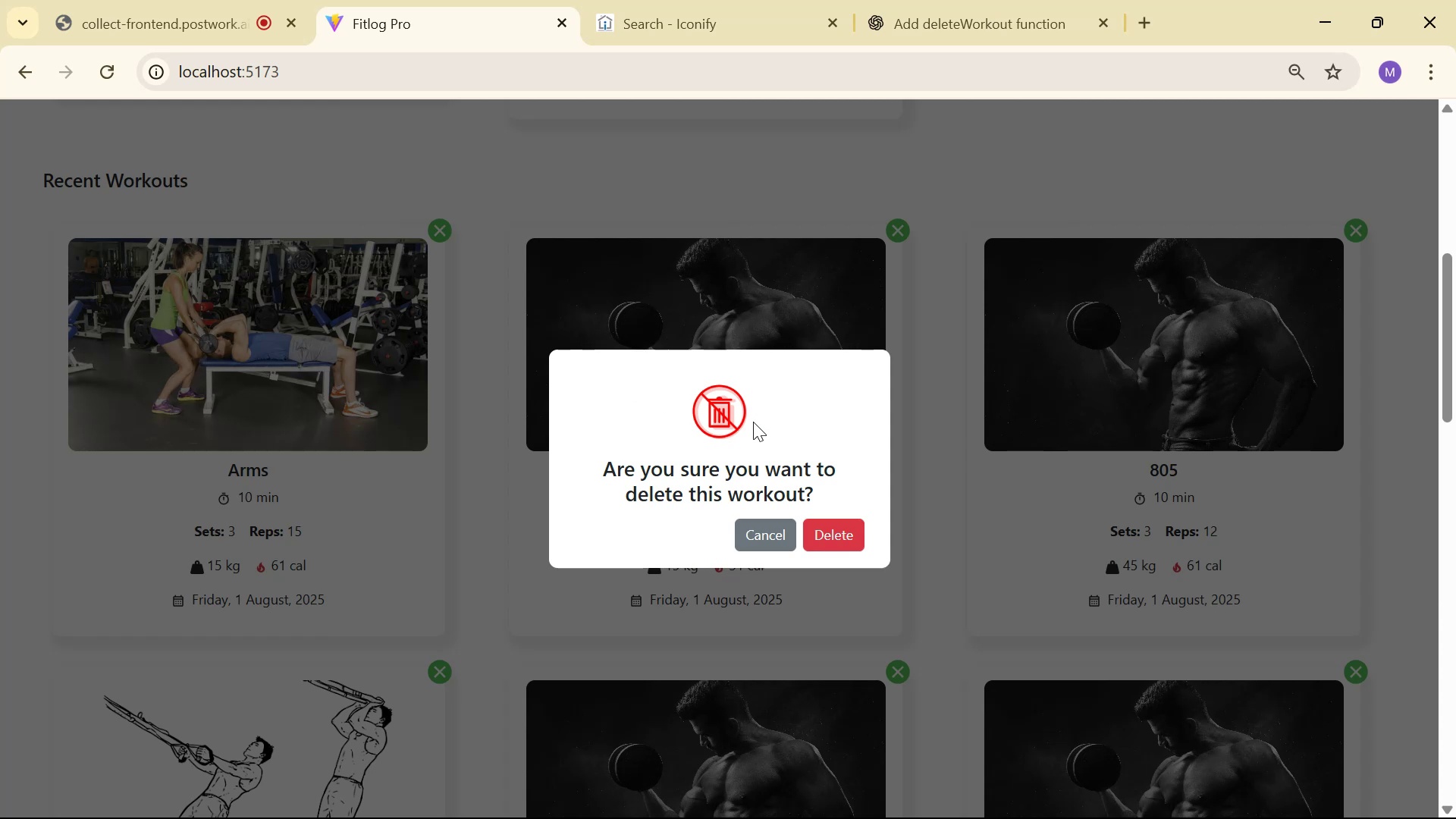 
key(Alt+Tab)
 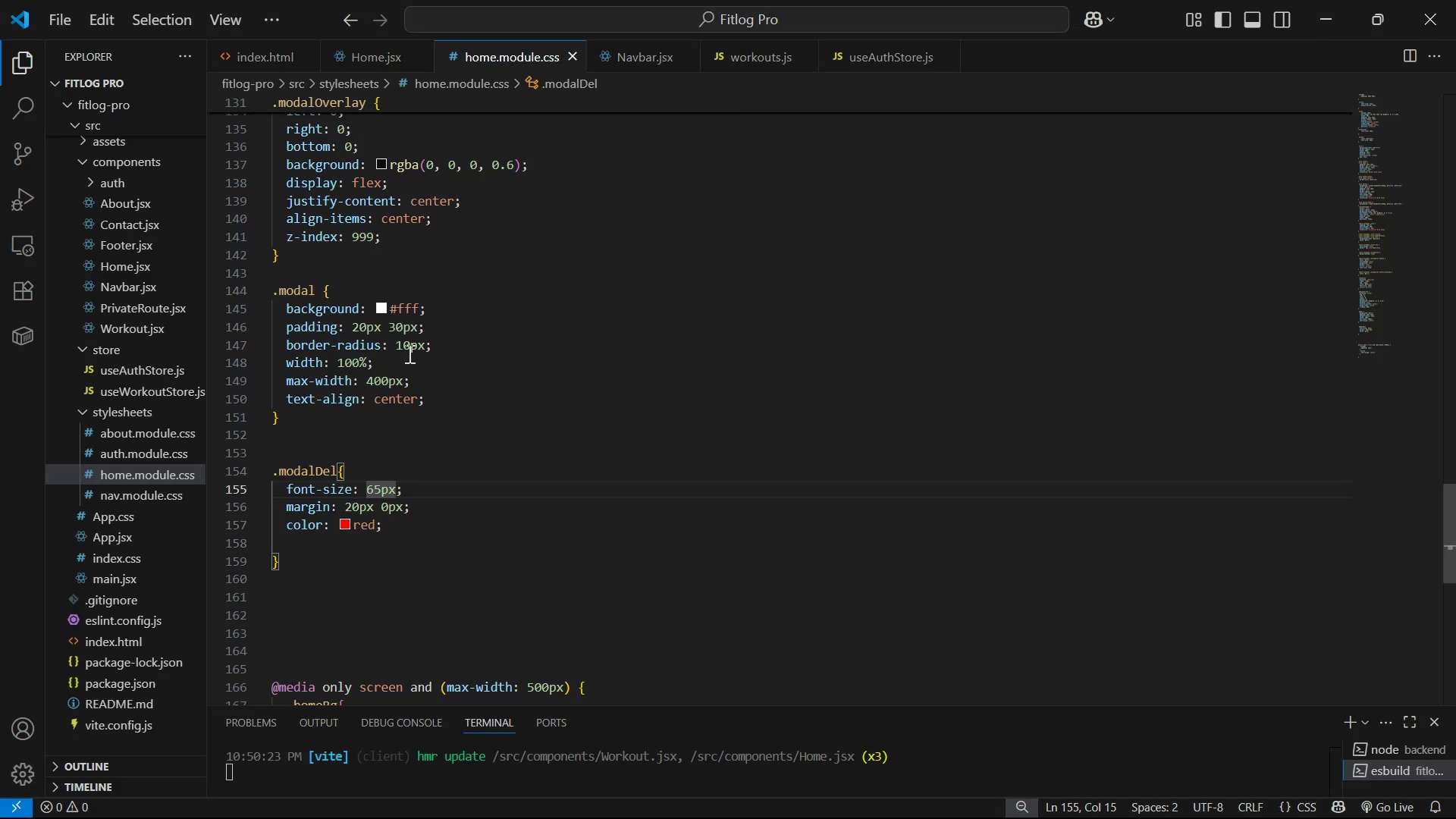 
scroll: coordinate [492, 372], scroll_direction: up, amount: 1.0
 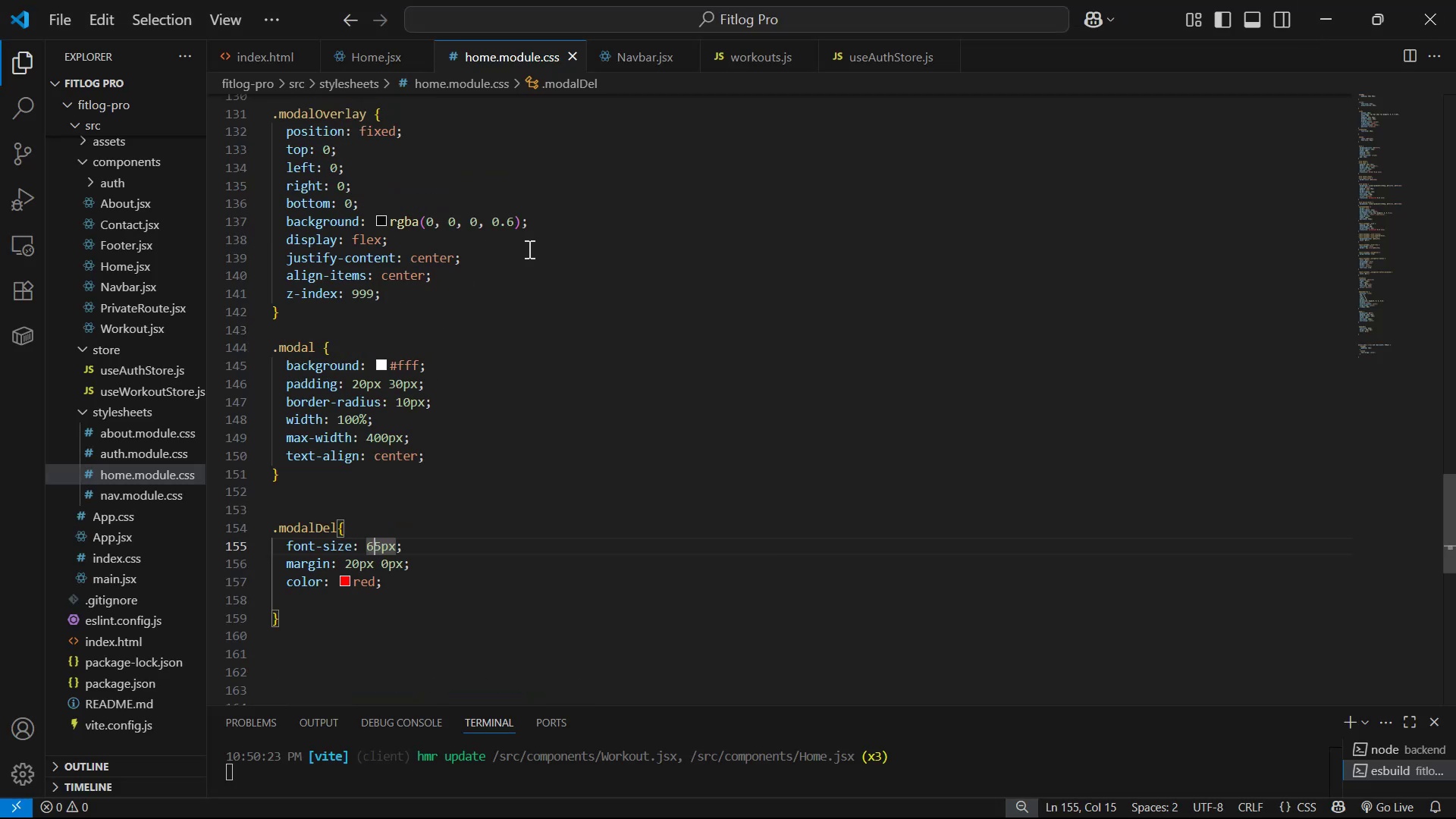 
left_click([500, 279])
 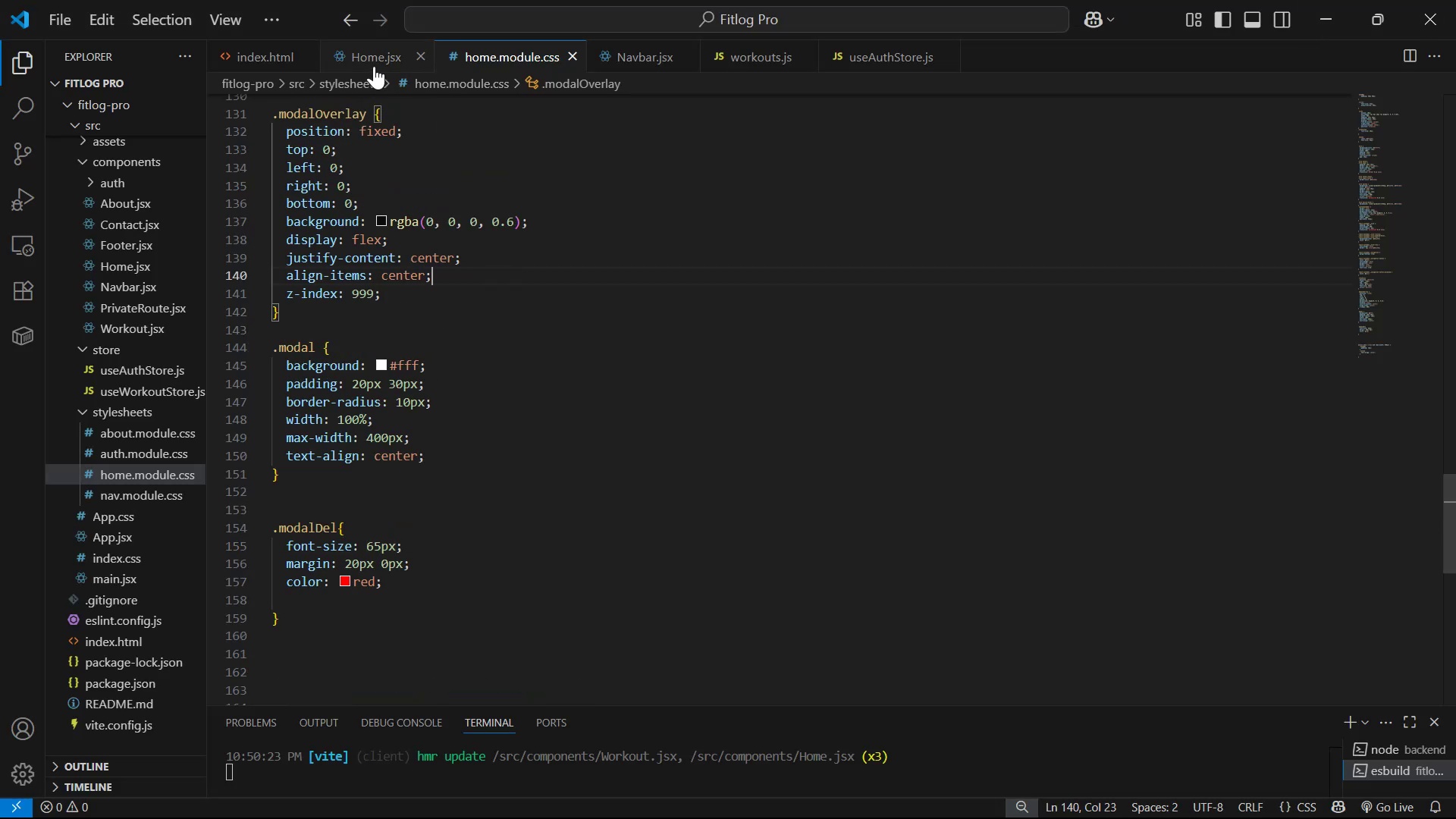 
left_click([372, 61])
 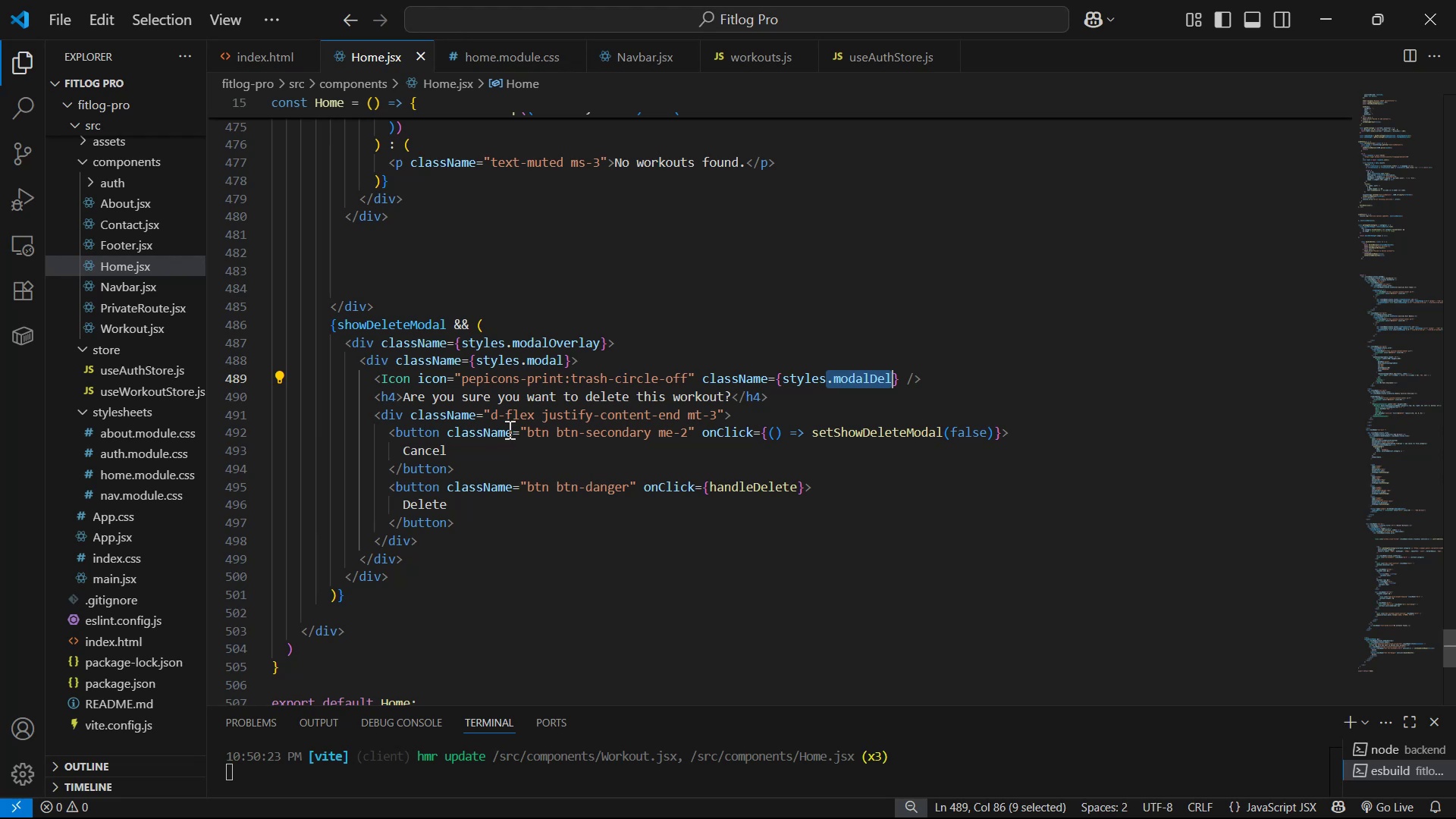 
left_click_drag(start_coordinate=[679, 415], to_coordinate=[544, 416])
 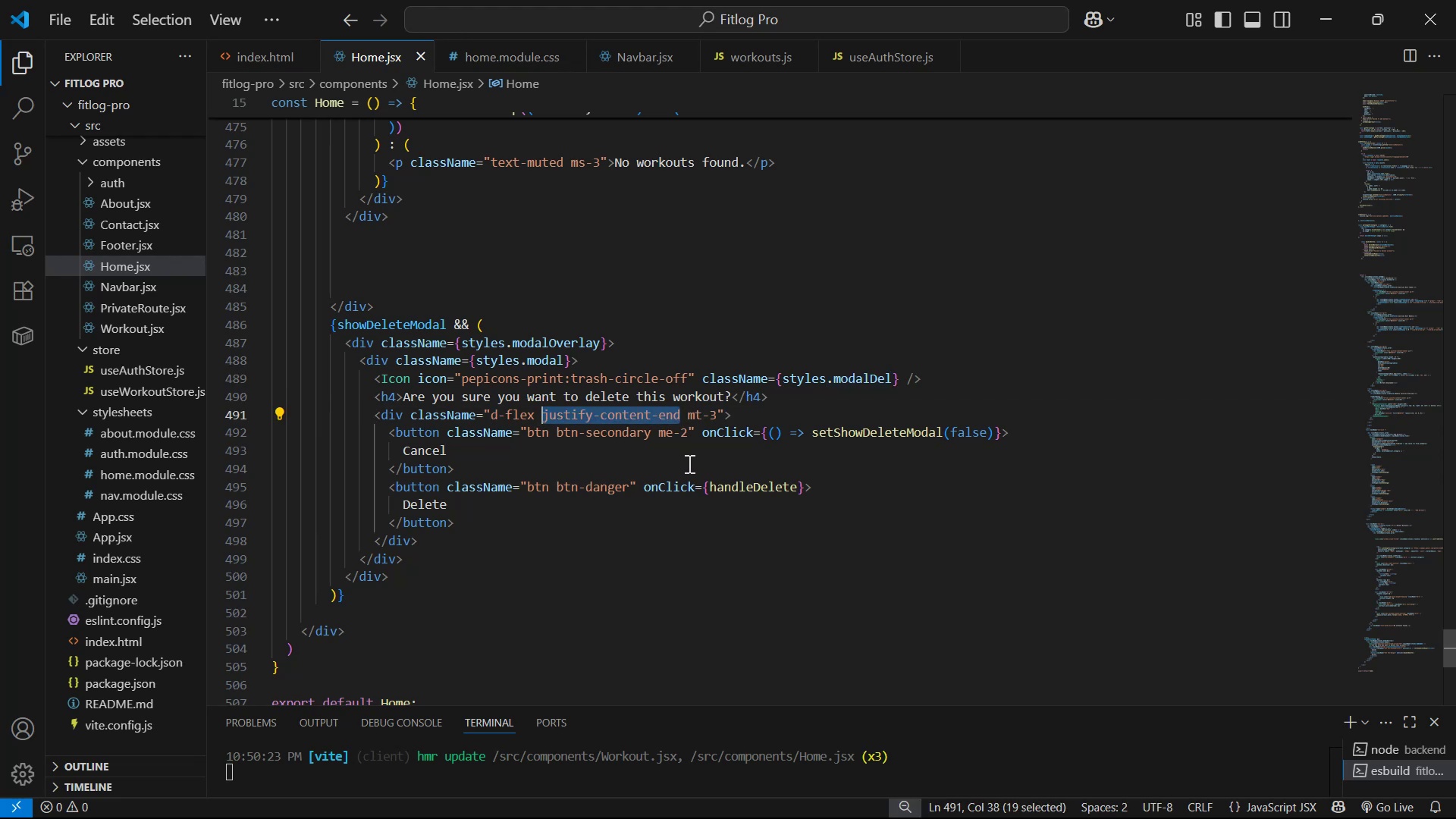 
key(ArrowRight)
 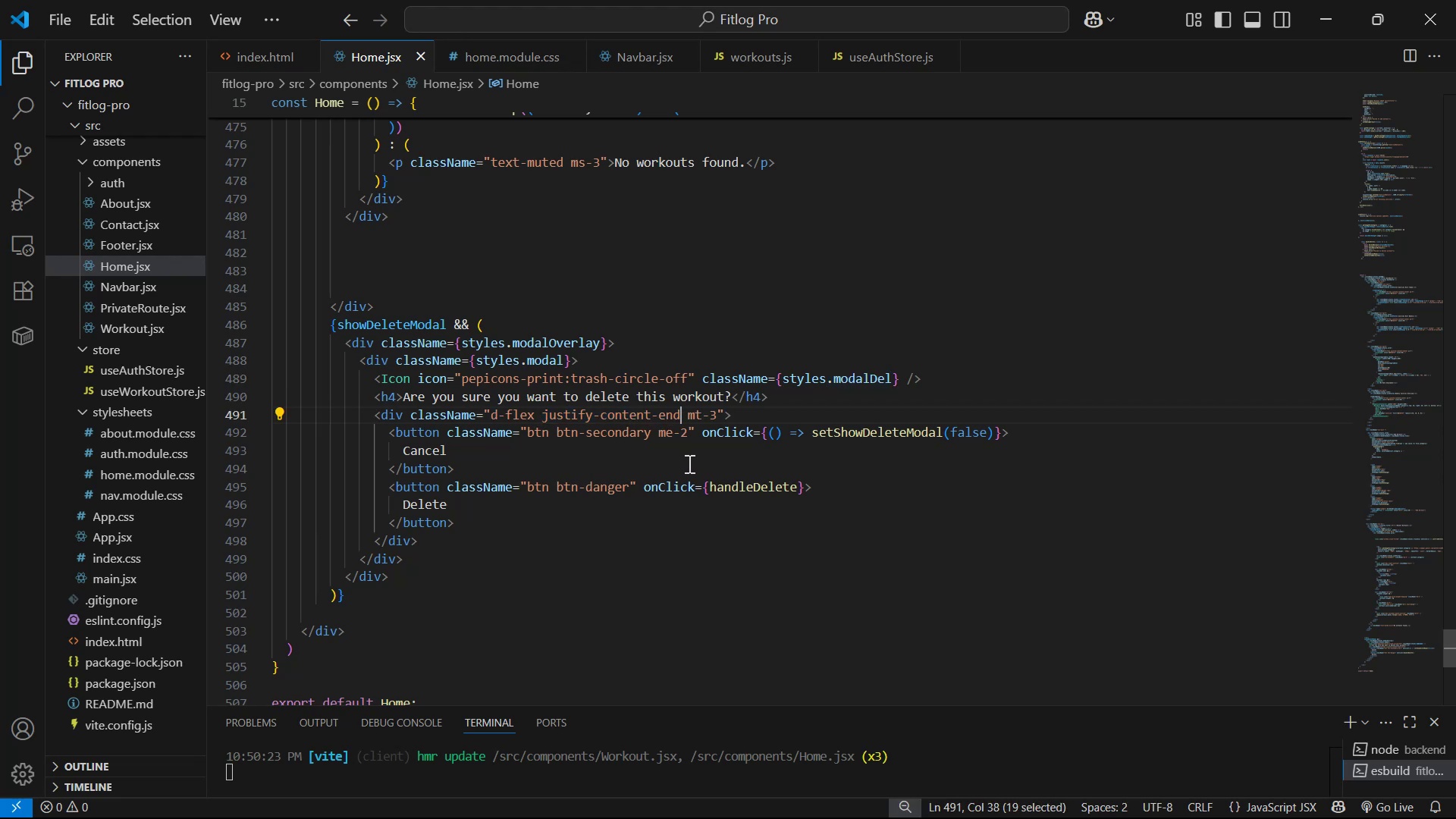 
key(ArrowRight)
 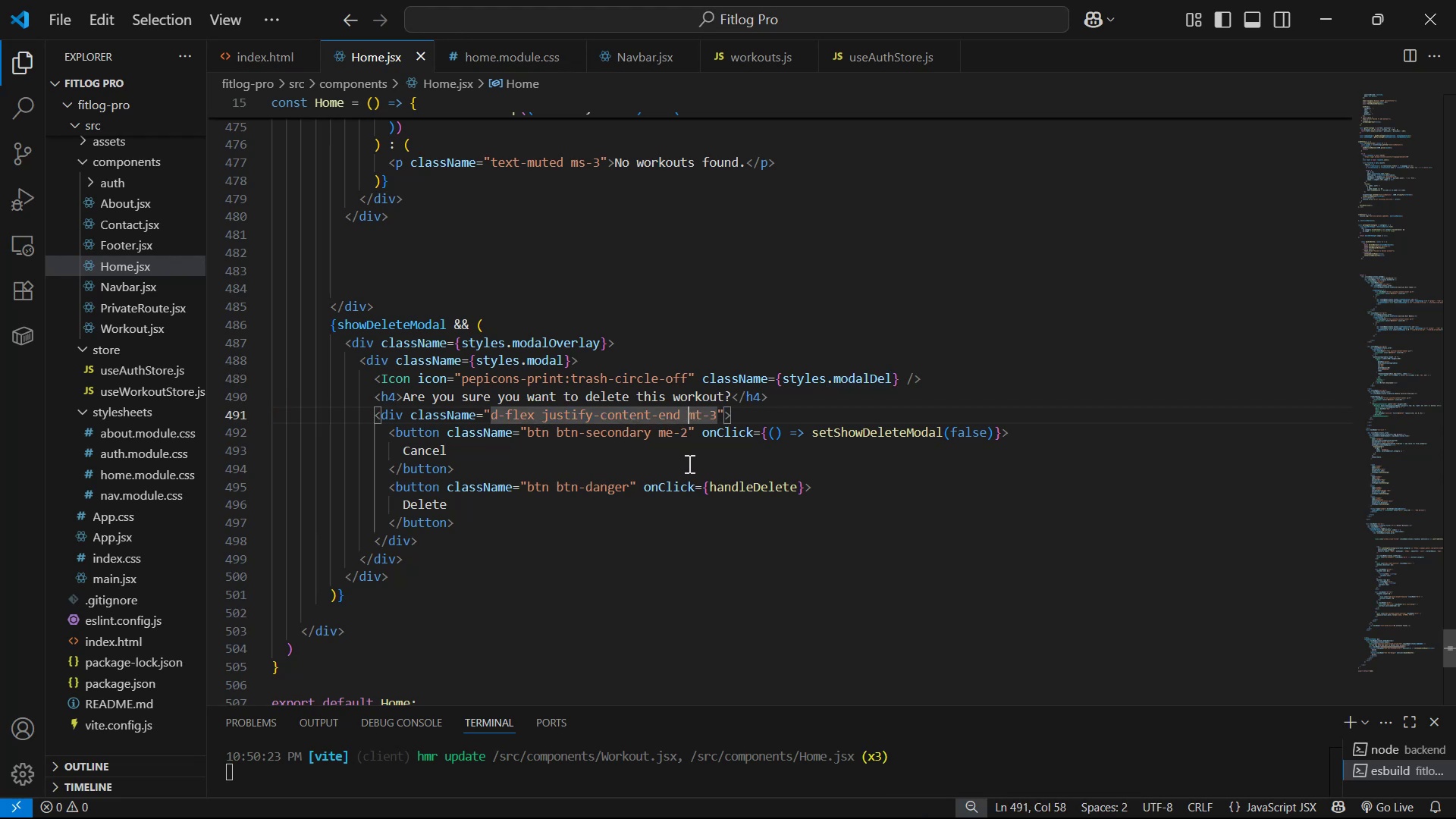 
key(ArrowLeft)
 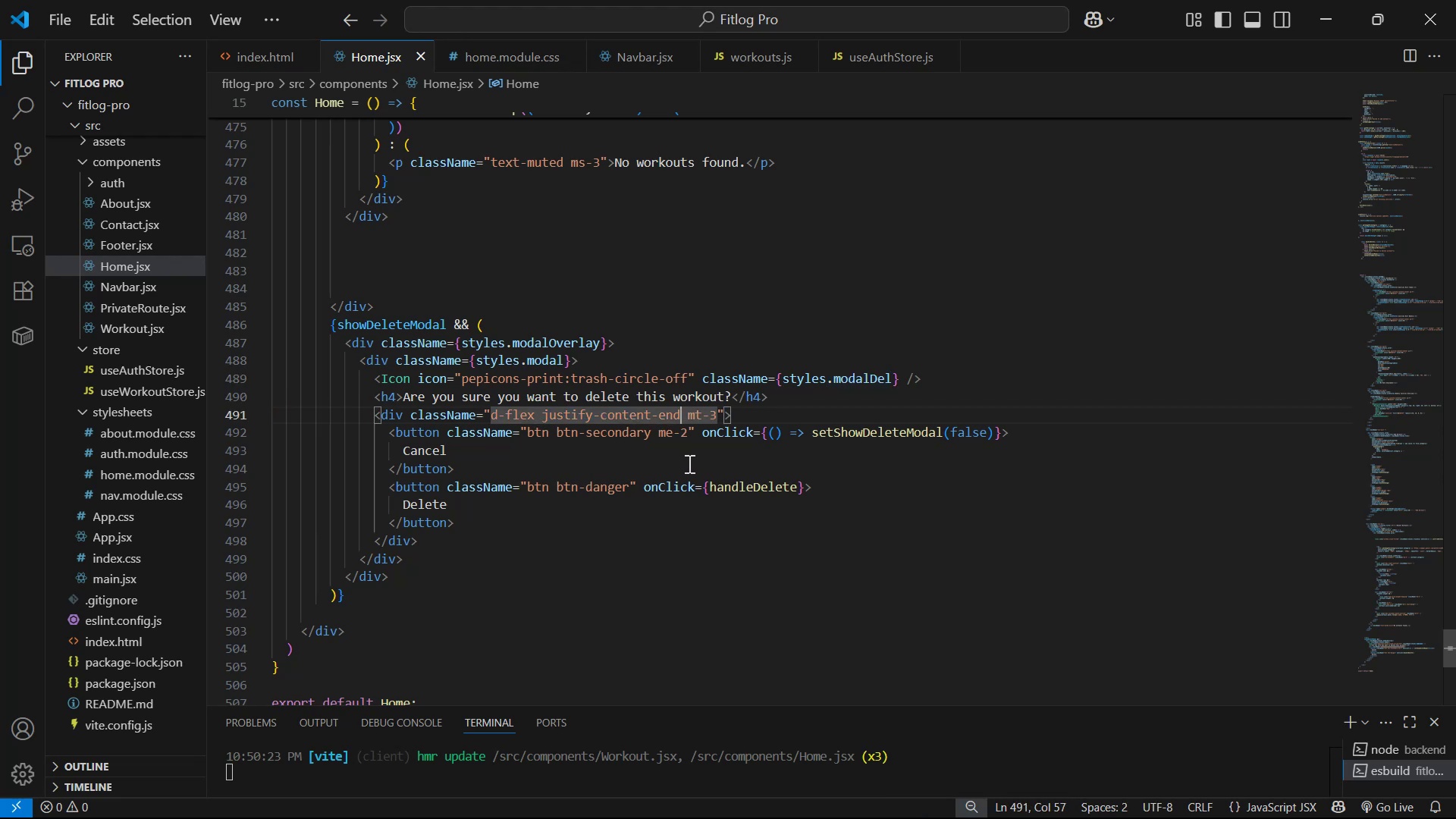 
key(Backspace)
key(Backspace)
key(Backspace)
type(center)
 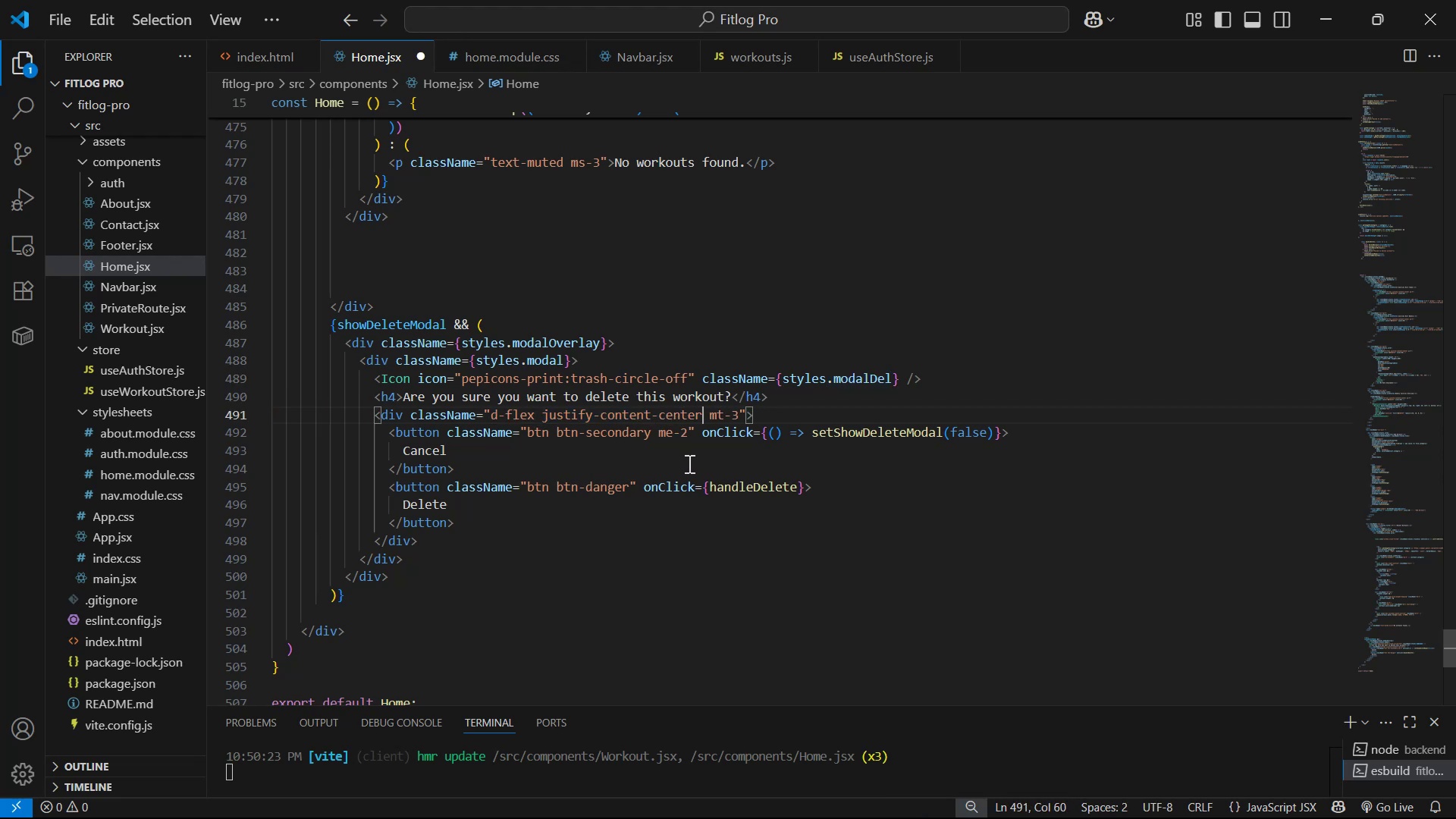 
key(Control+S)
 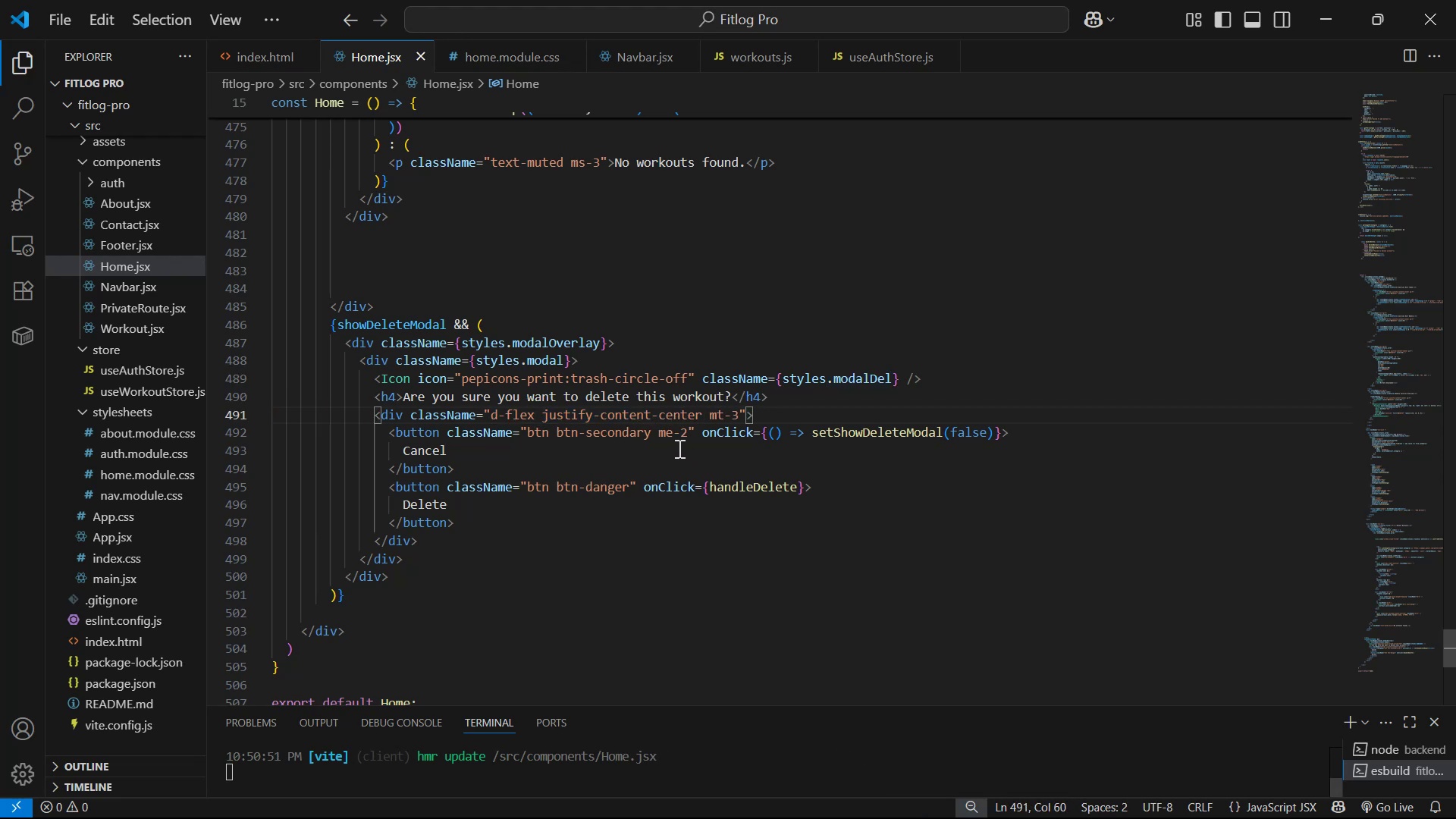 
key(Alt+AltLeft)
 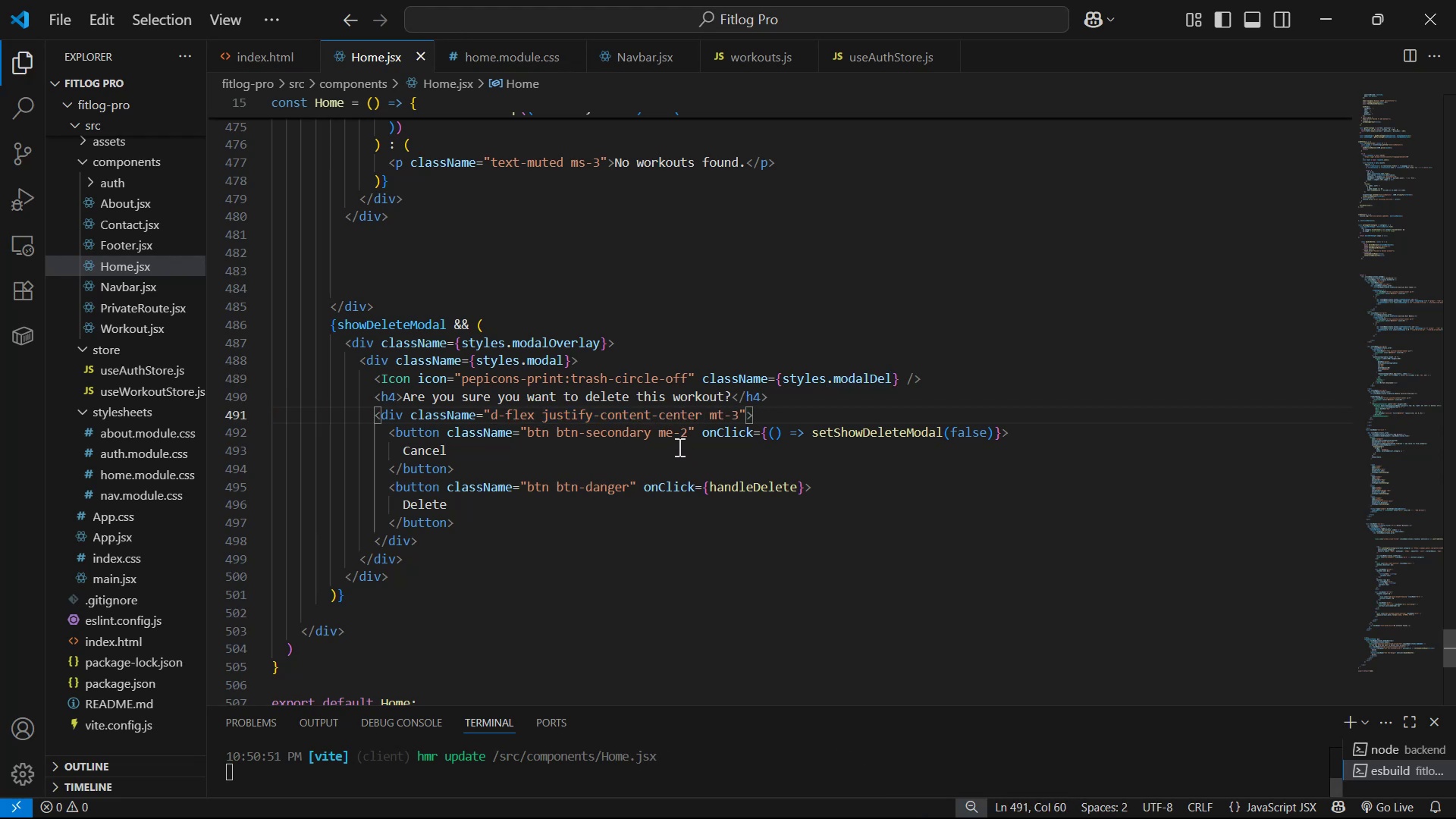 
key(Alt+Tab)
 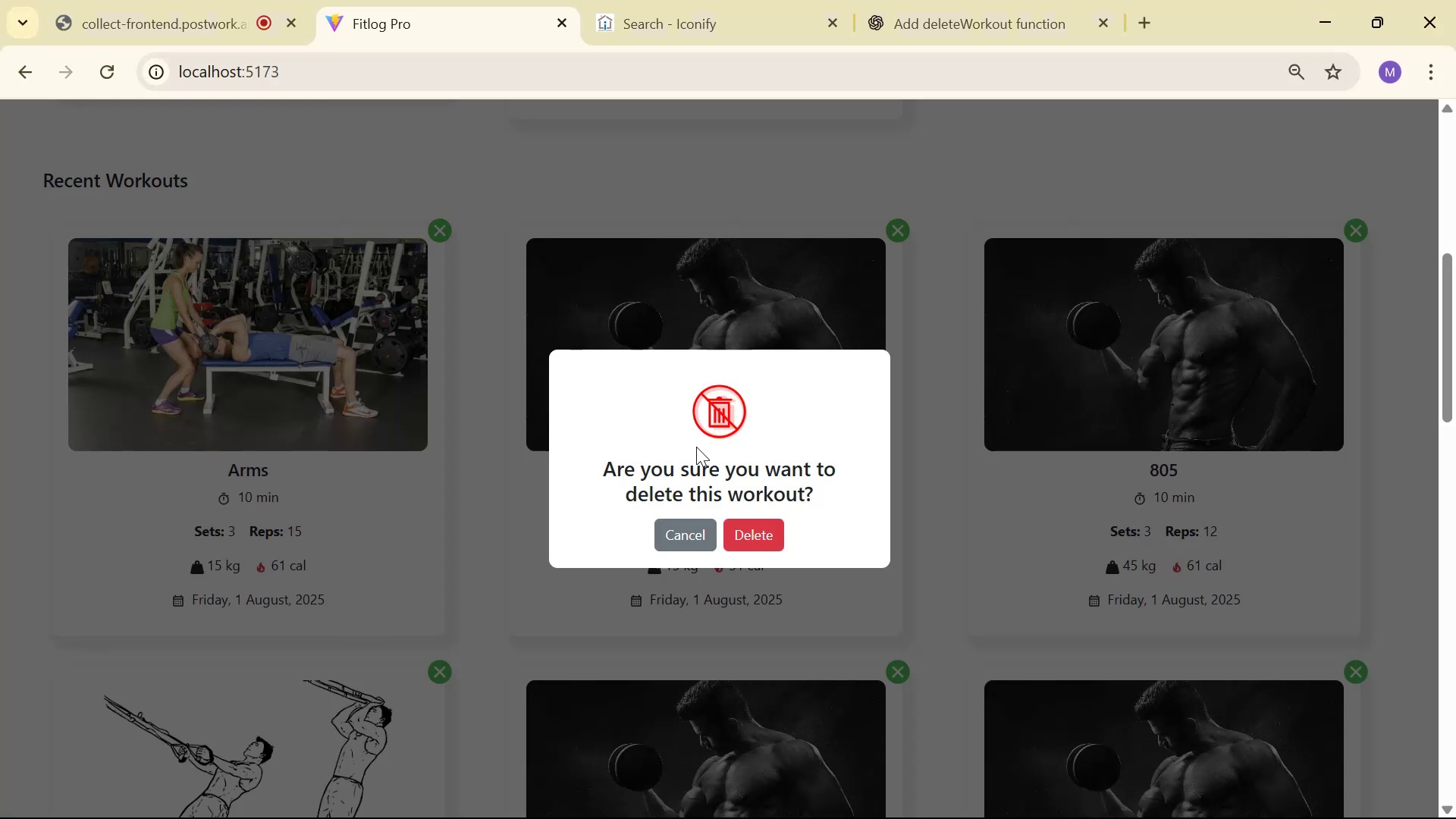 
scroll: coordinate [771, 378], scroll_direction: down, amount: 6.0
 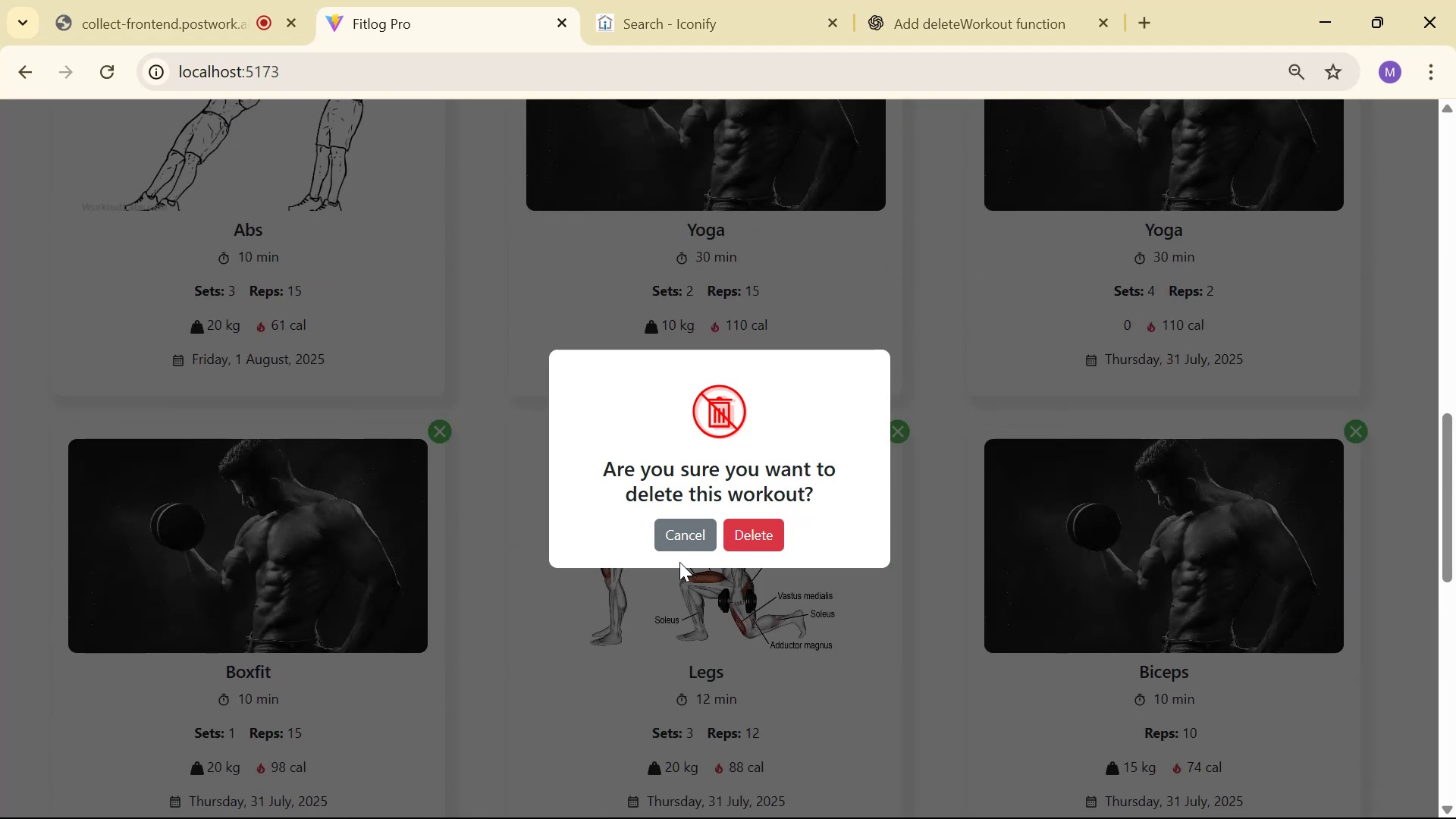 
left_click([681, 539])
 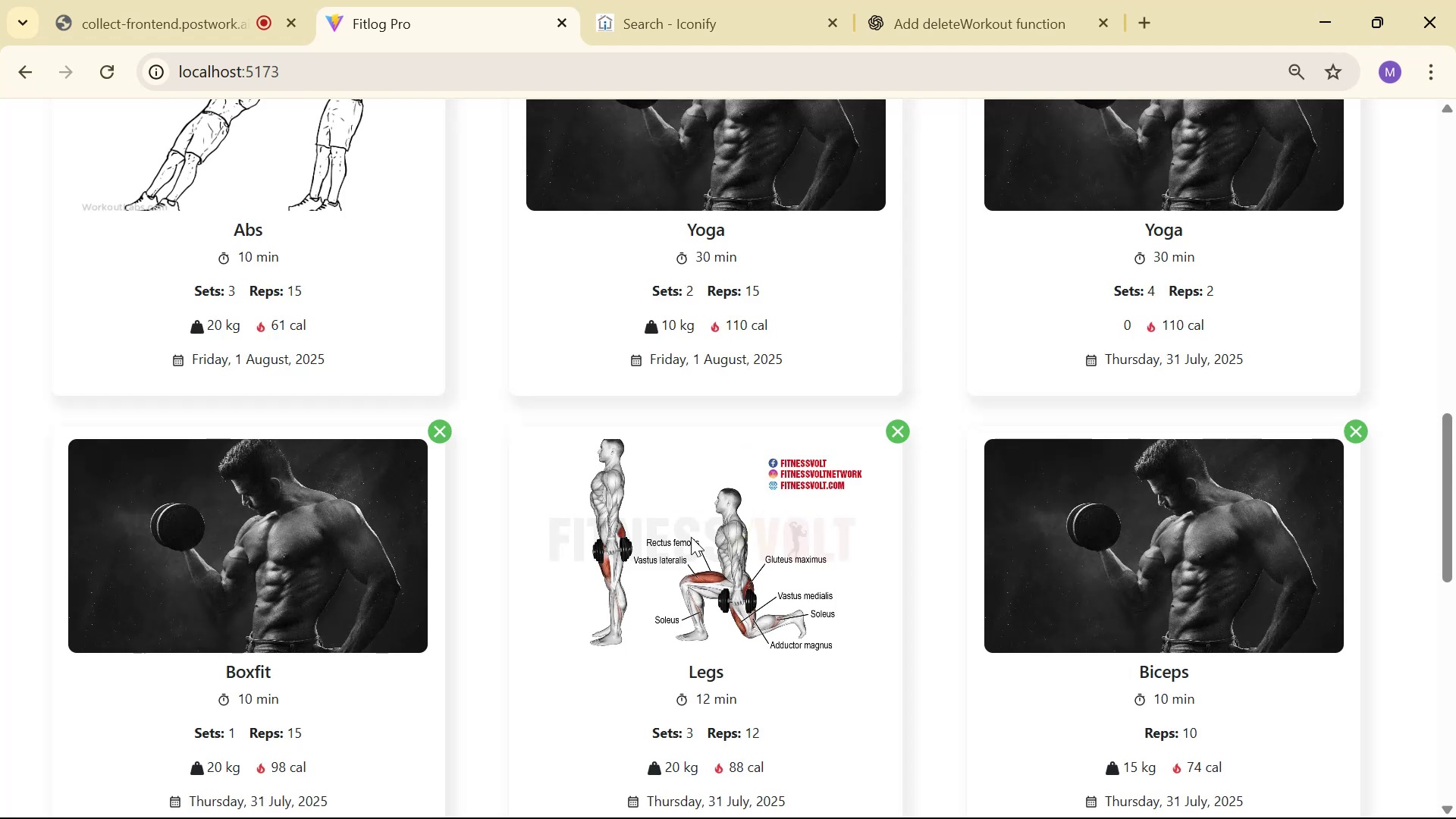 
scroll: coordinate [767, 441], scroll_direction: up, amount: 4.0
 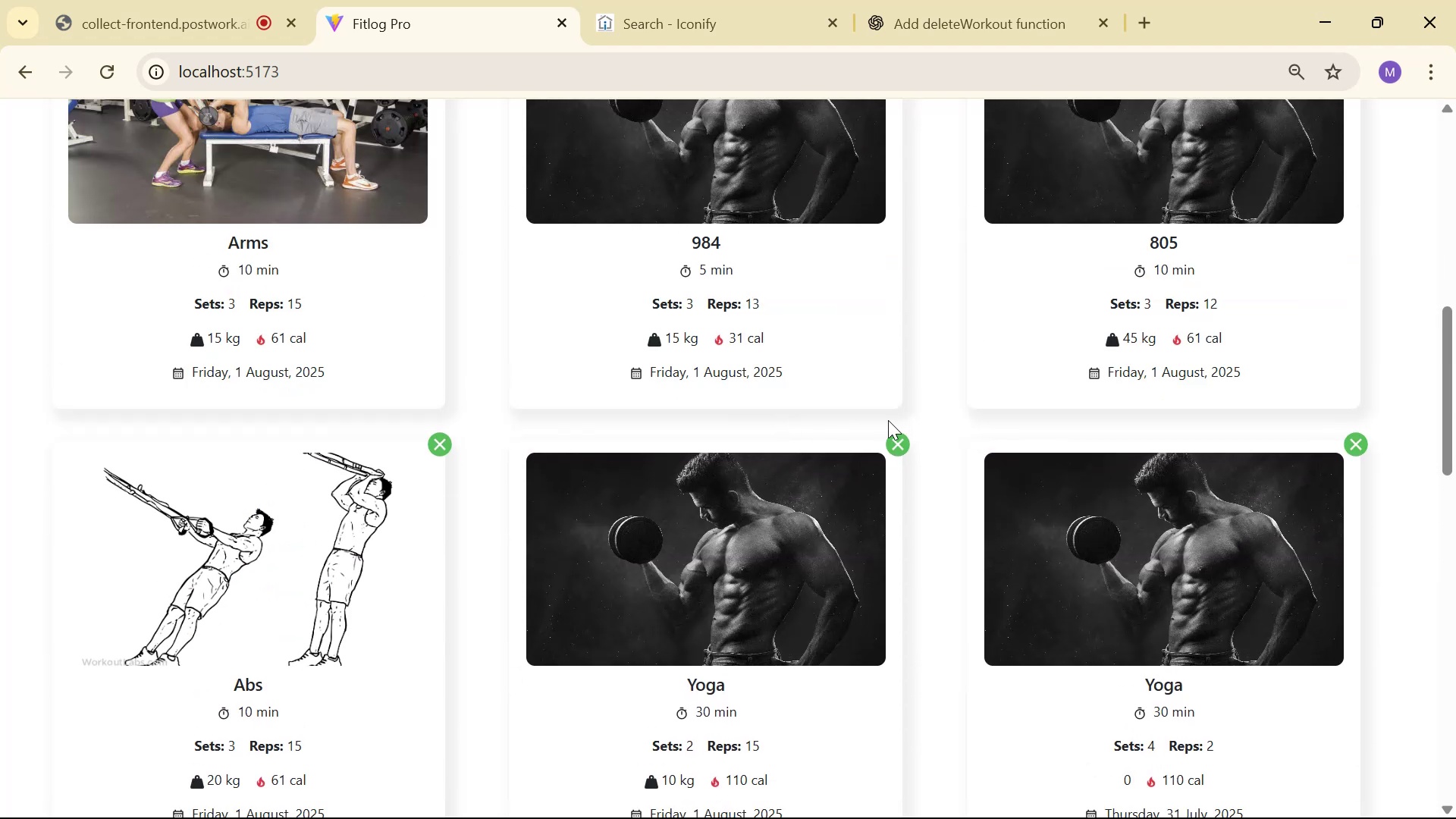 
left_click([902, 435])
 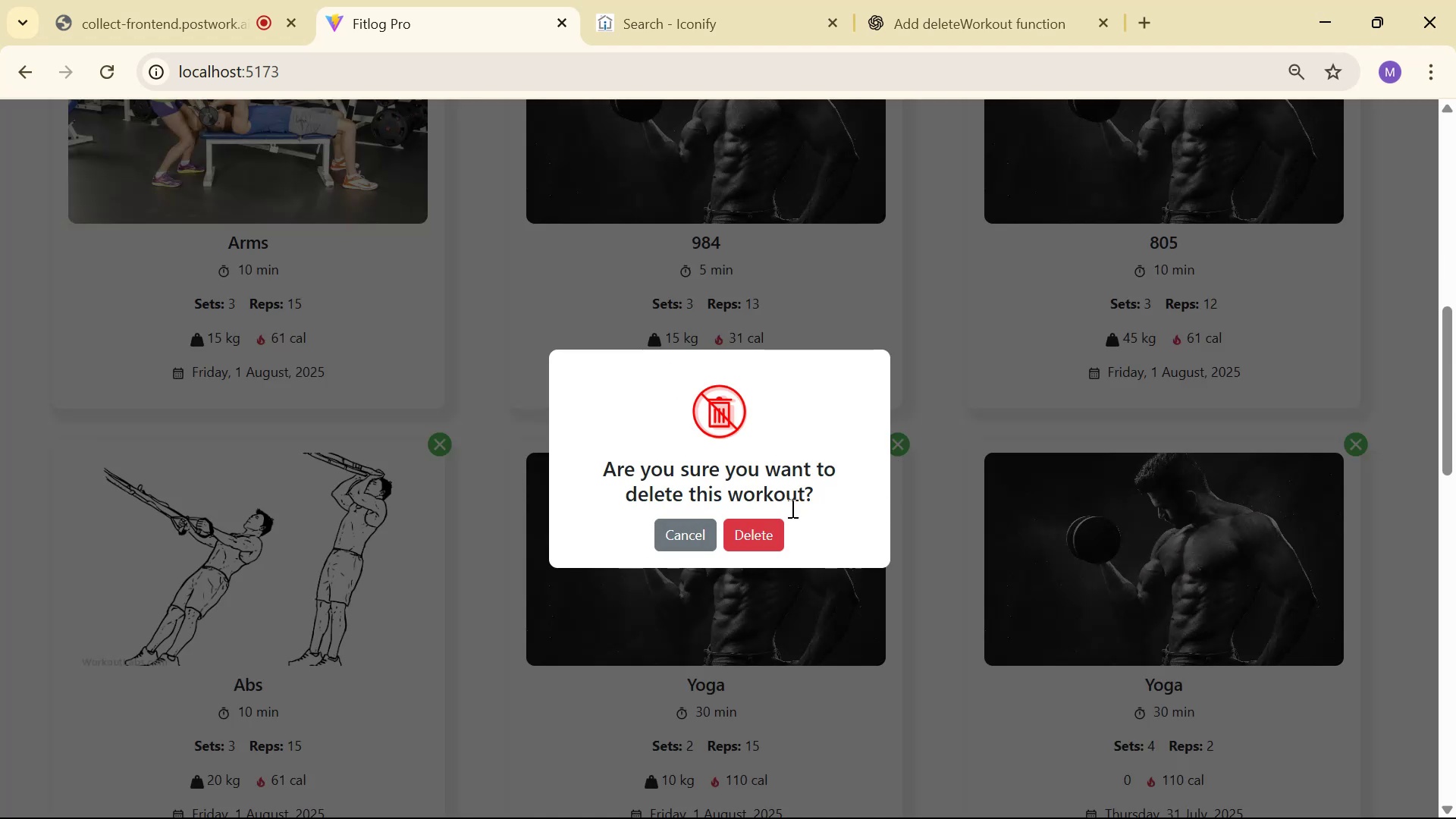 
wait(8.14)
 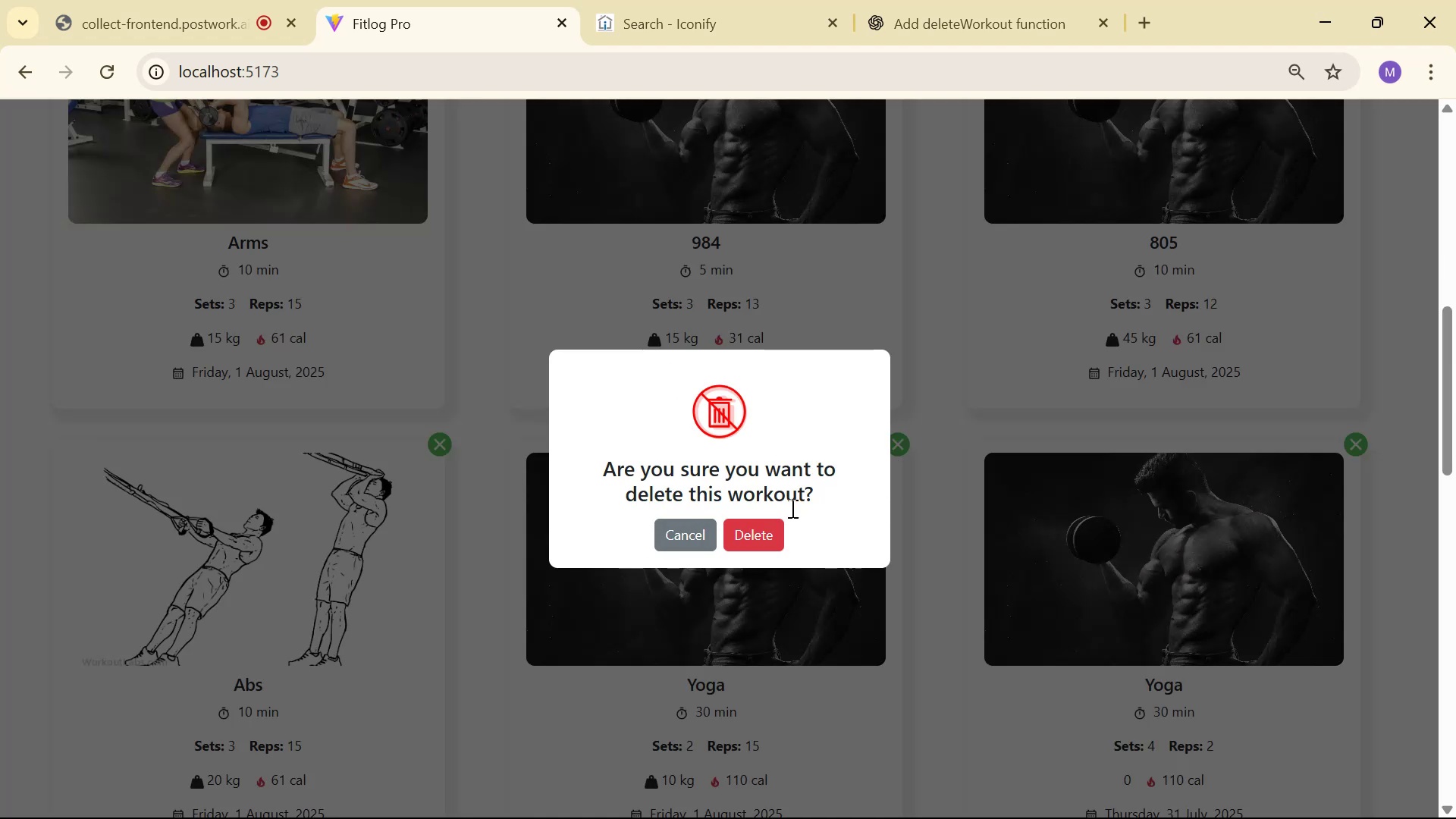 
key(Alt+AltLeft)
 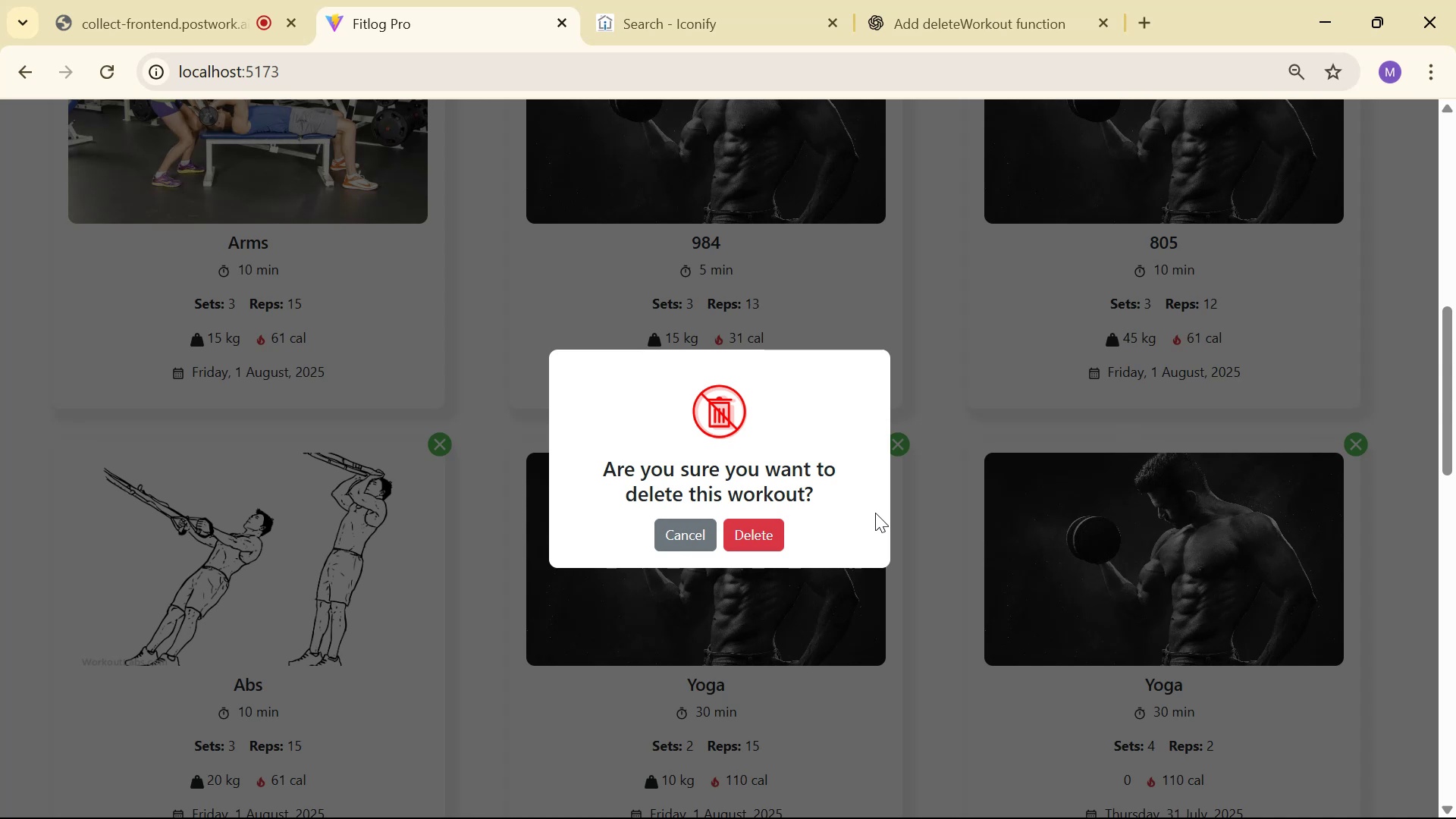 
key(Alt+Tab)
 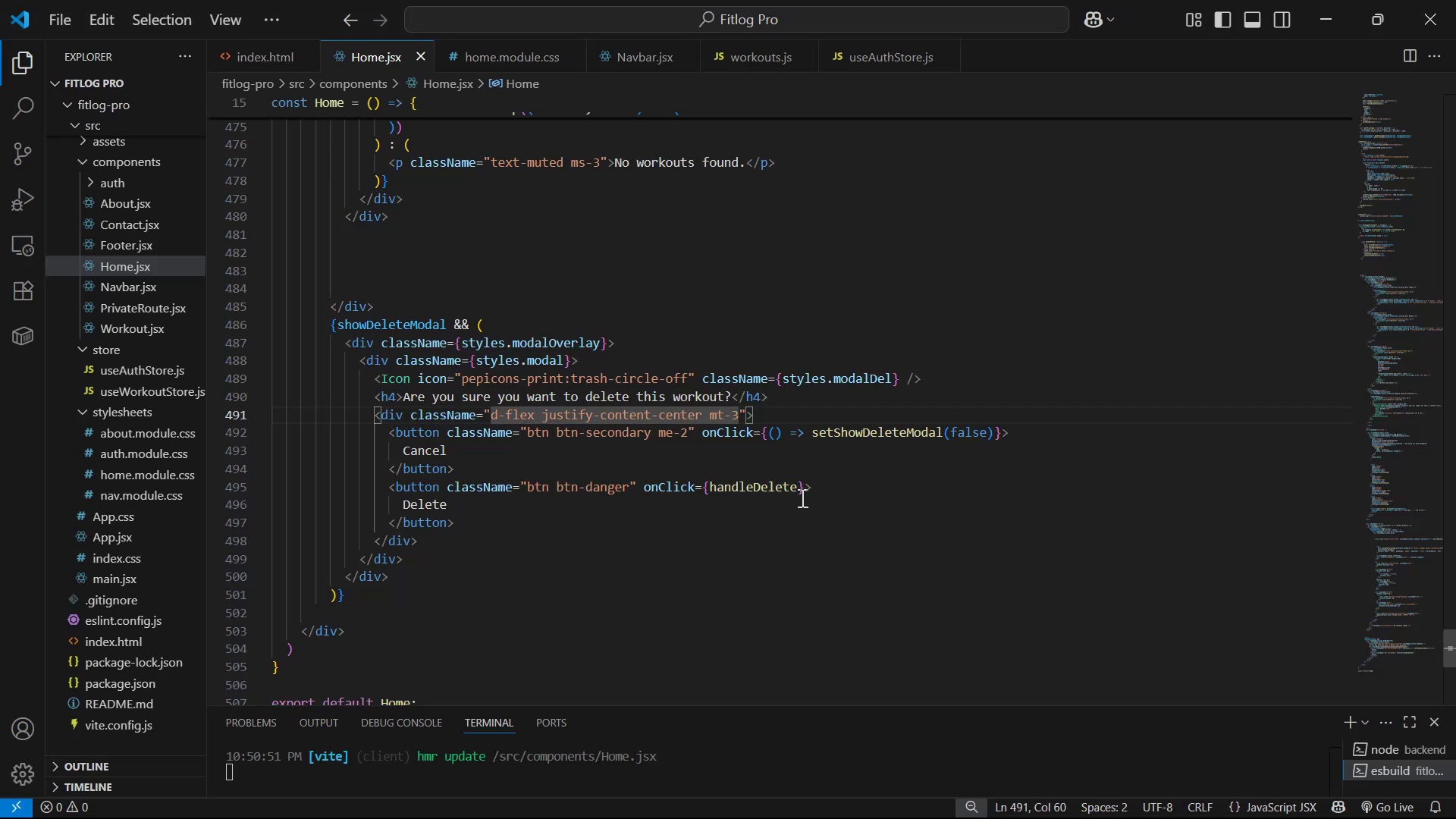 
scroll: coordinate [917, 395], scroll_direction: up, amount: 3.0
 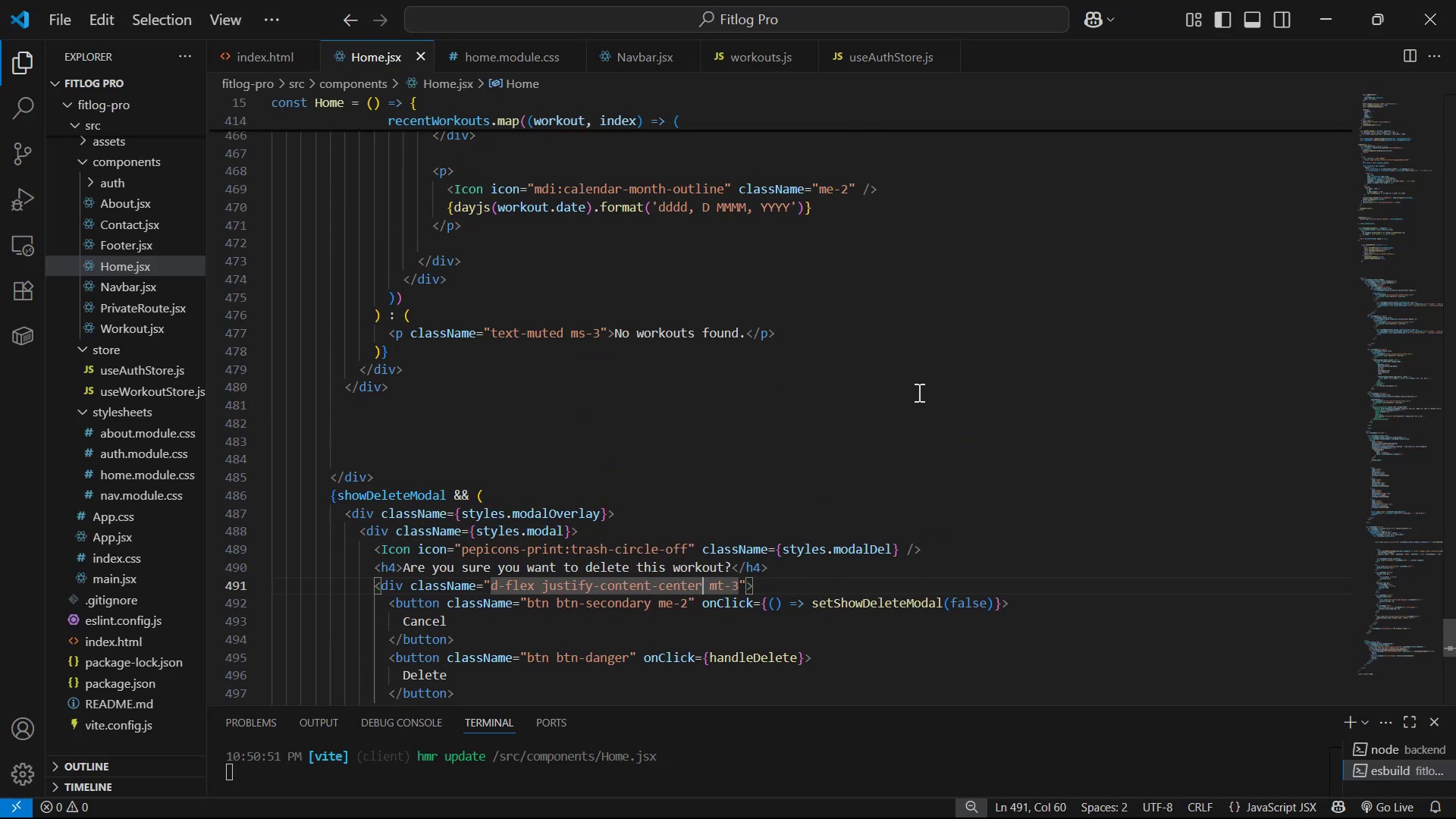 
scroll: coordinate [918, 407], scroll_direction: down, amount: 5.0
 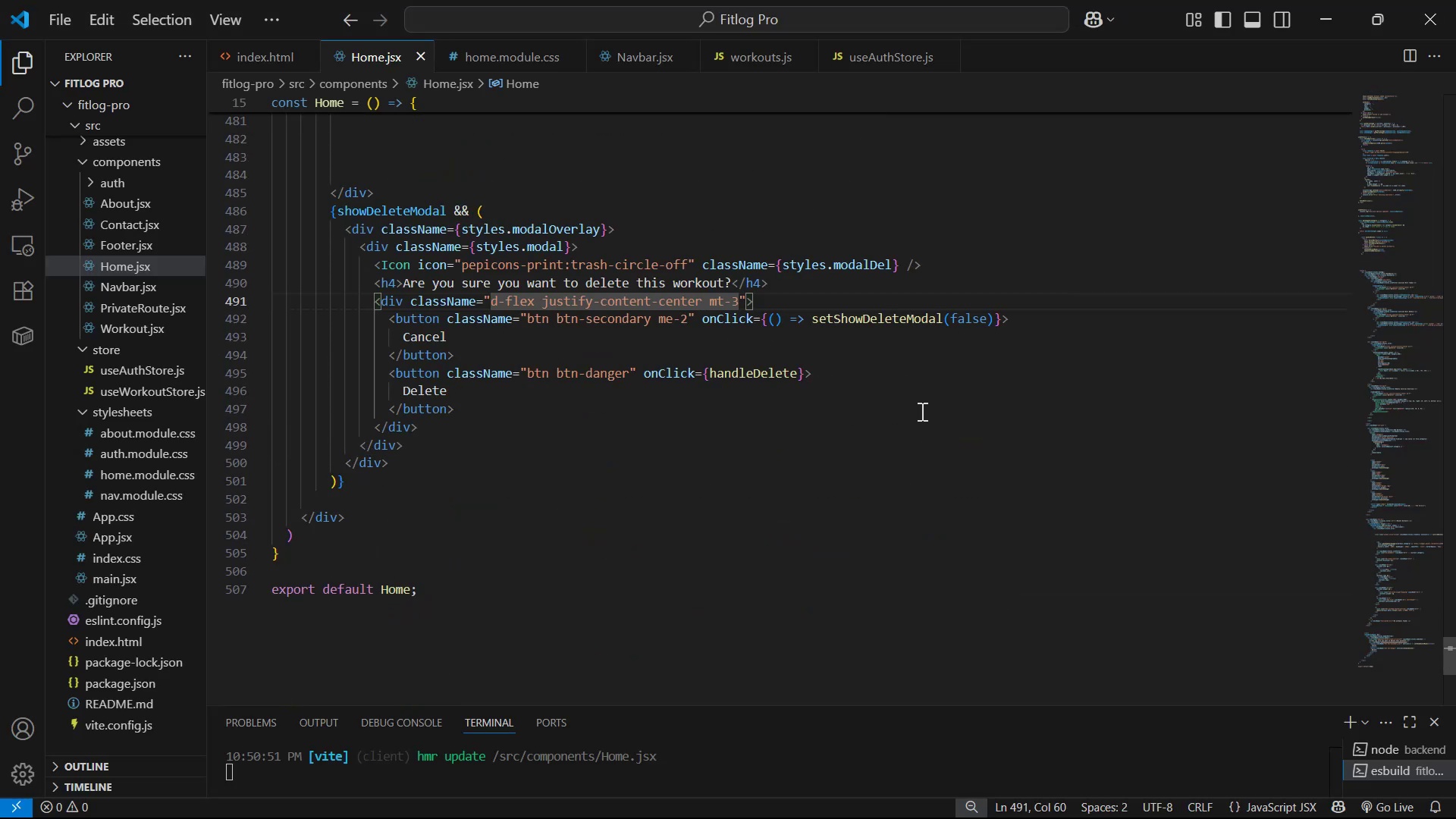 
key(Alt+AltLeft)
 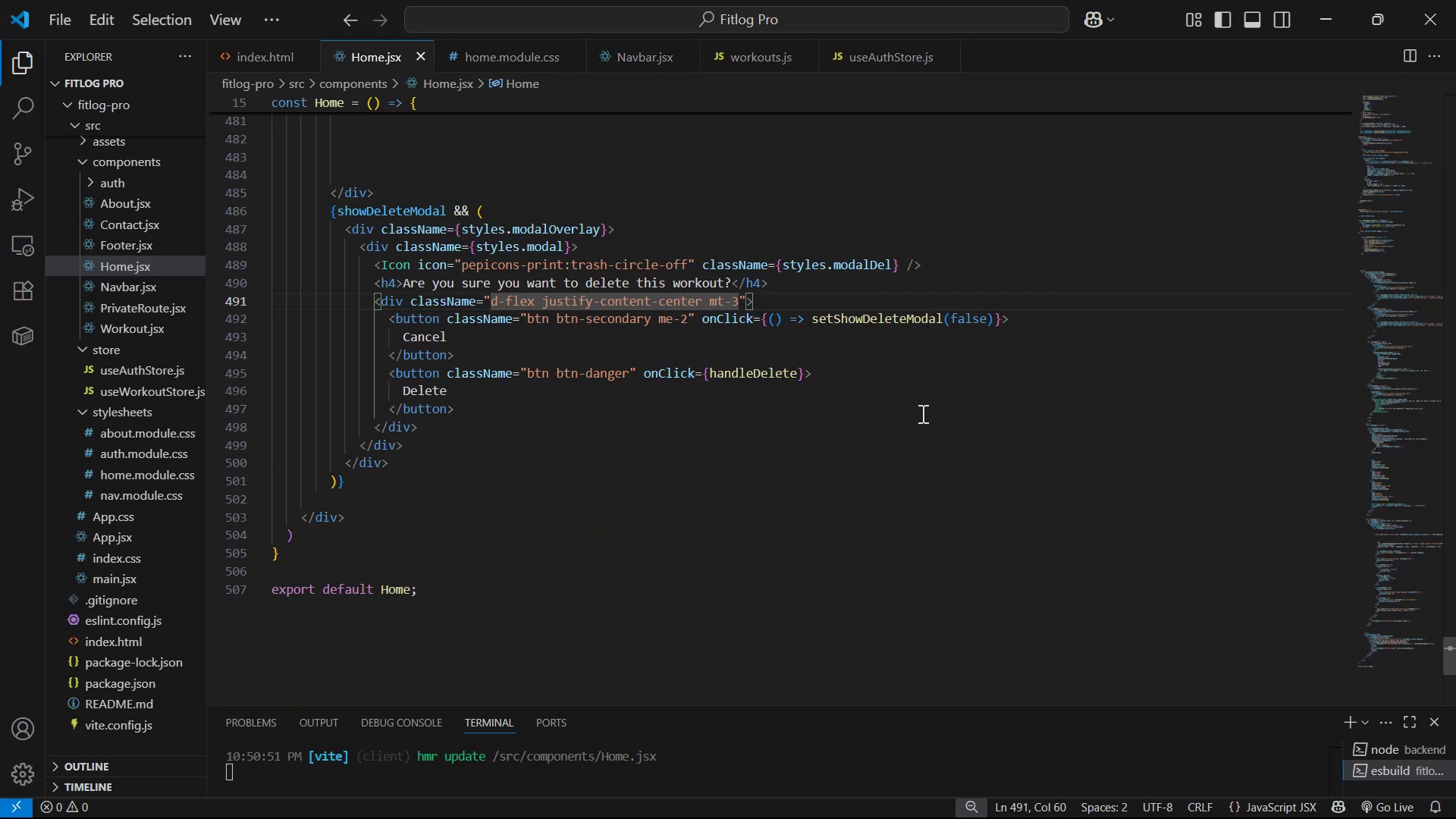 
key(Alt+Tab)
 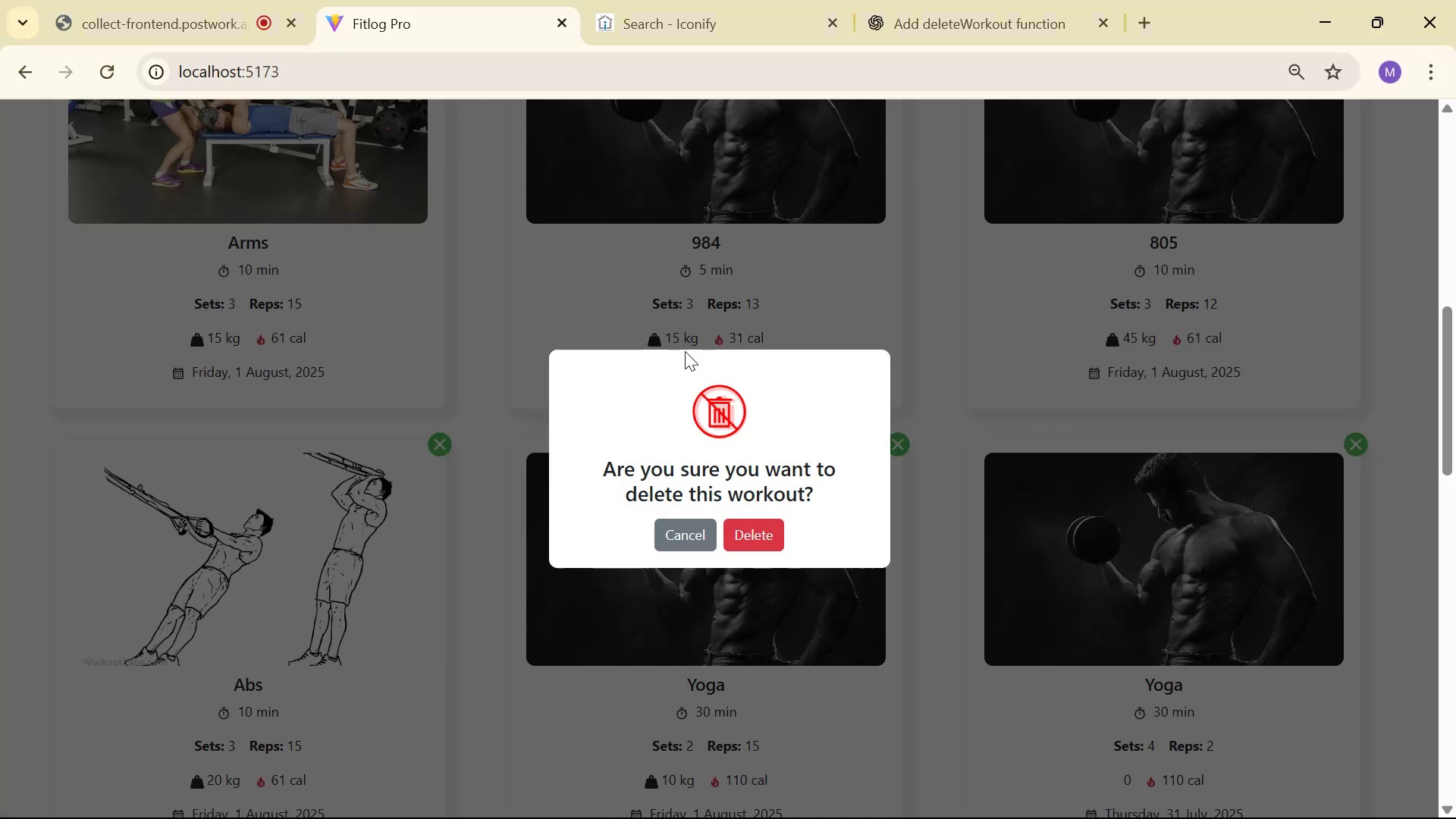 
key(Alt+AltLeft)
 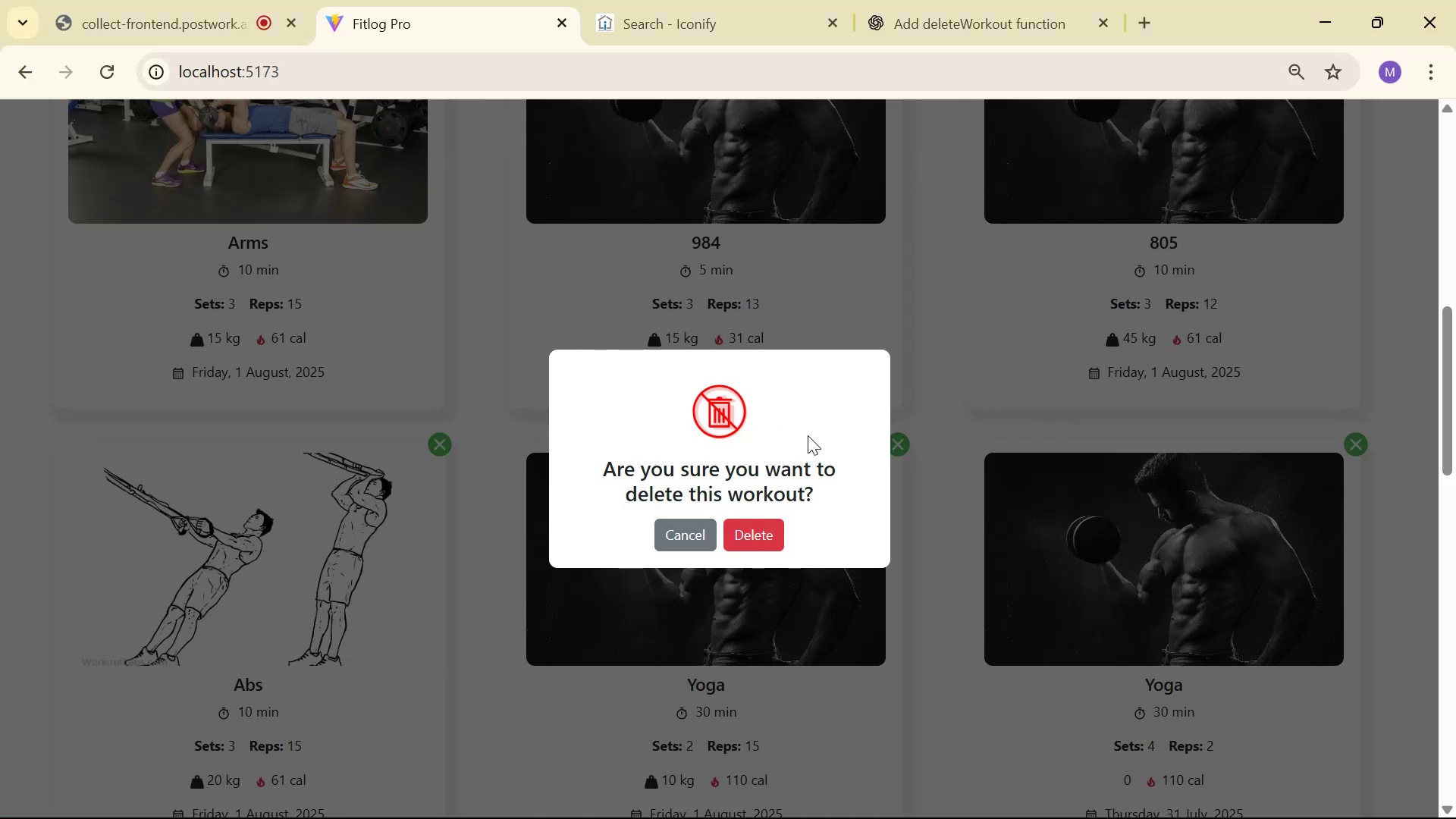 
key(Alt+Tab)
 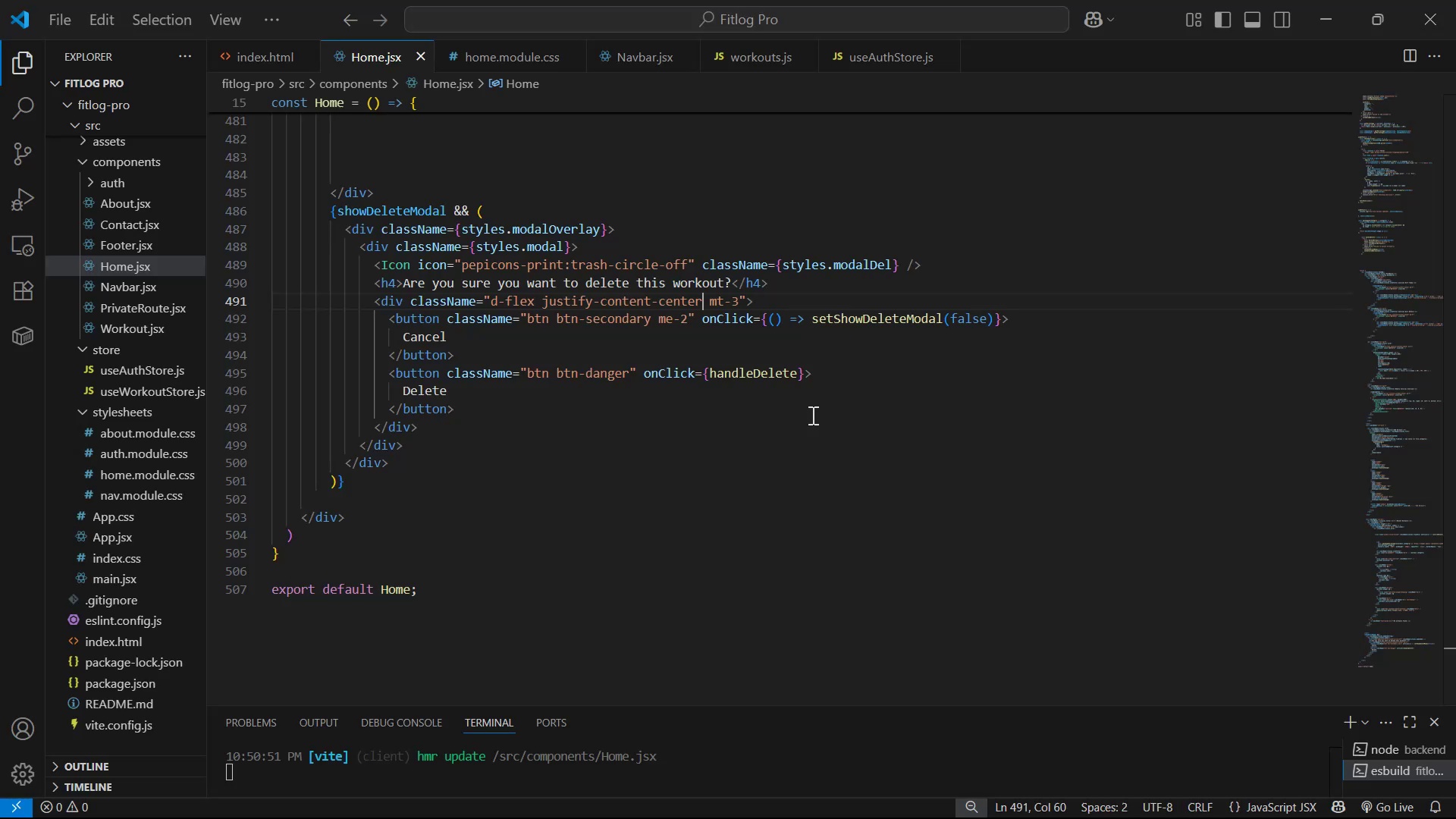 
scroll: coordinate [1040, 374], scroll_direction: up, amount: 9.0
 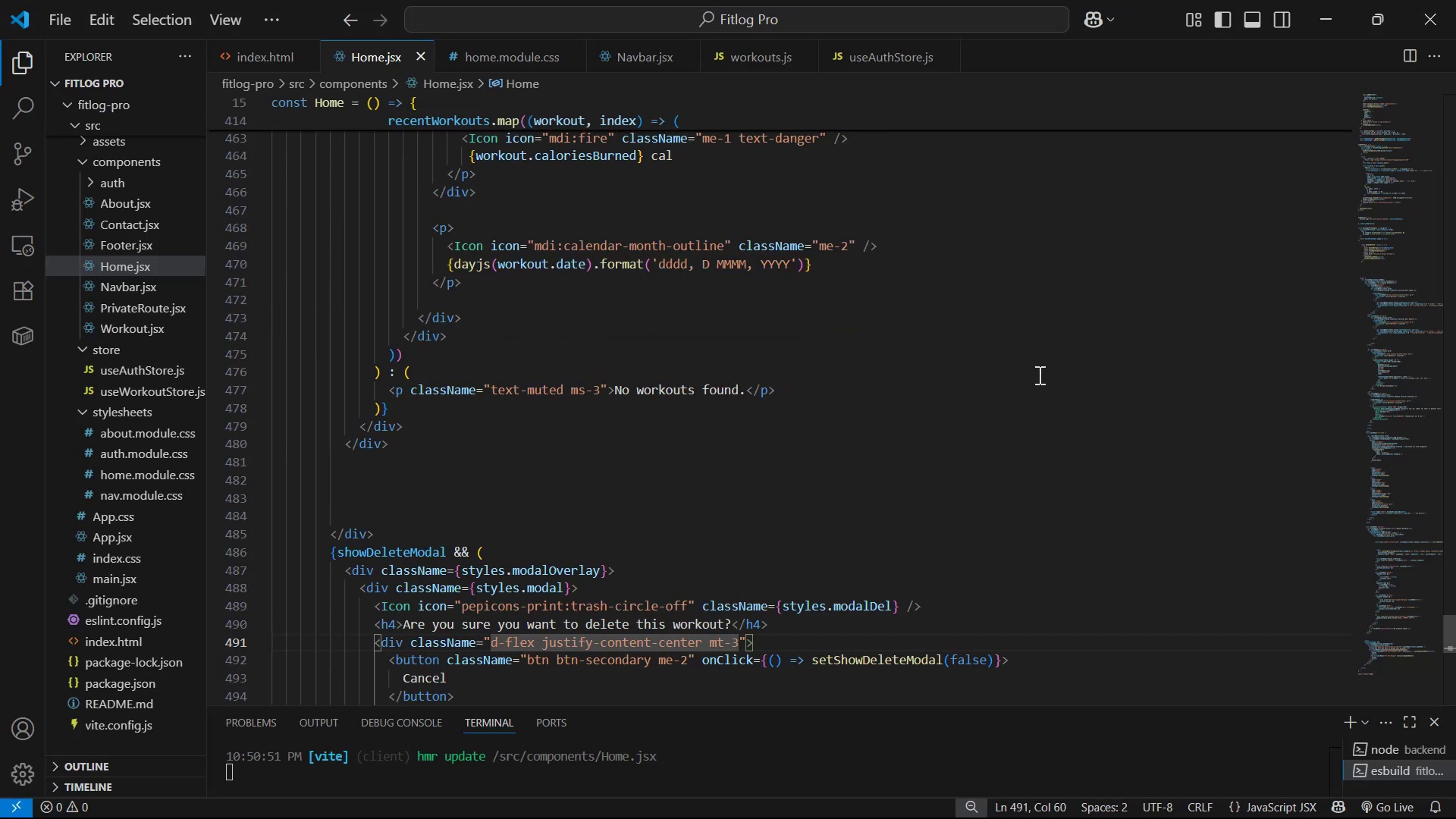 
key(Alt+AltLeft)
 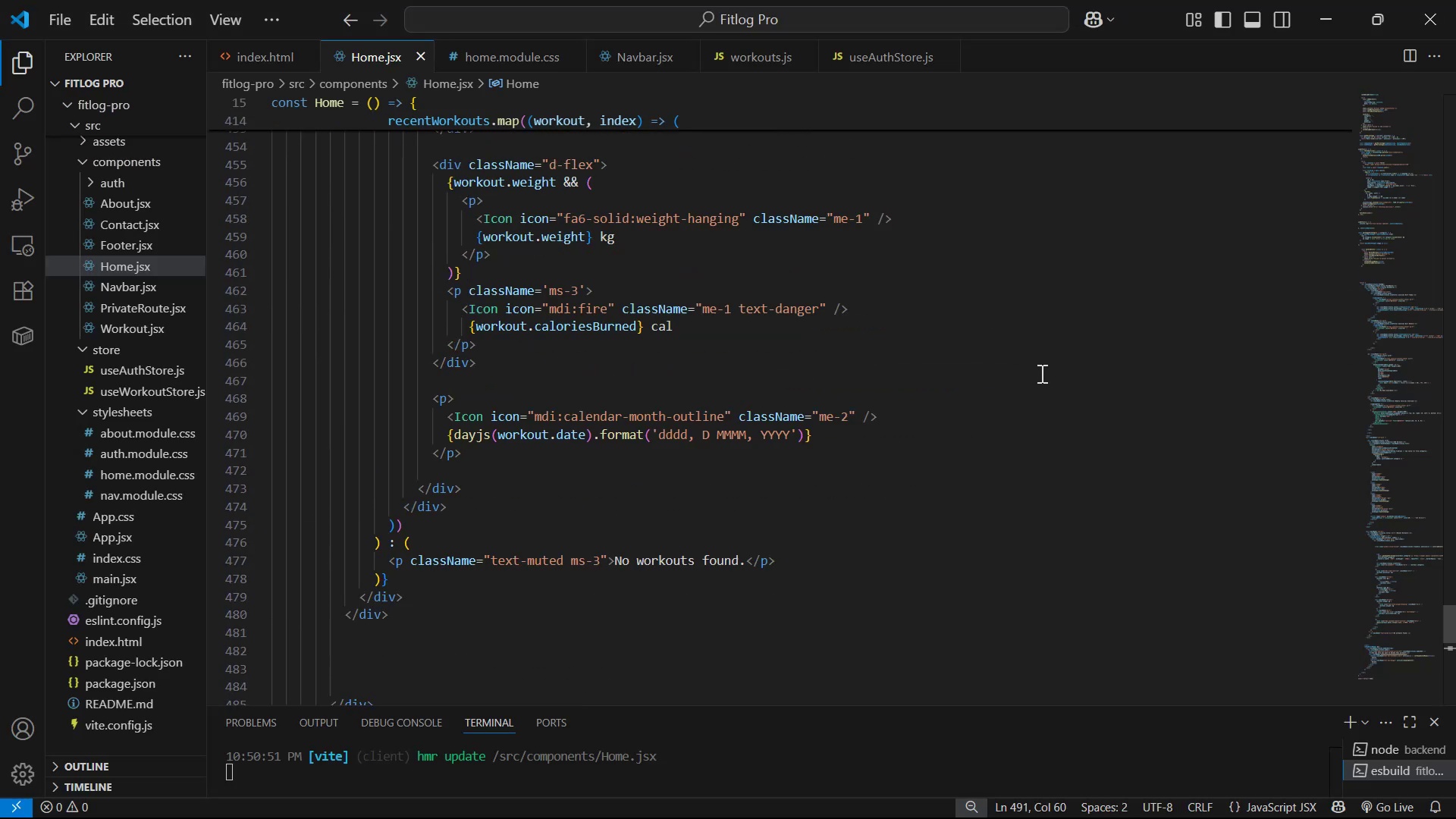 
key(Alt+Tab)
 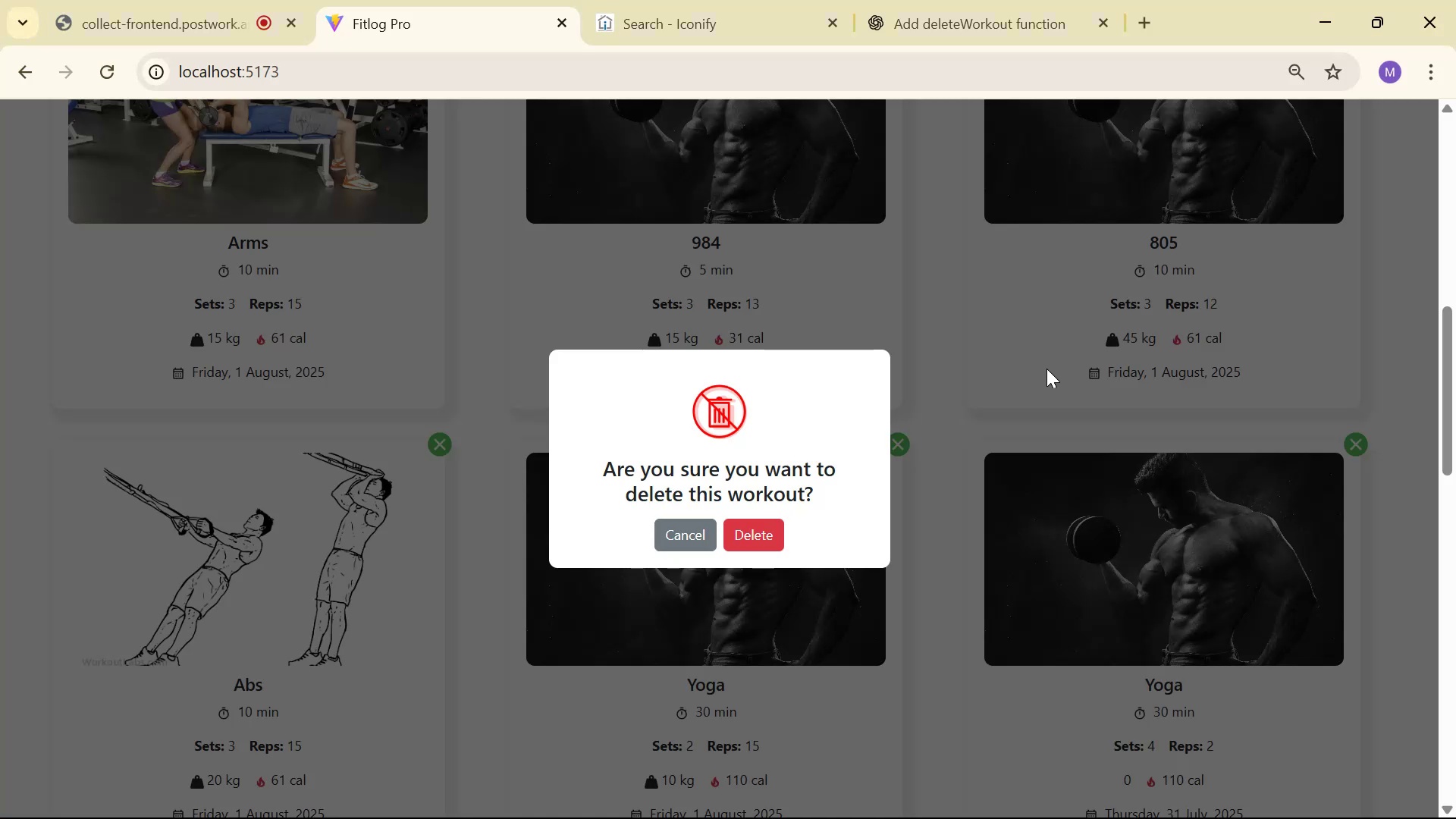 
key(Alt+AltLeft)
 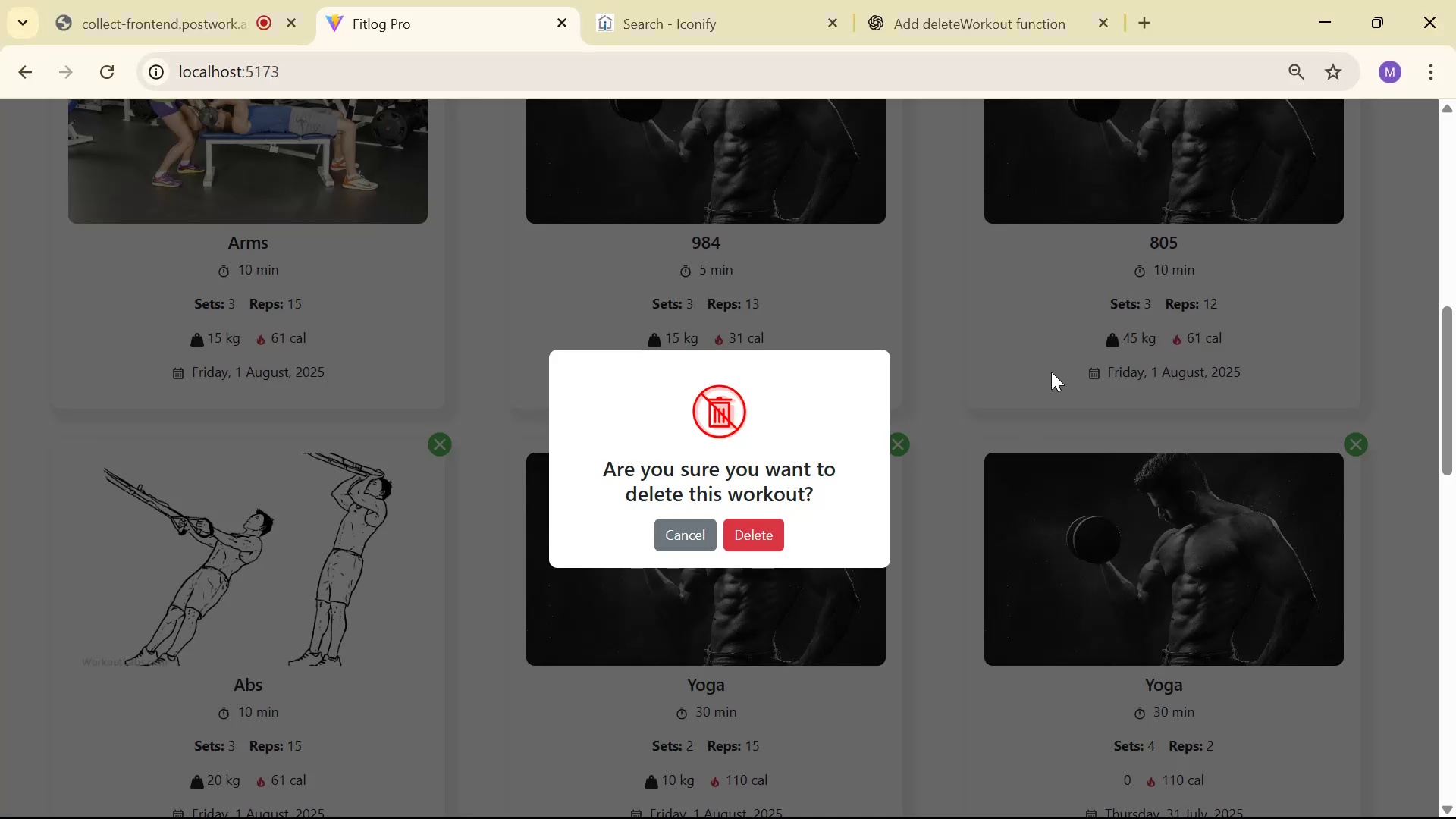 
key(Alt+Tab)
 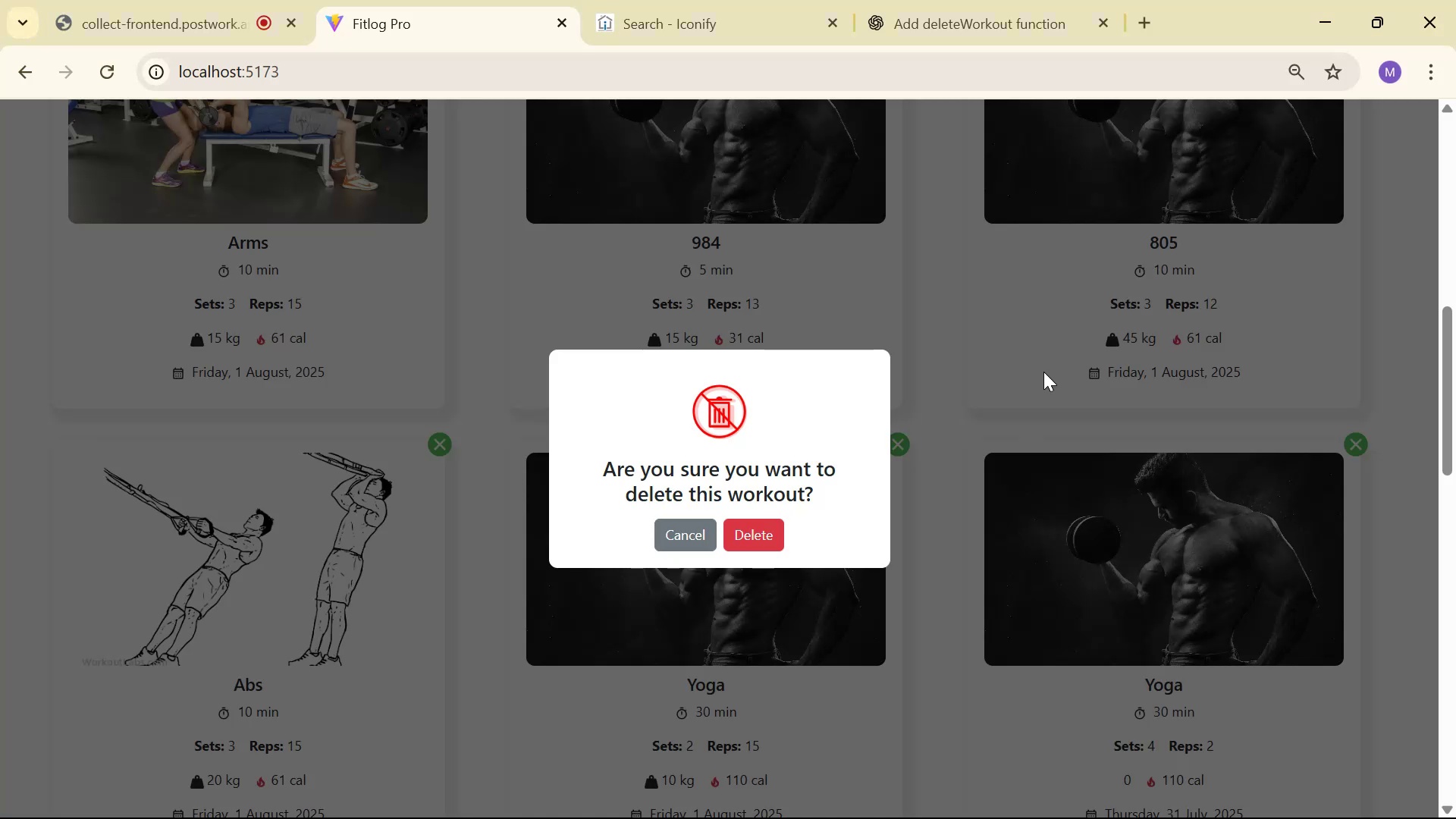 
scroll: coordinate [976, 423], scroll_direction: up, amount: 13.0
 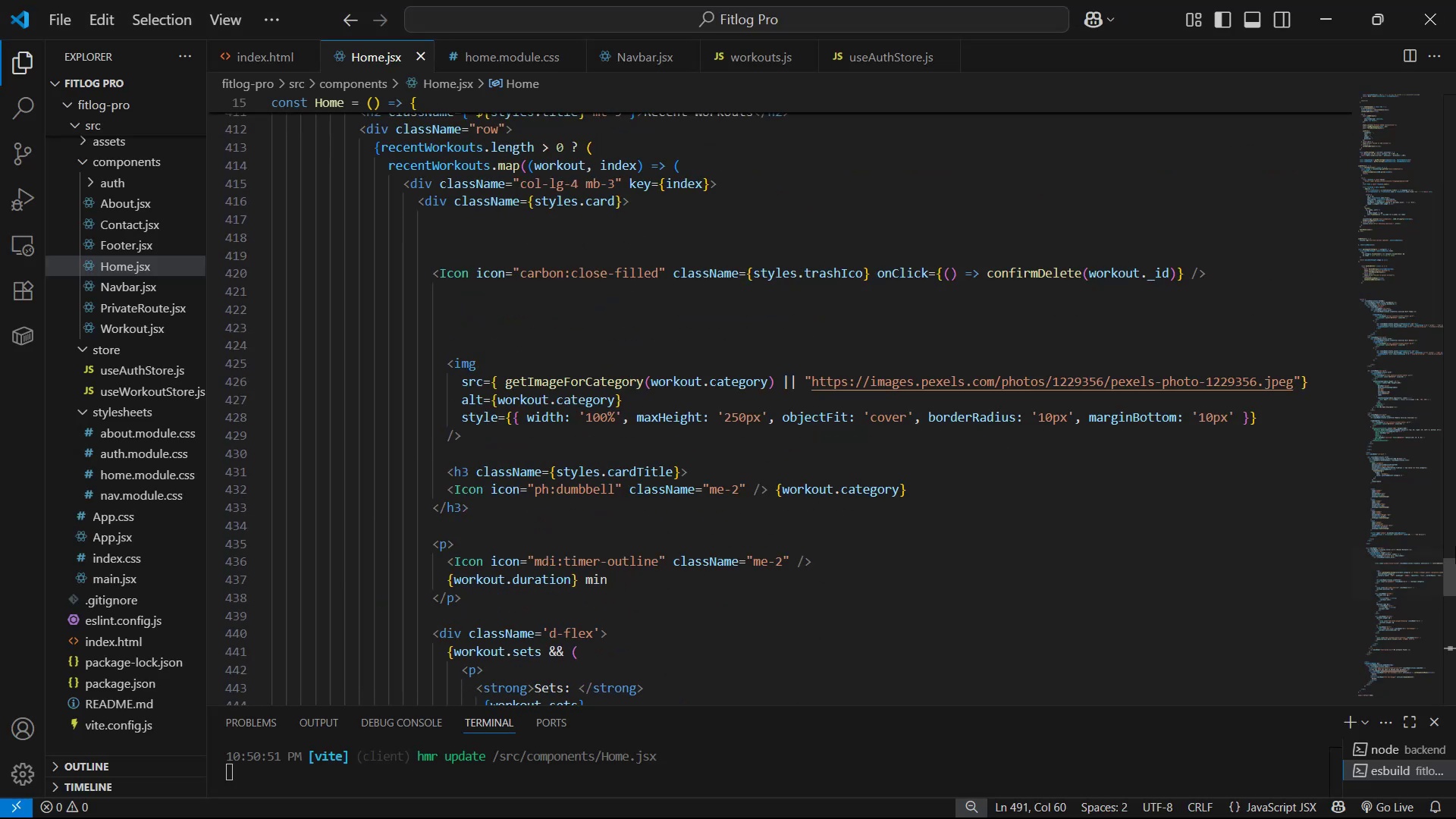 
left_click_drag(start_coordinate=[1455, 568], to_coordinate=[1448, 252])
 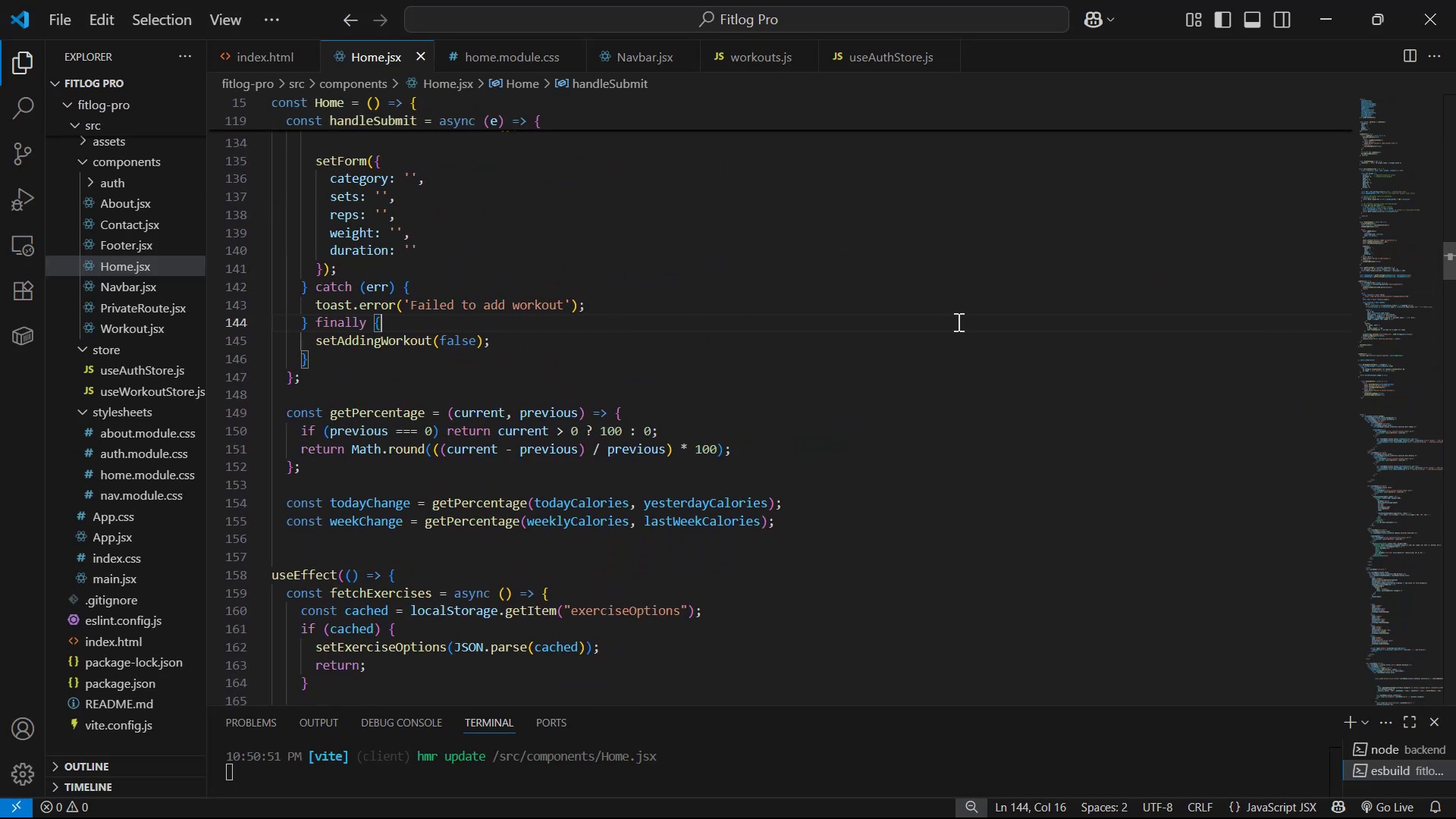 
key(Control+A)
 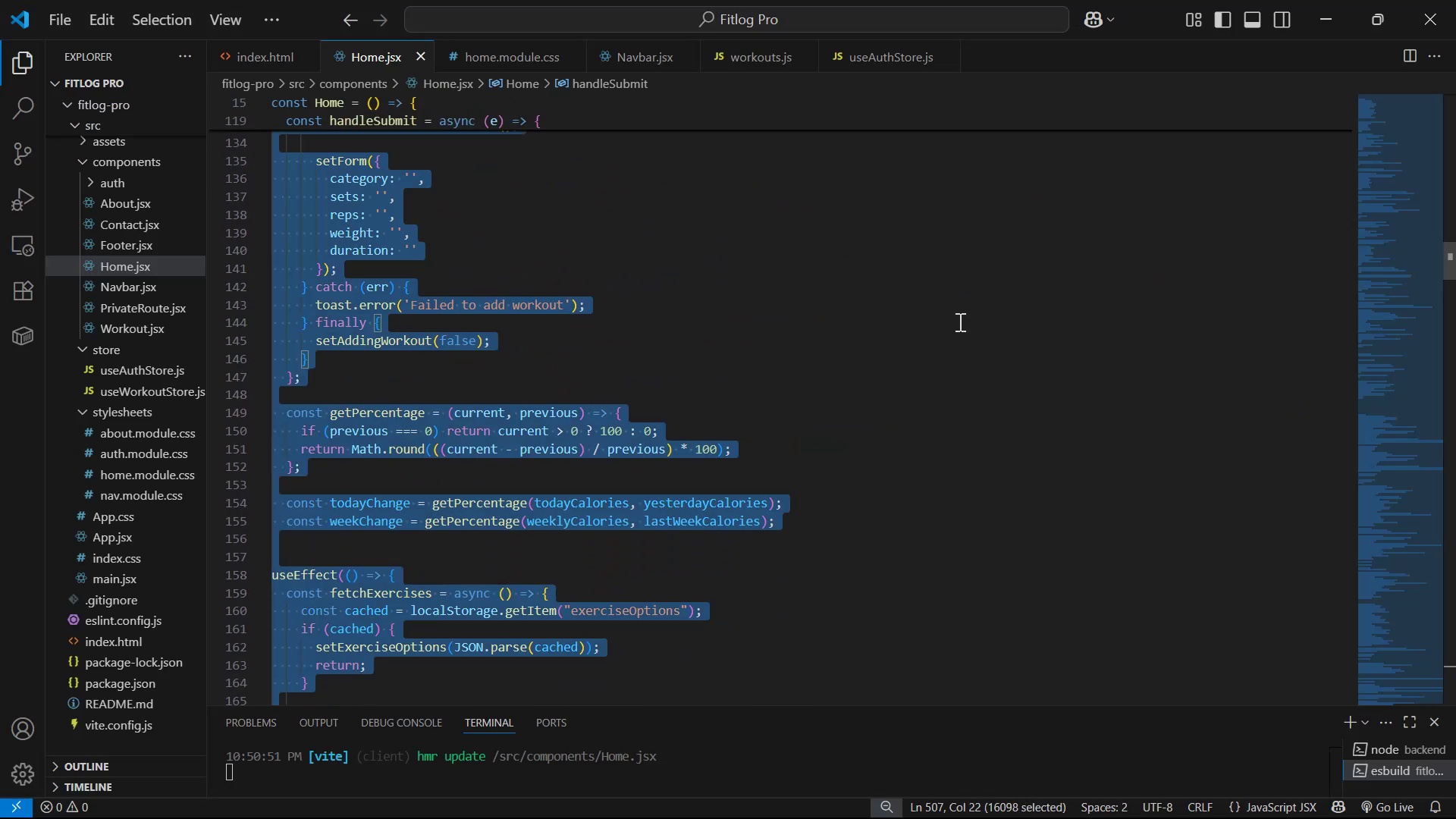 
key(Control+C)
 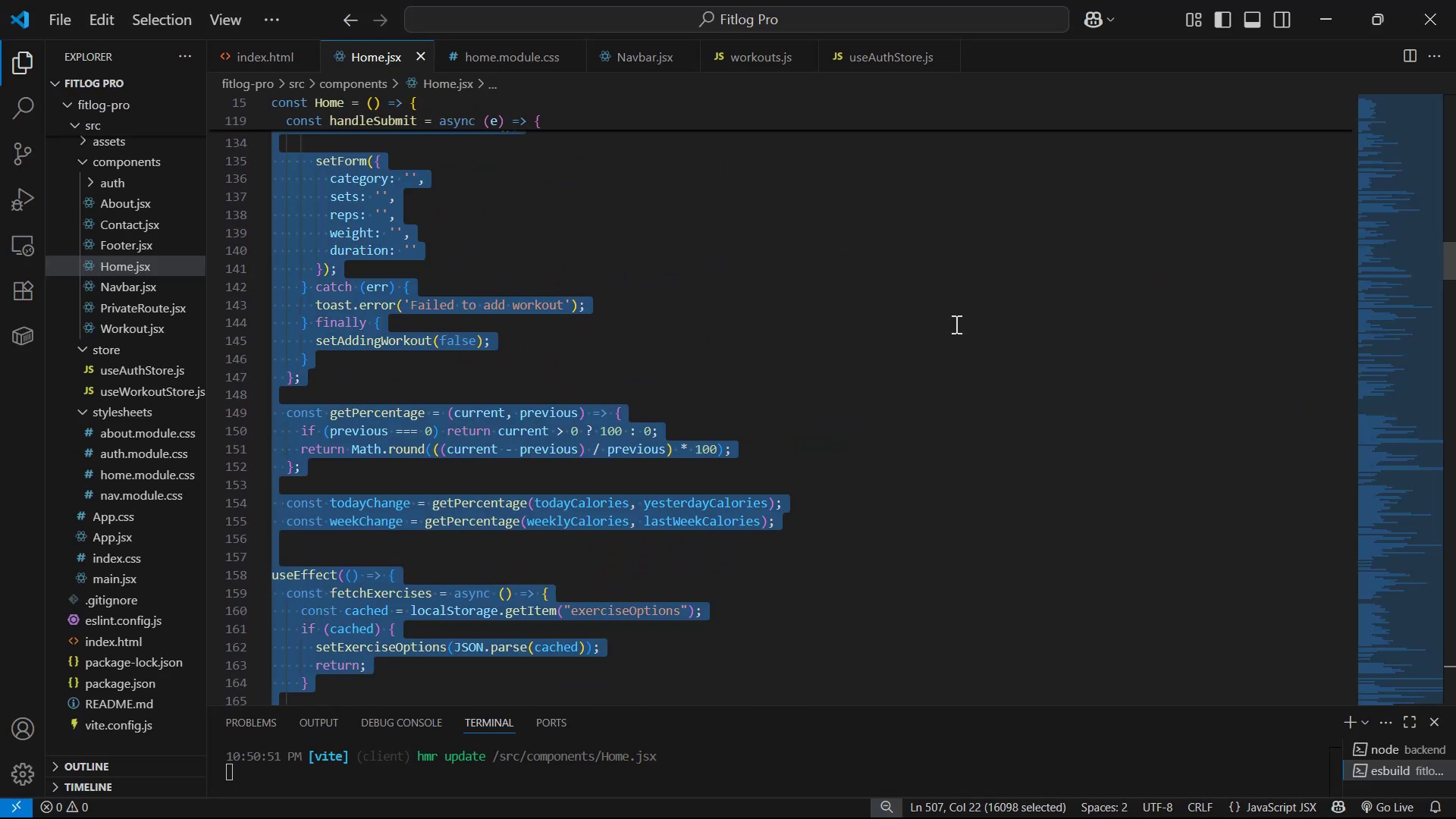 
key(Alt+AltLeft)
 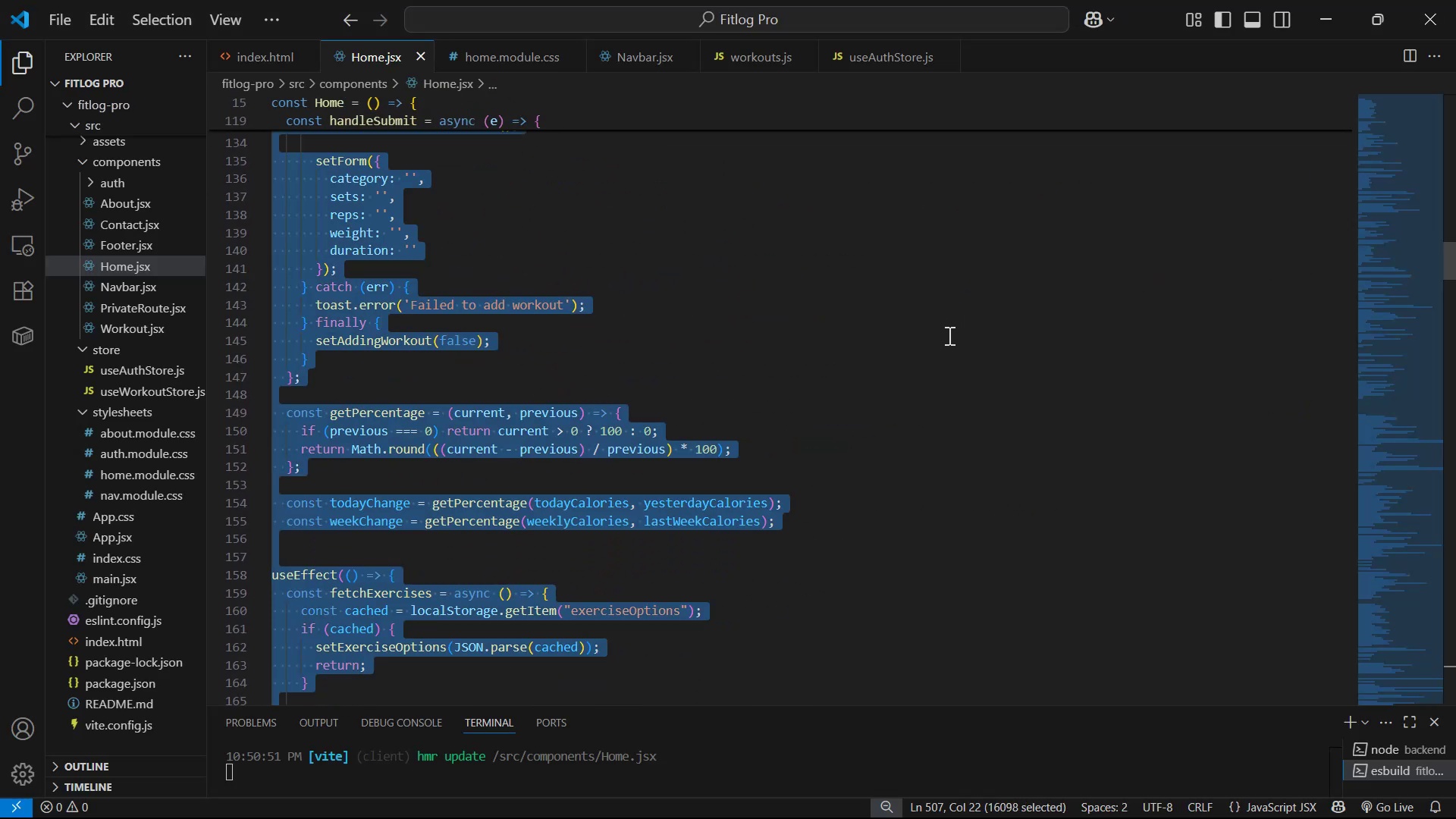 
key(Alt+Tab)
 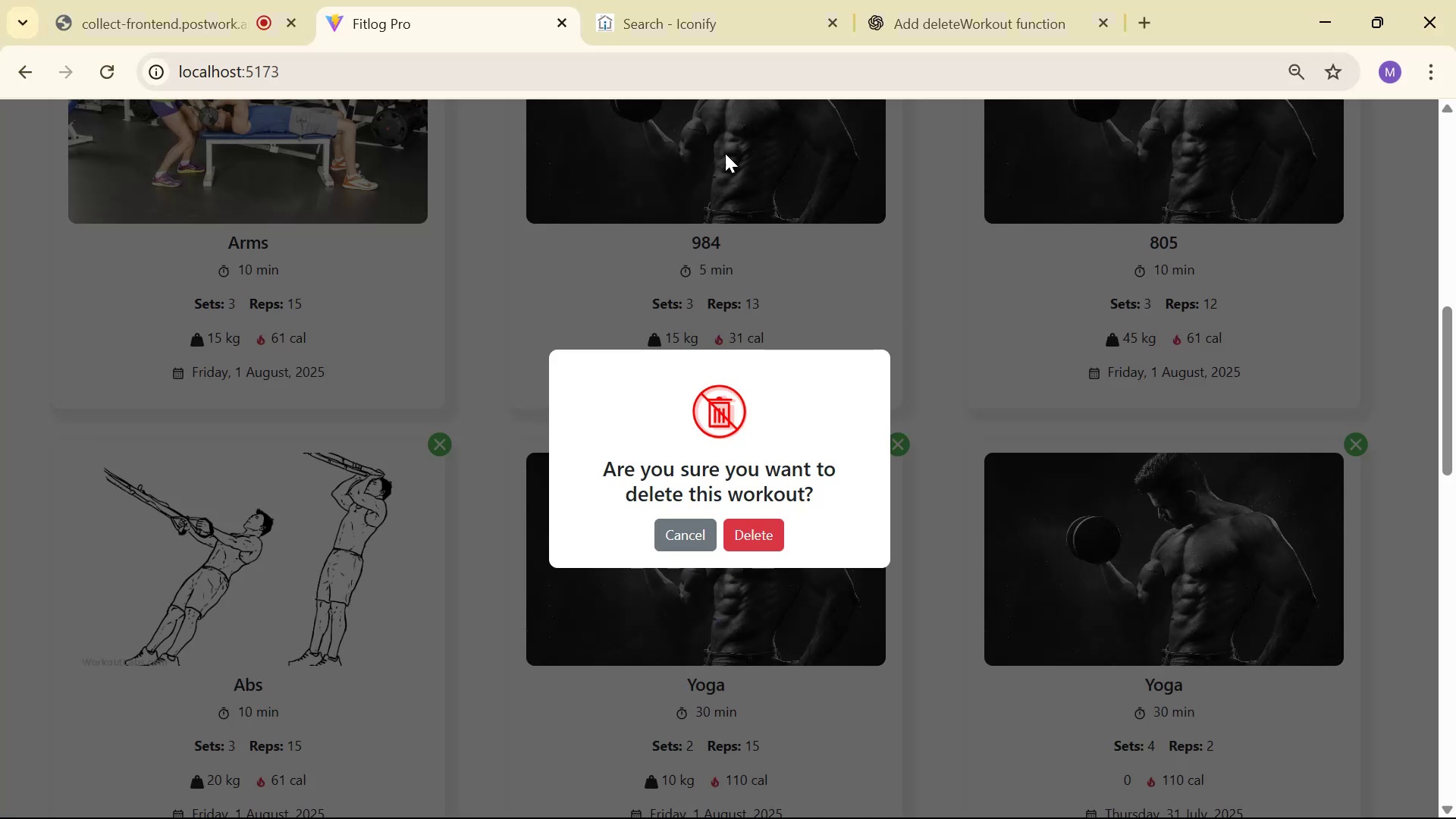 
left_click([711, 13])
 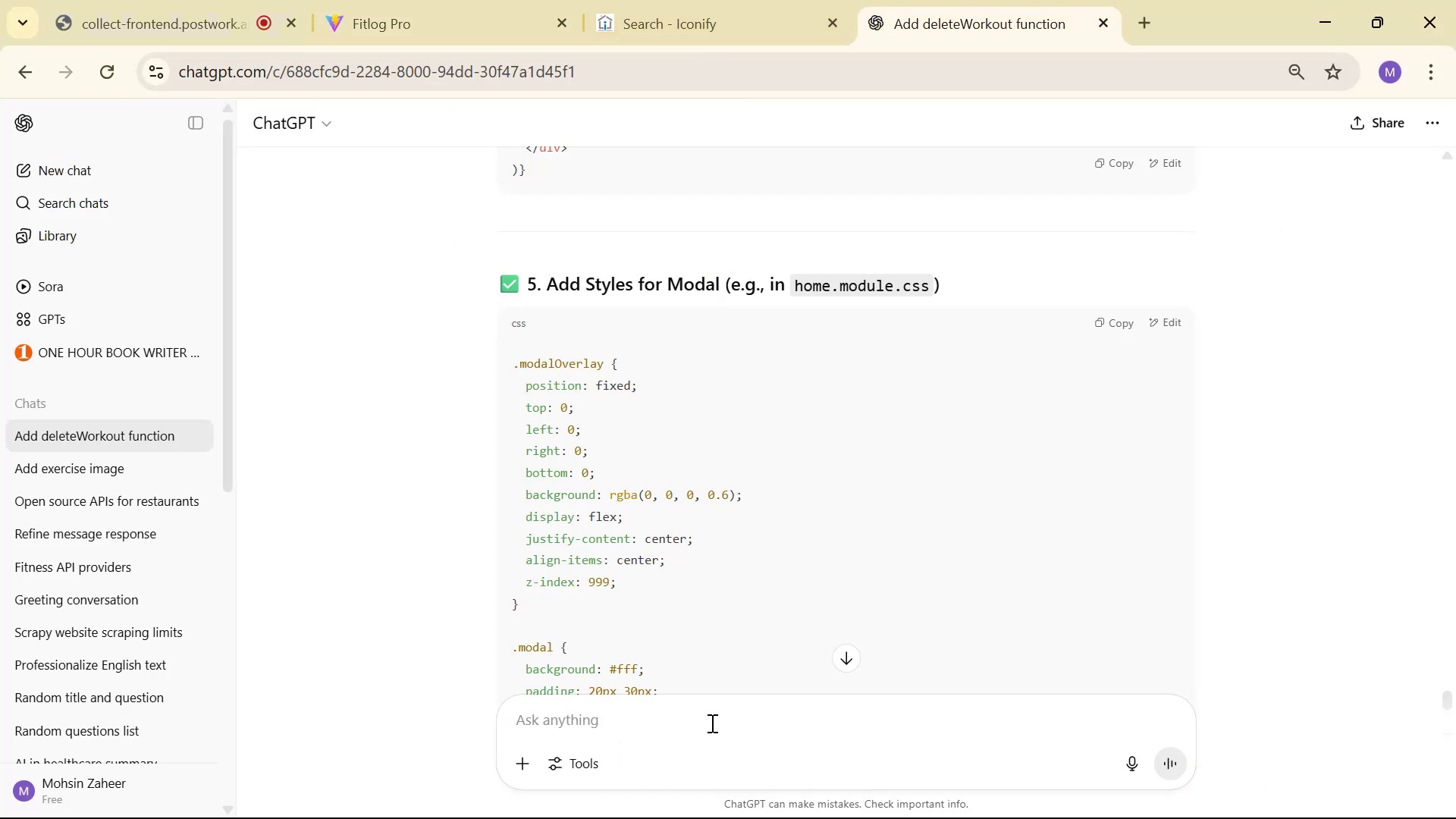 
type(I want to add the success and failure toasd)
key(Backspace)
type(t here: )
 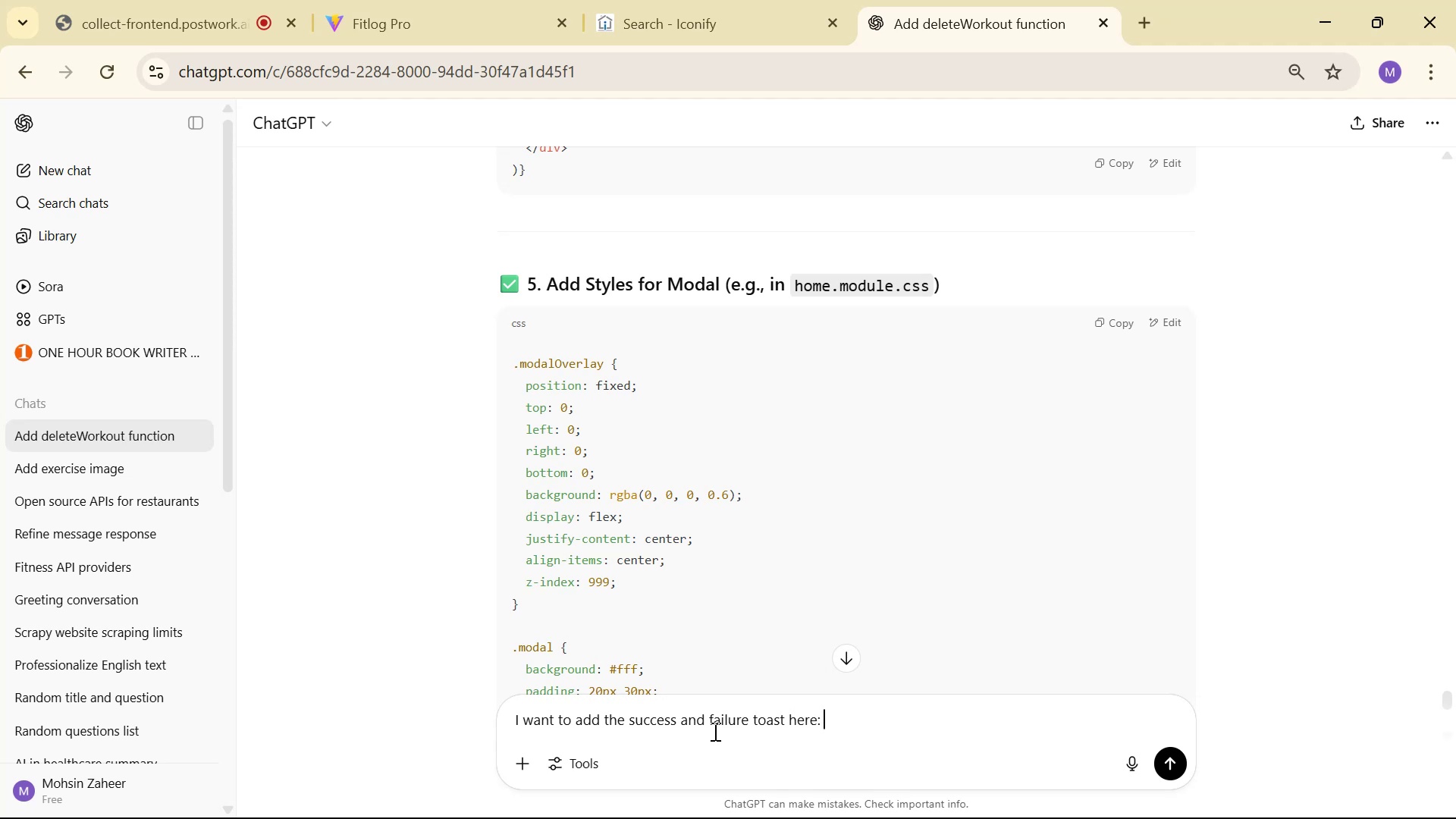 
key(Control+V)
 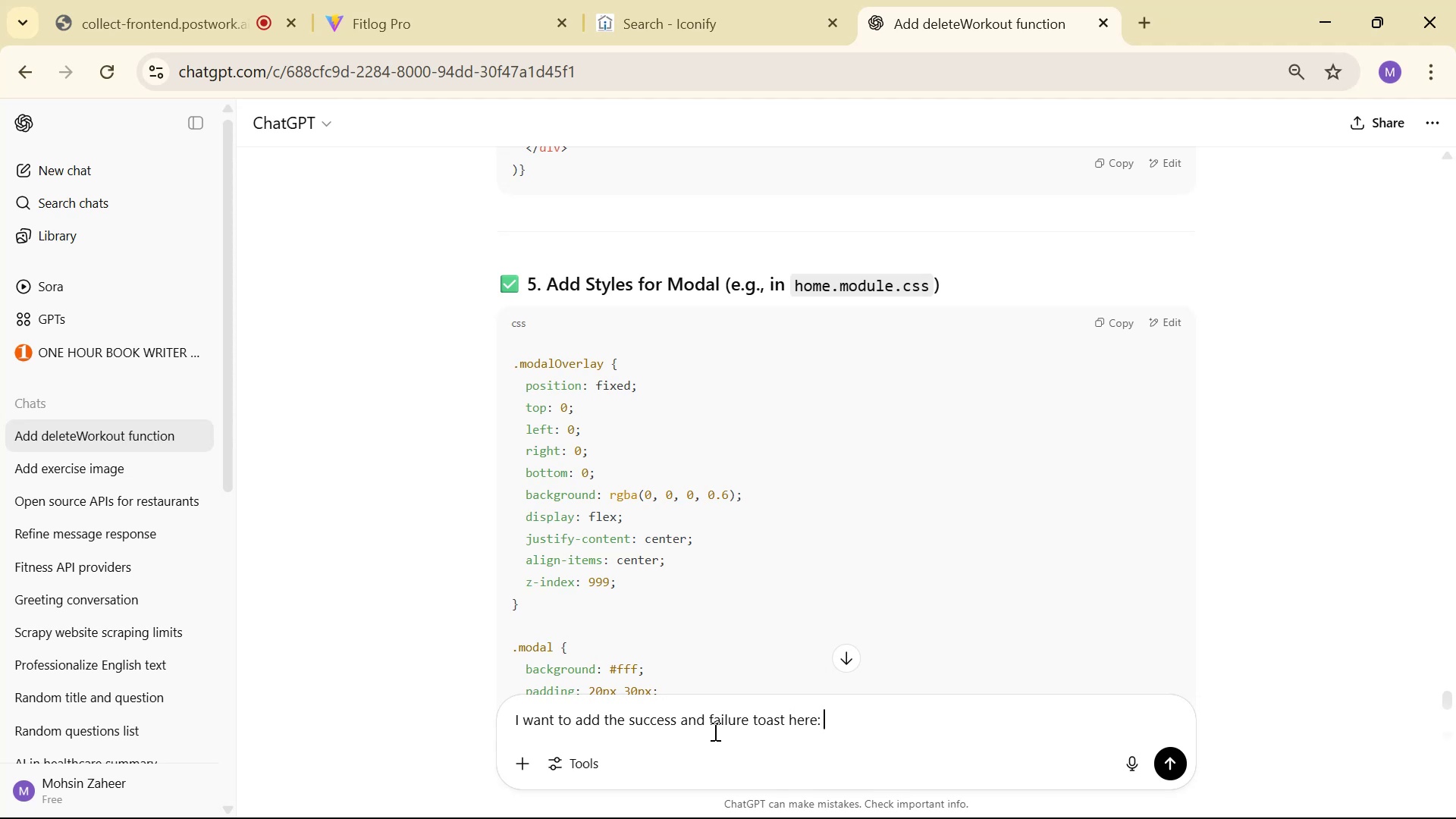 
key(Control+Enter)
 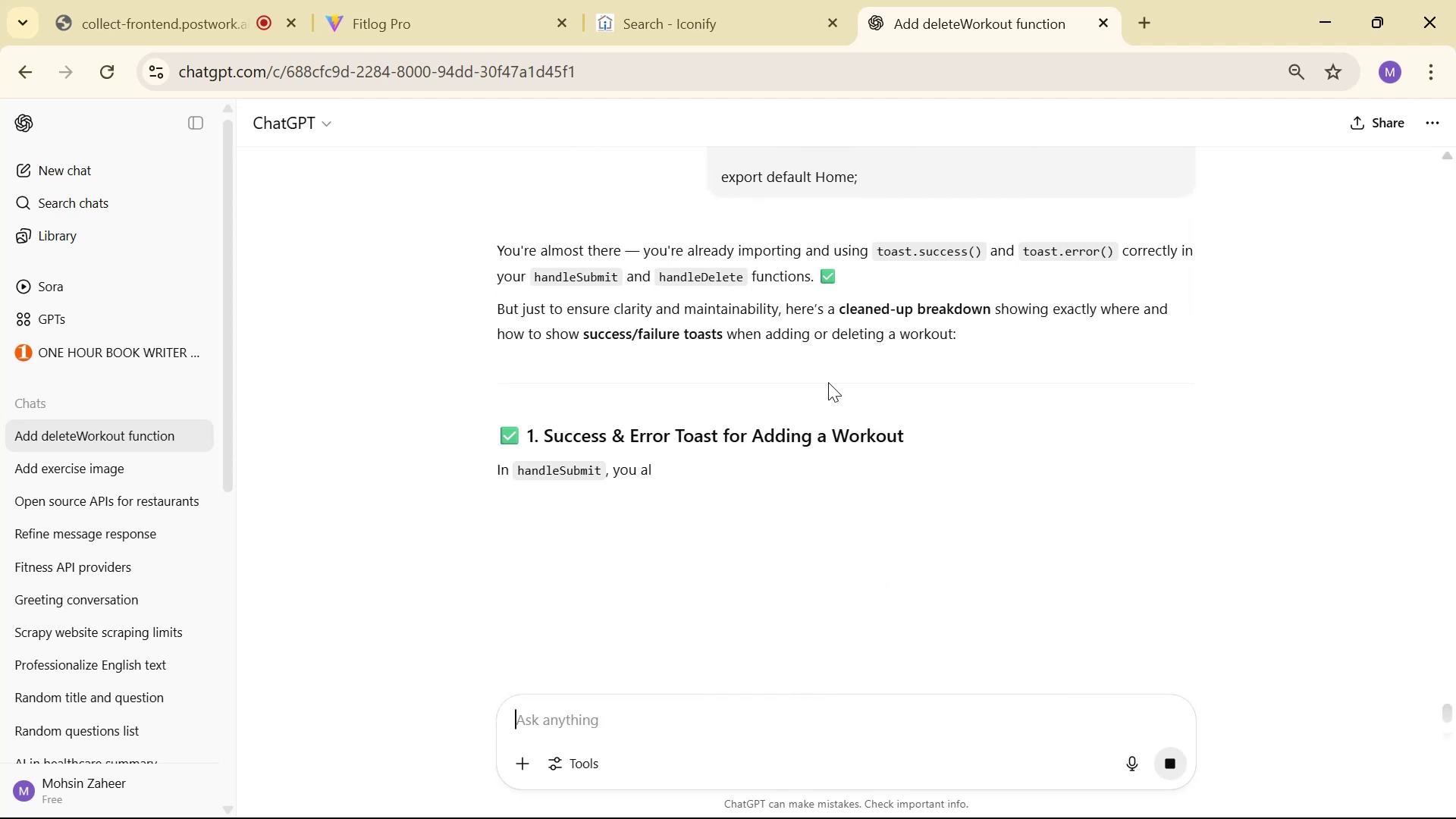 
wait(6.23)
 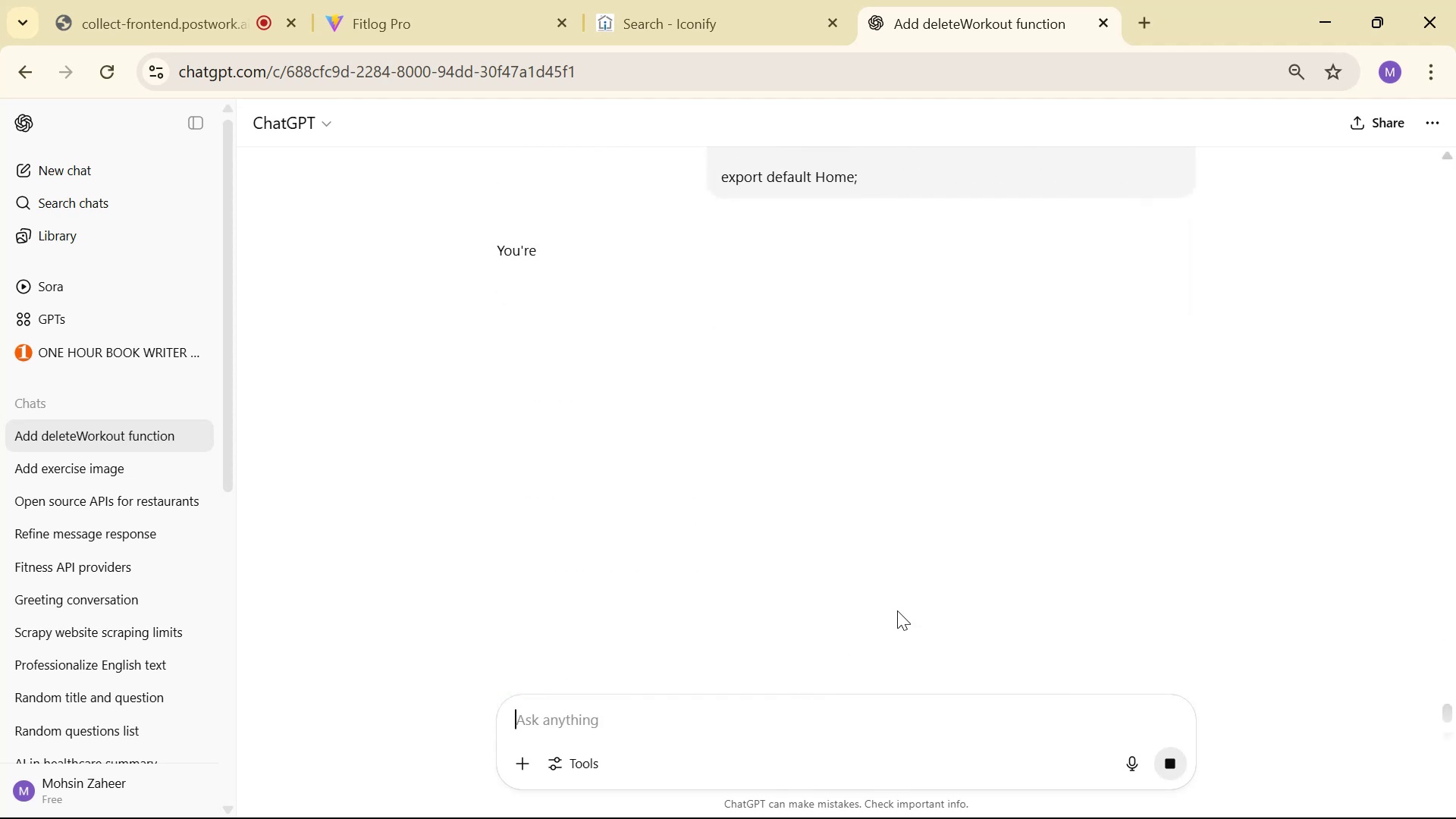 
scroll: coordinate [904, 330], scroll_direction: down, amount: 33.0
 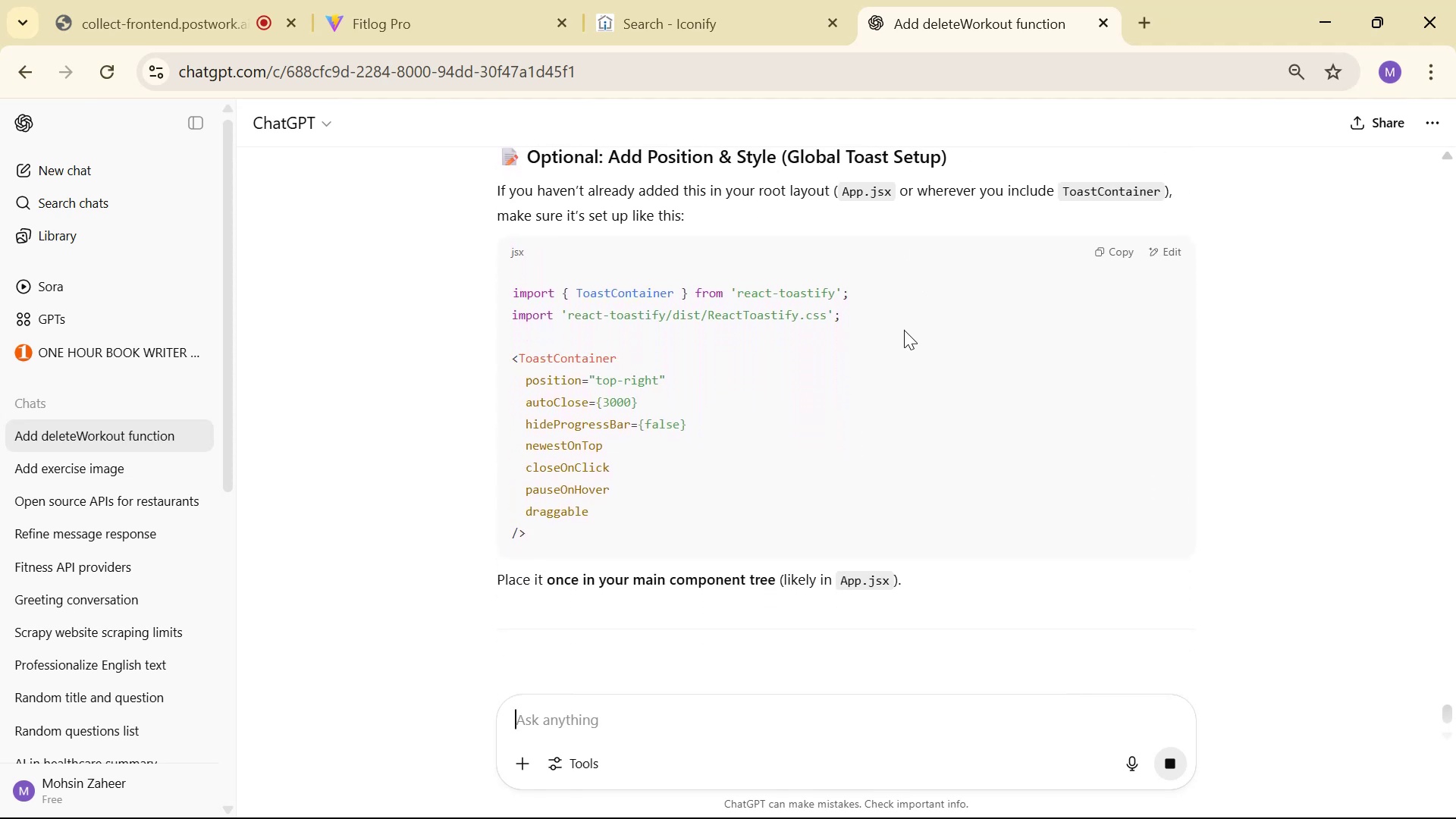 
key(Alt+AltLeft)
 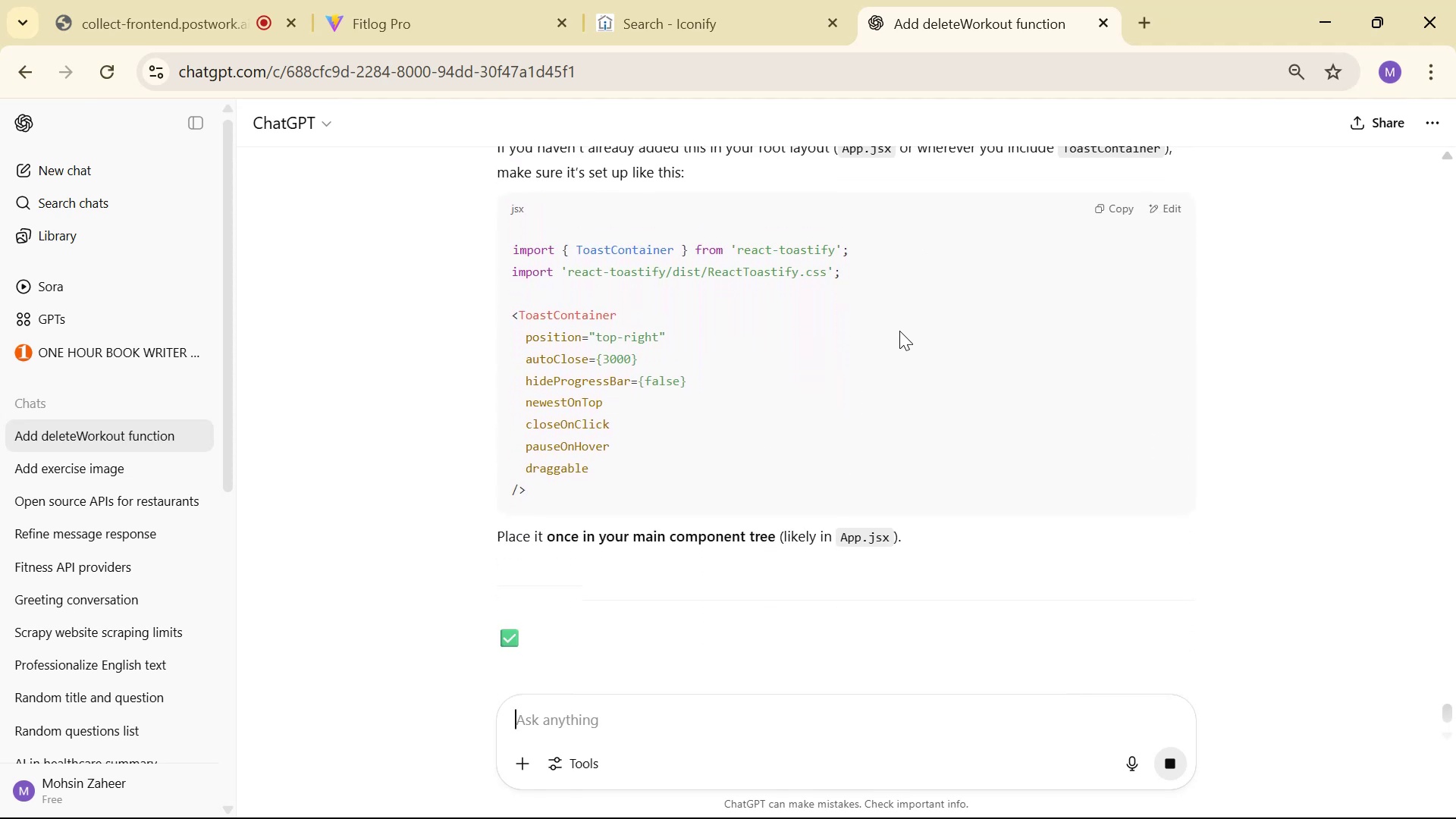 
key(Alt+Tab)
 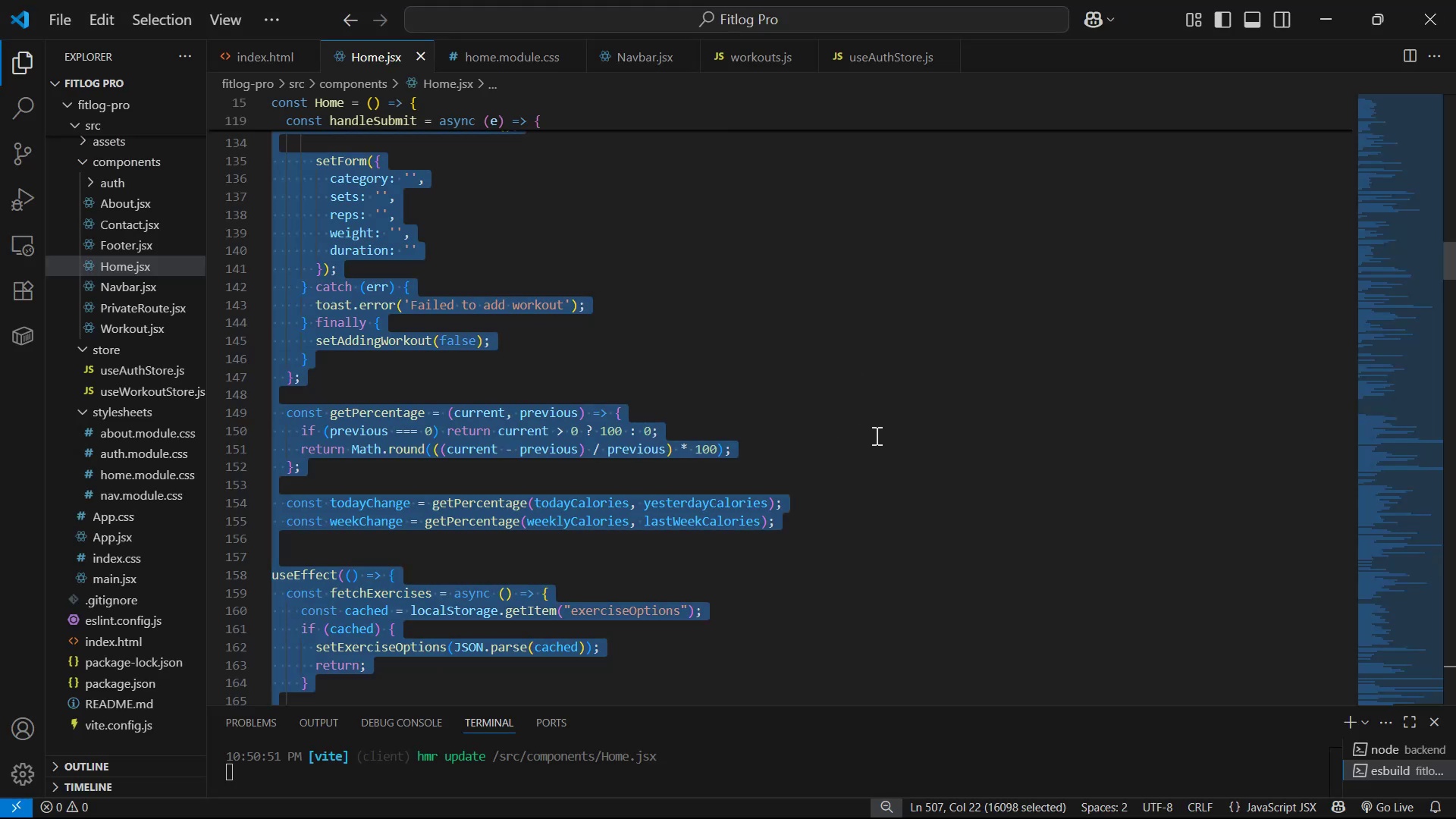 
scroll: coordinate [934, 378], scroll_direction: down, amount: 27.0
 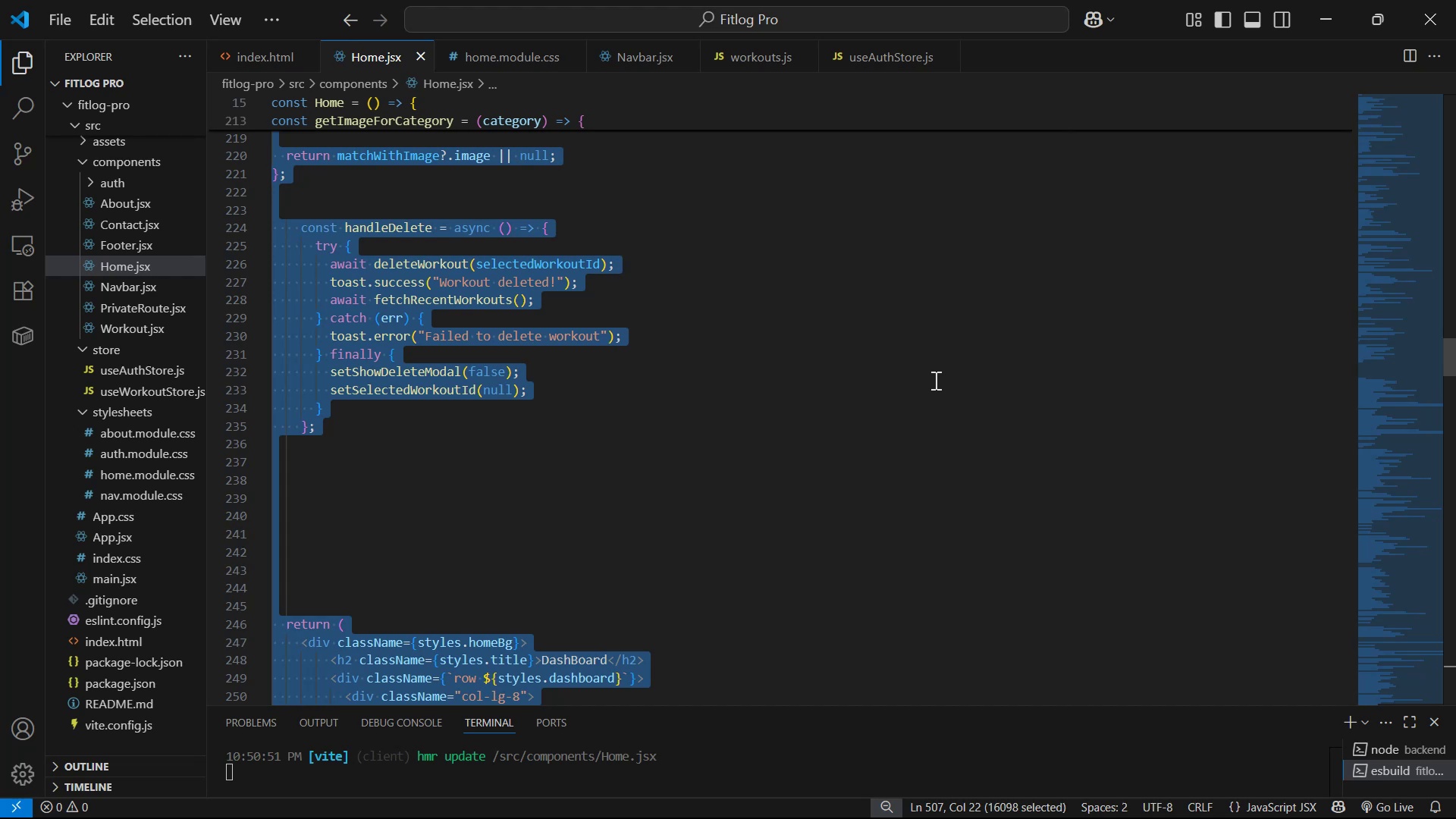 
left_click([934, 380])
 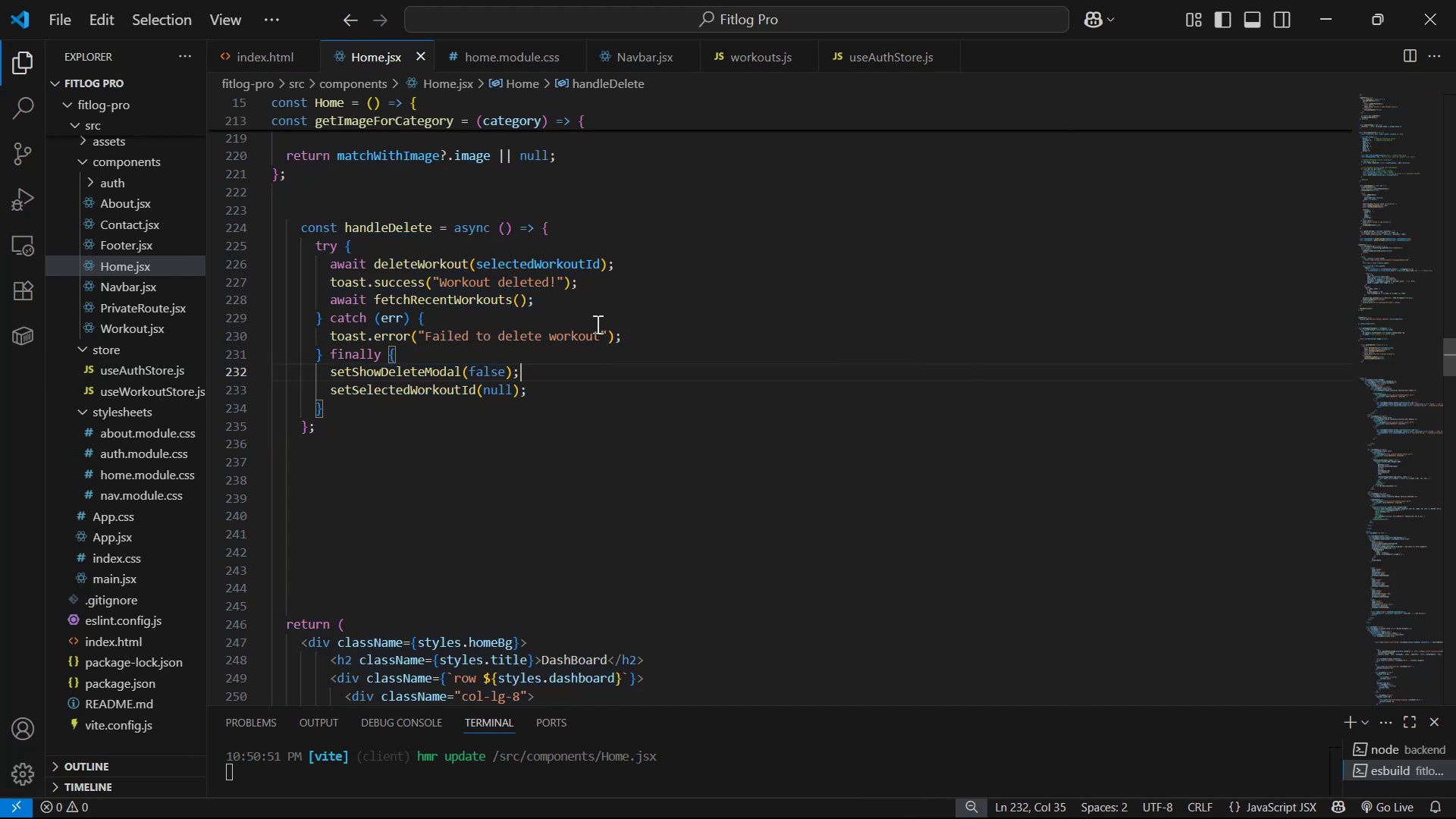 
key(Control+ControlLeft)
 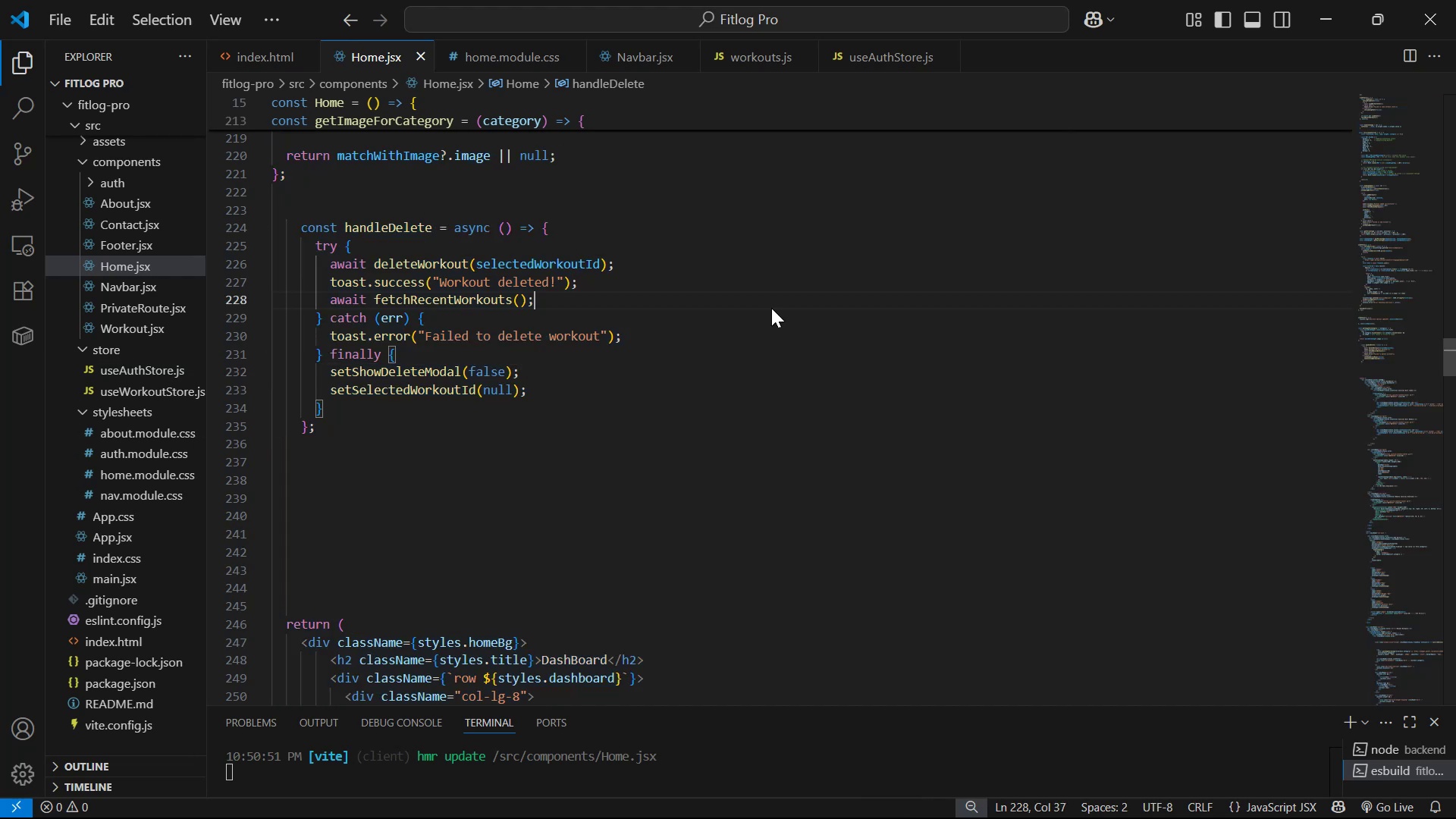 
key(Control+S)
 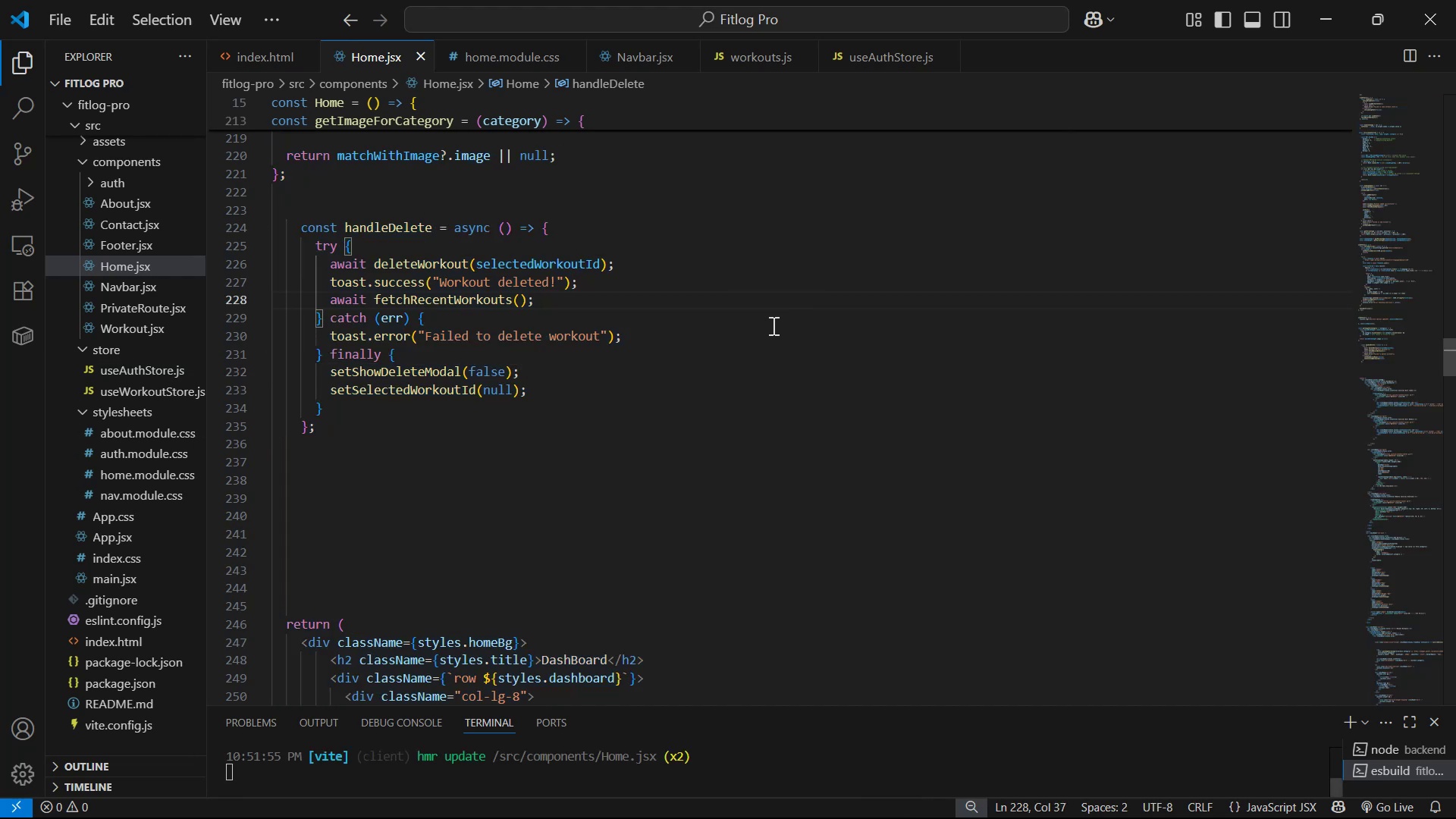 
key(Alt+AltLeft)
 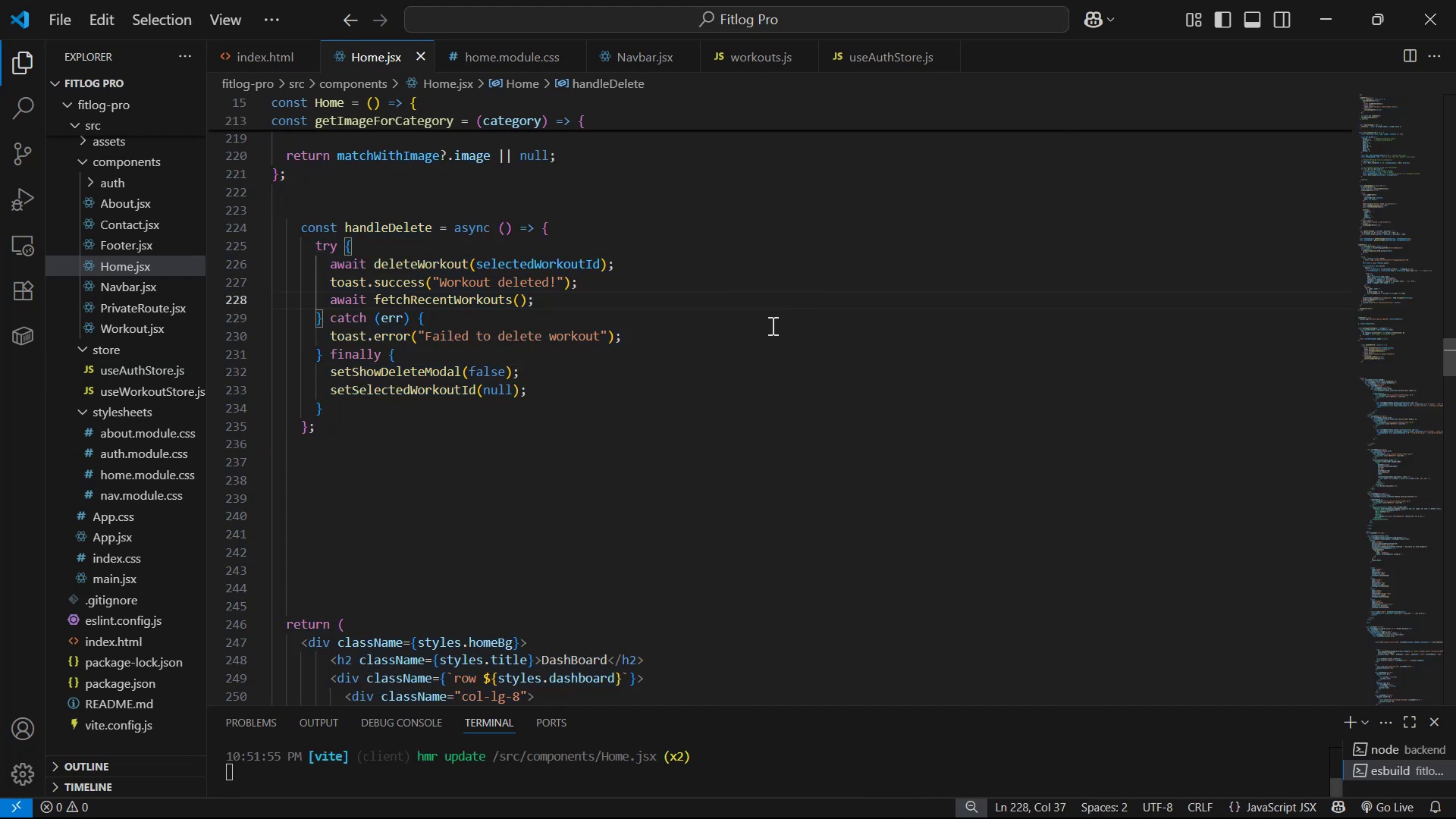 
key(Alt+Tab)
 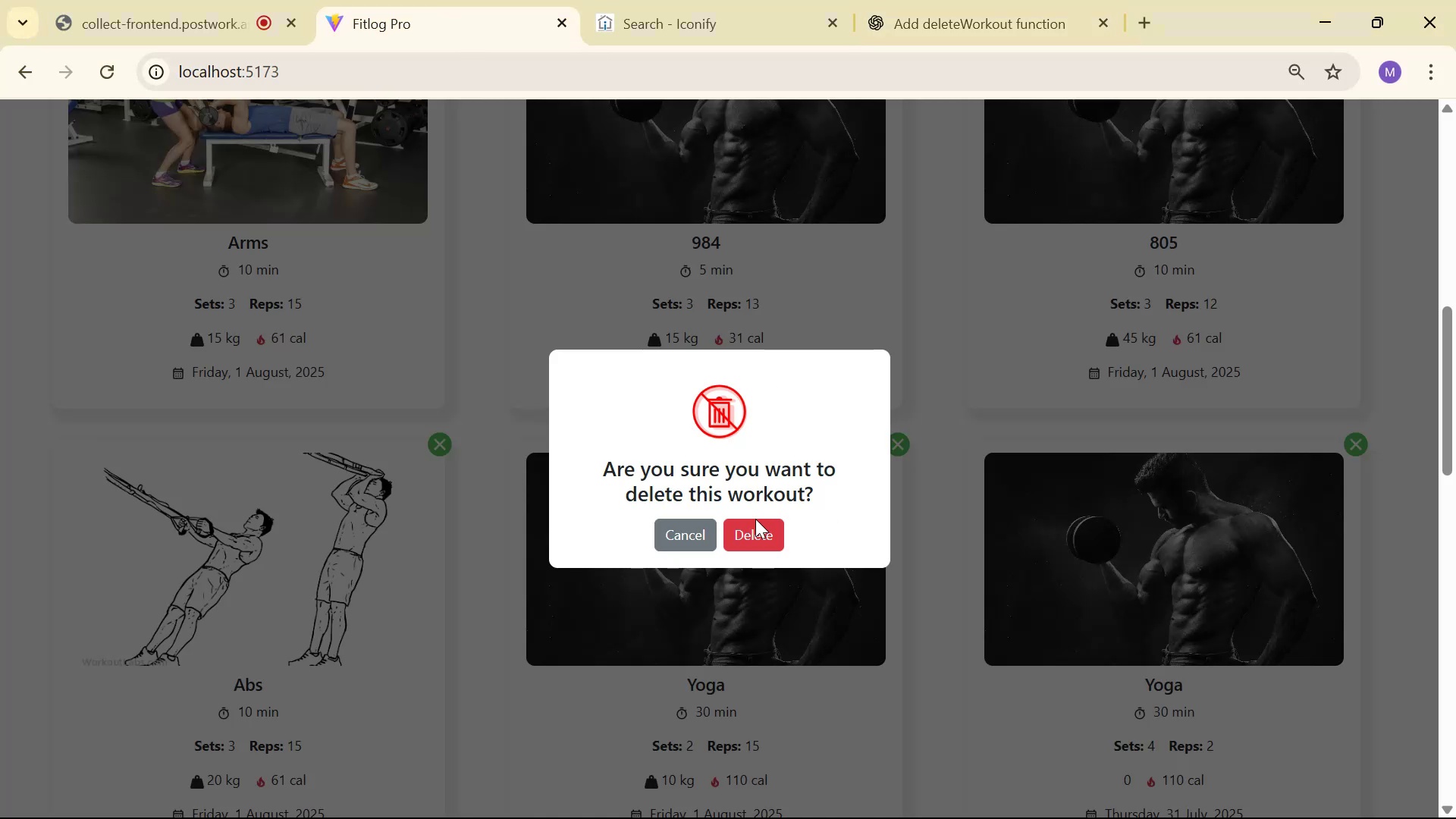 
key(Control+Shift+R)
 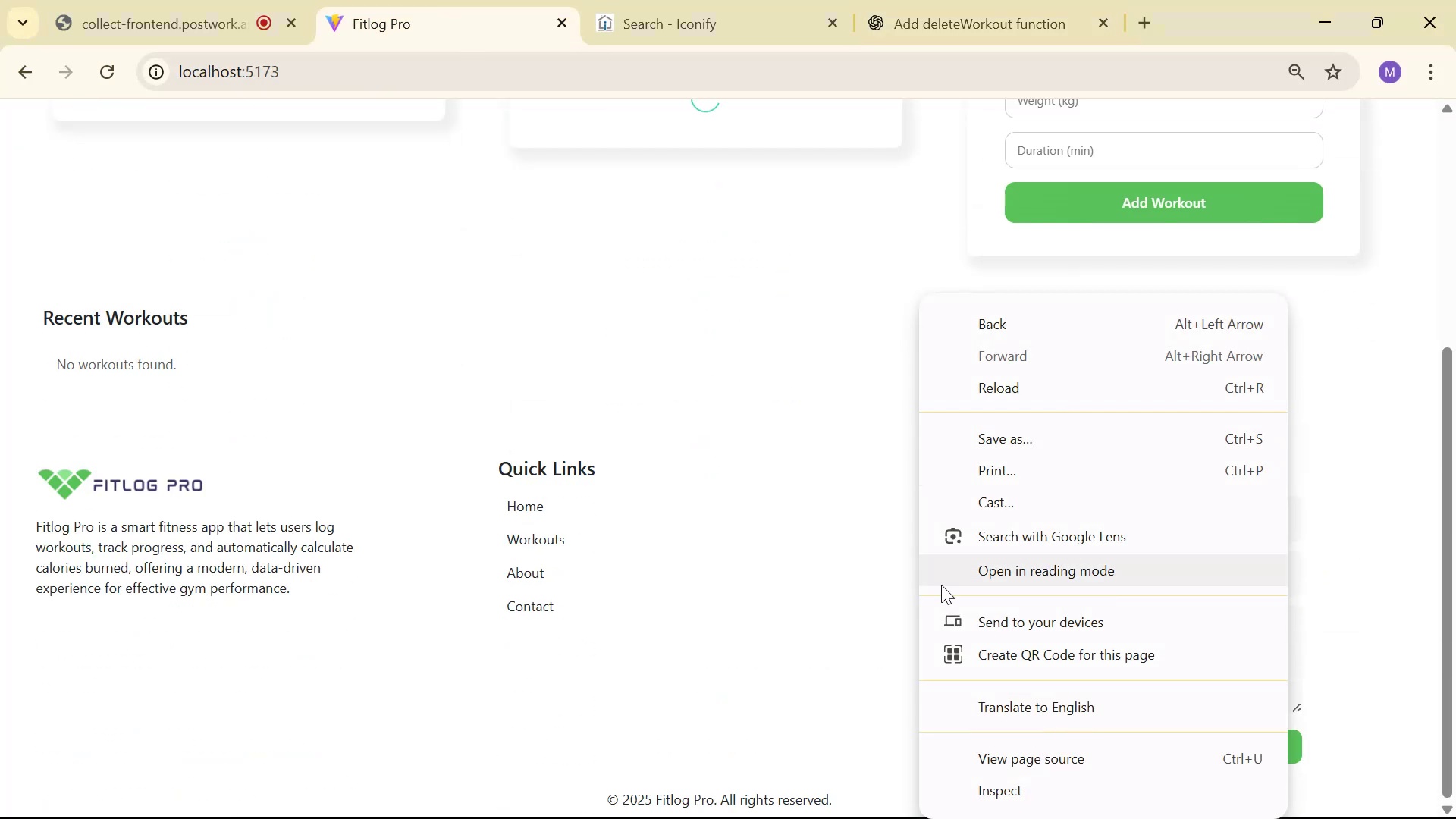 
left_click([987, 785])
 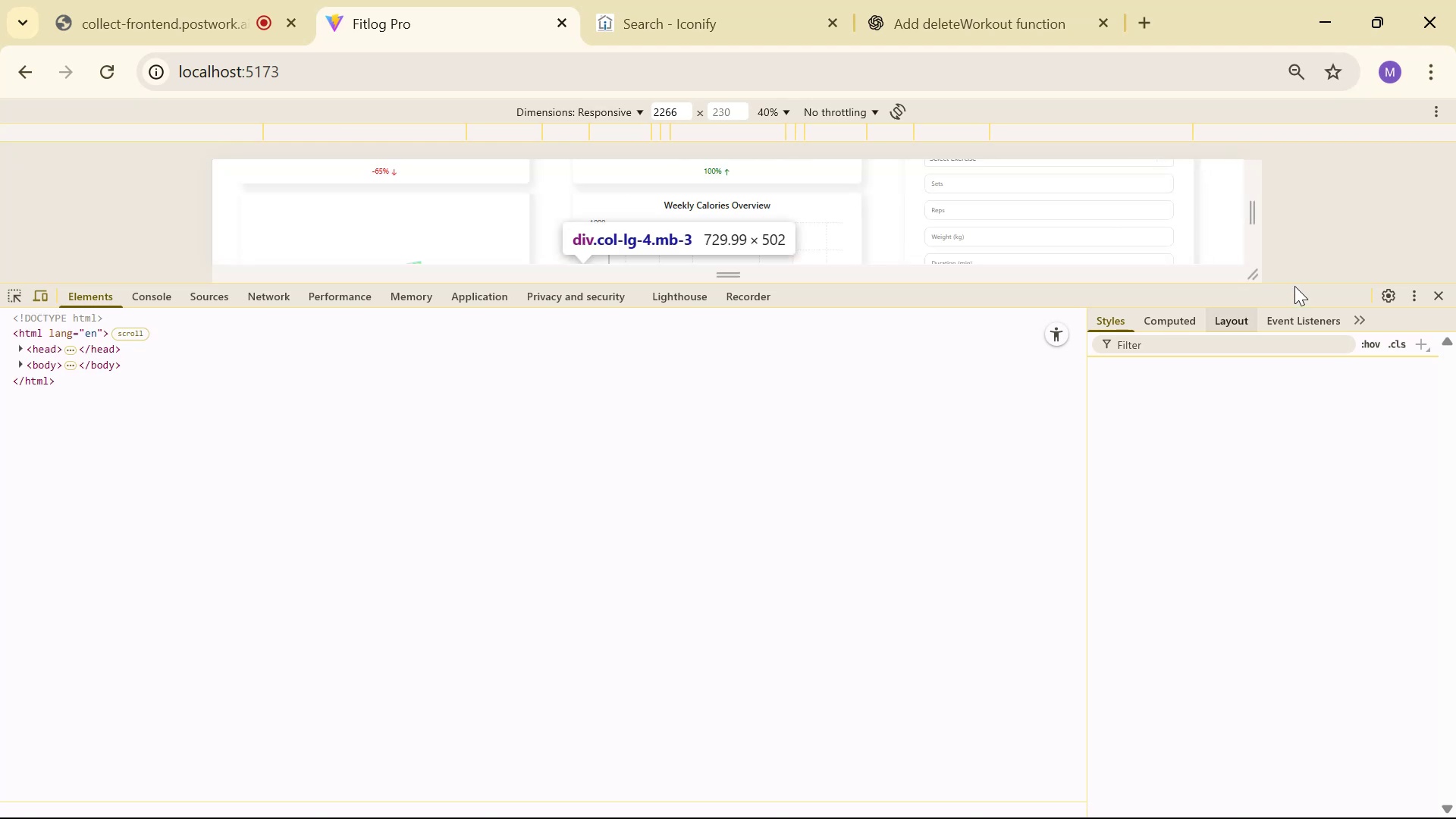 
left_click_drag(start_coordinate=[1044, 284], to_coordinate=[1014, 541])
 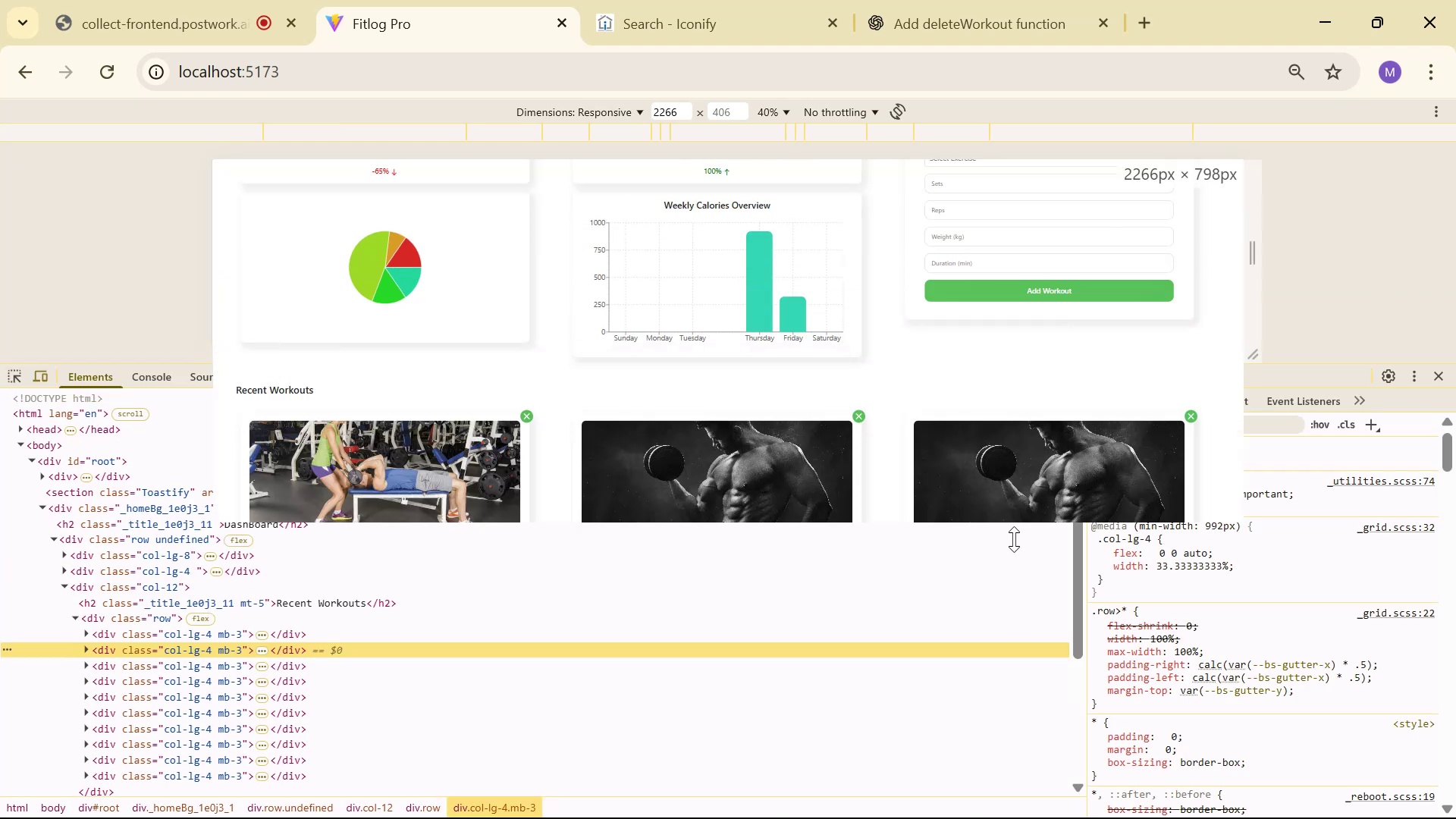 
left_click([1014, 539])
 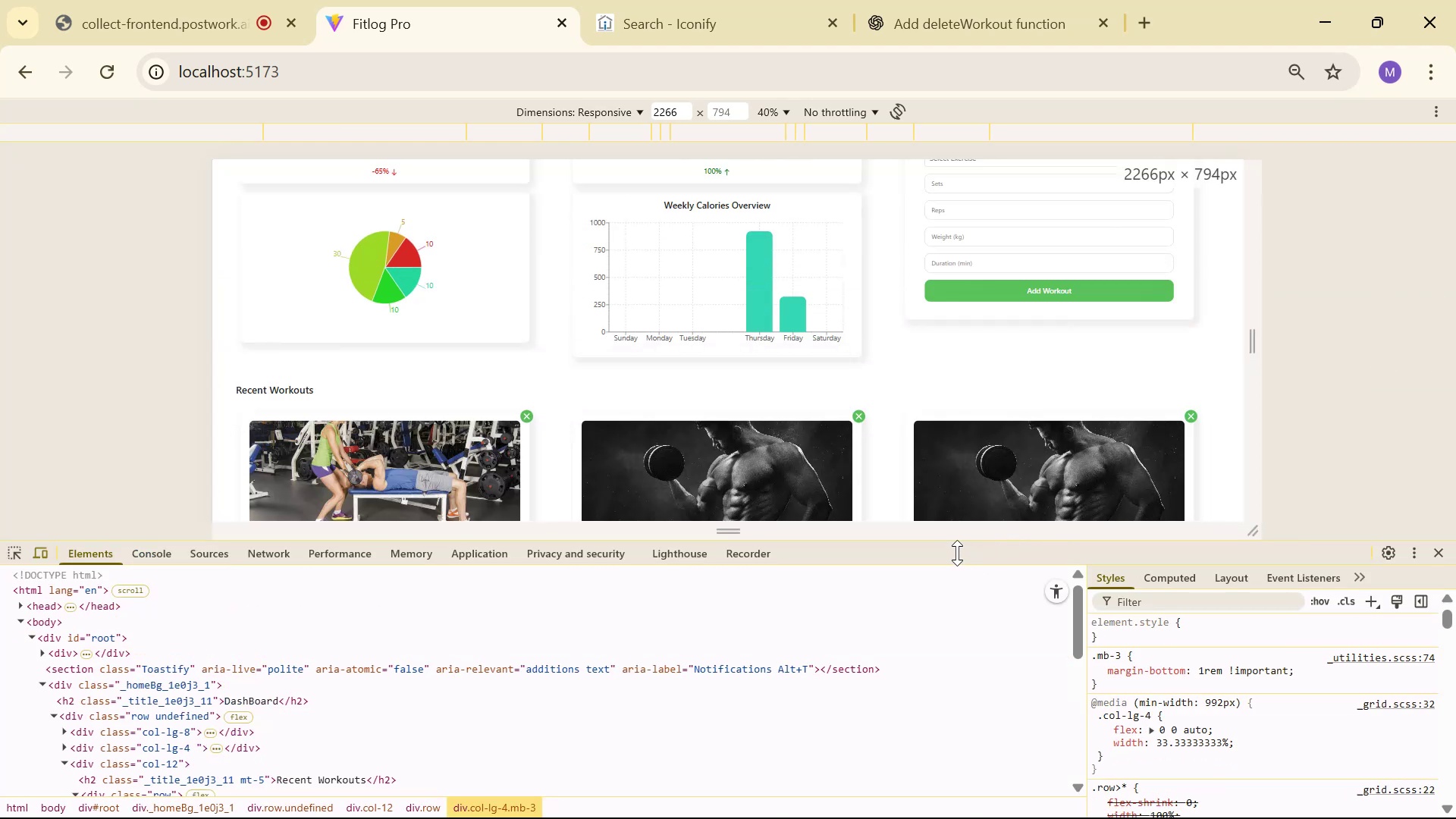 
left_click_drag(start_coordinate=[962, 539], to_coordinate=[943, 657])
 